 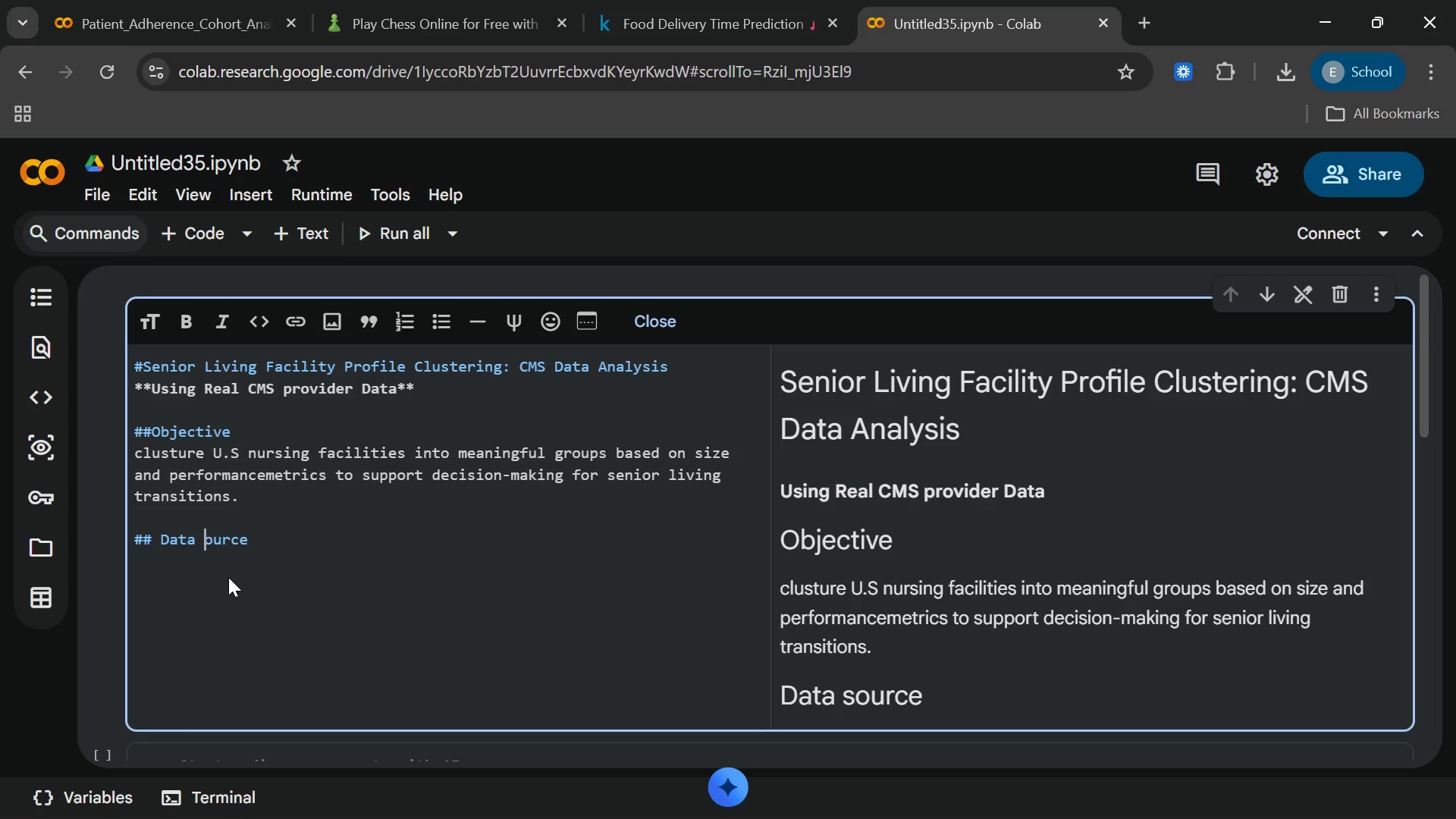 
key(Shift+ShiftLeft)
 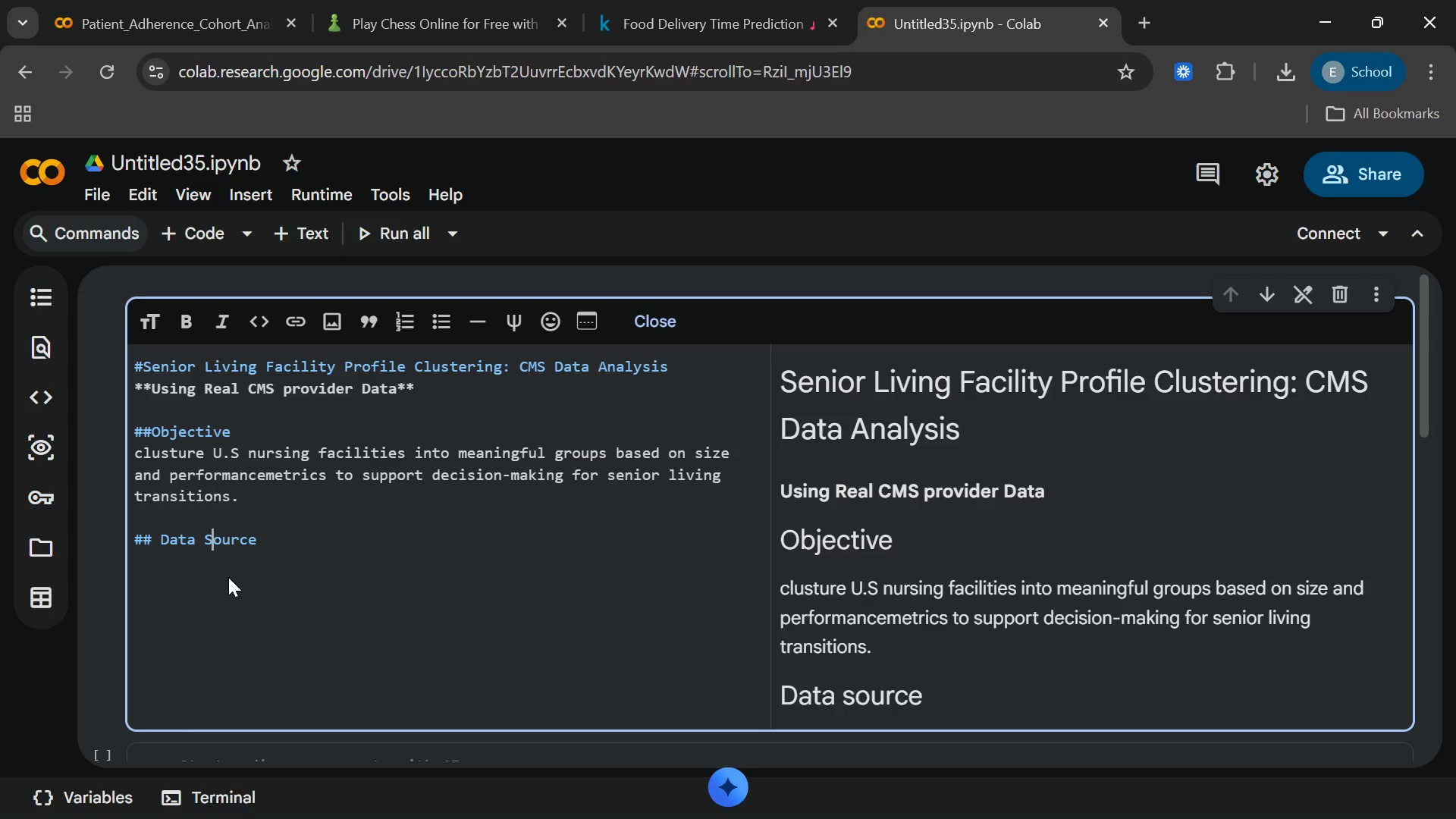 
key(Shift+S)
 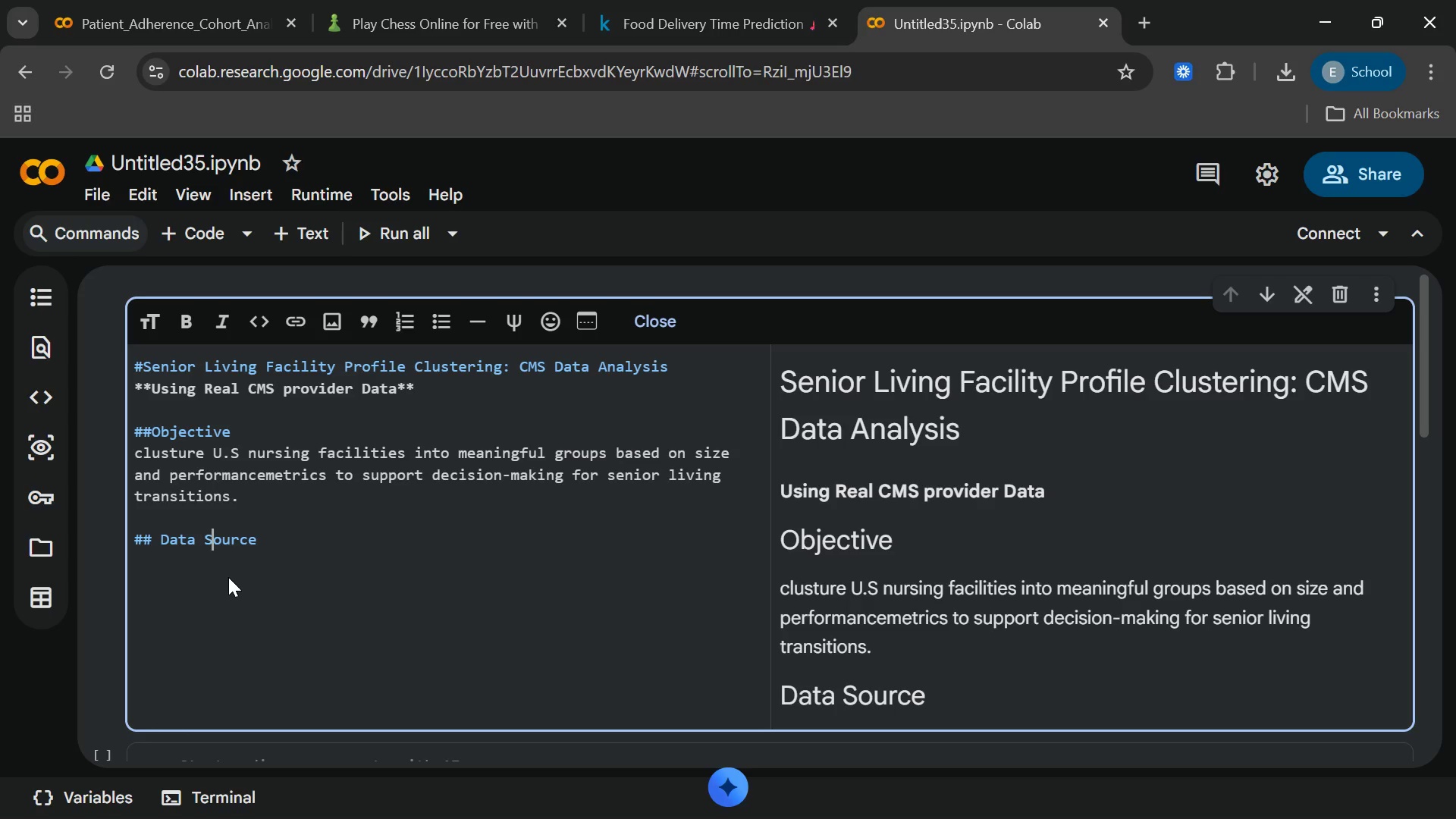 
key(End)
 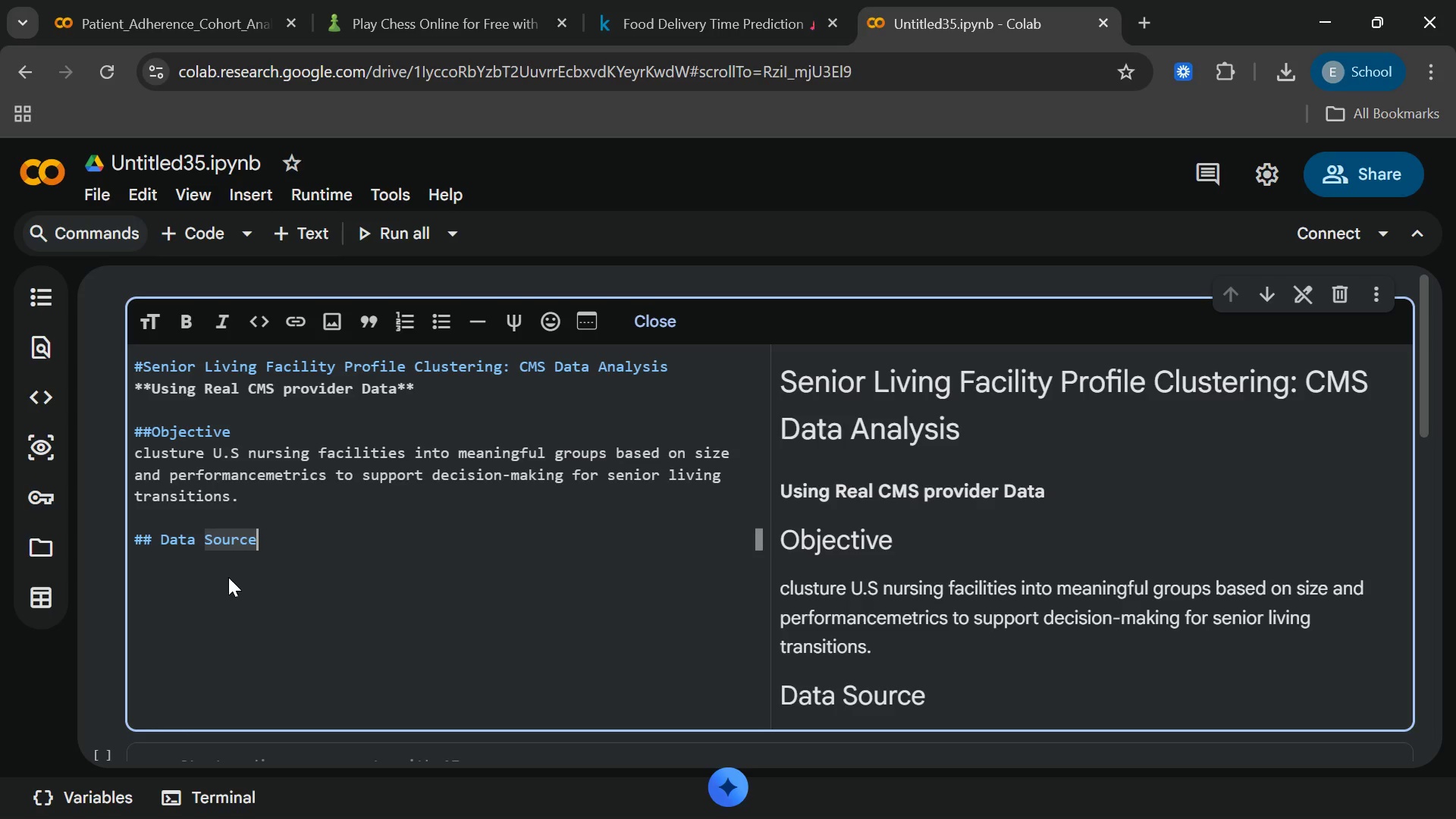 
key(Enter)
 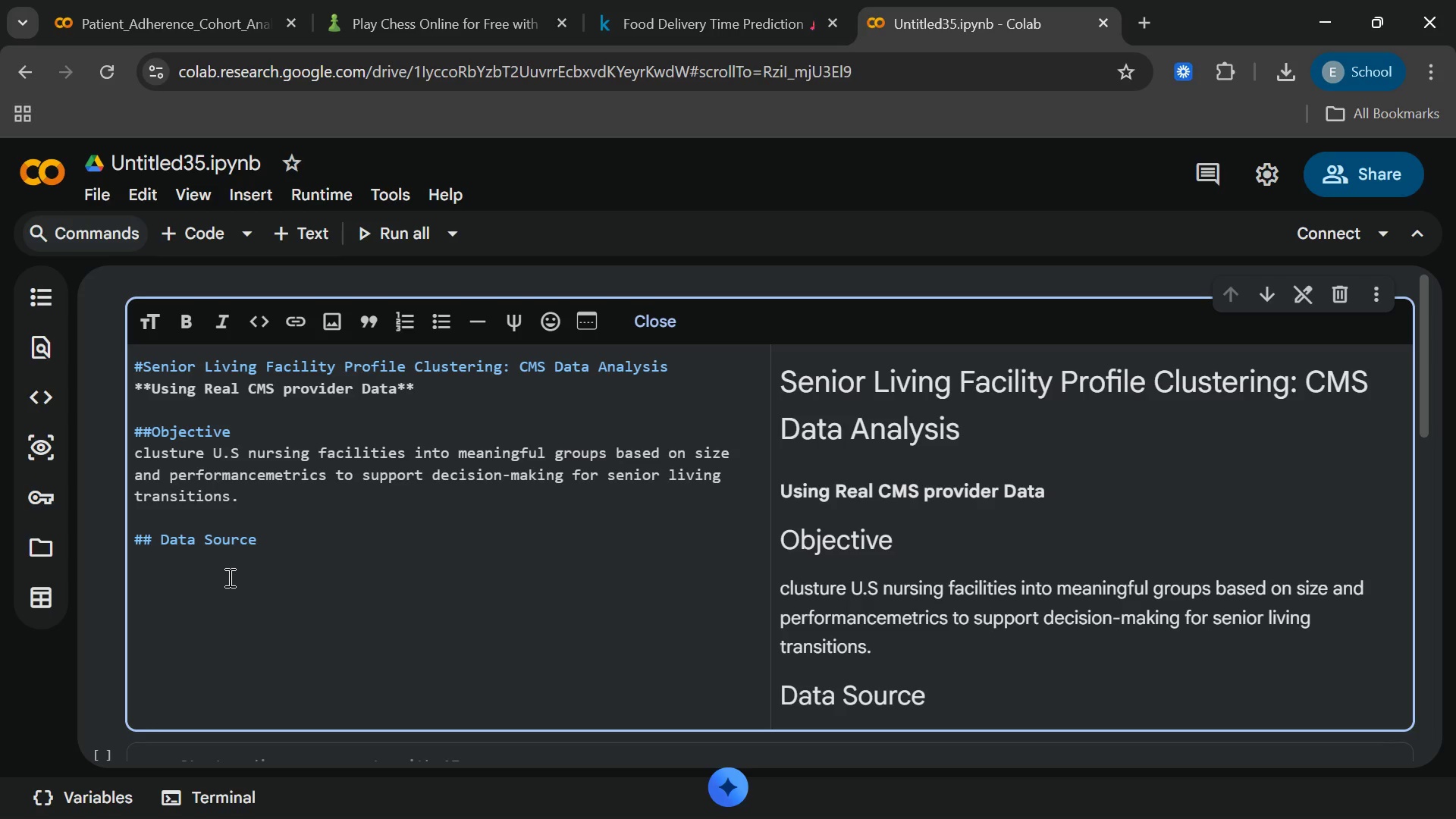 
key(Enter)
 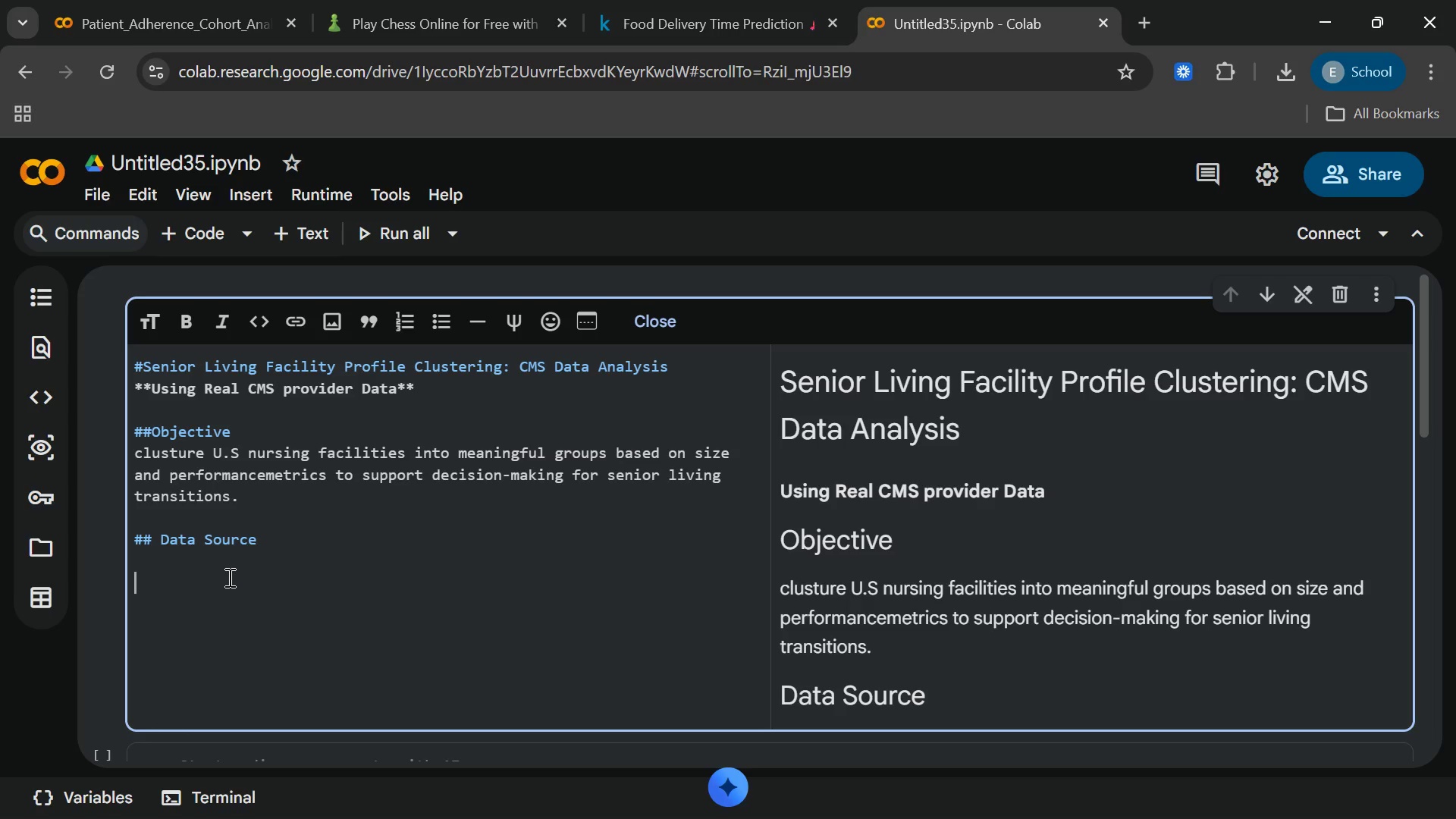 
type(* **Dataset:** CMS nursing)
 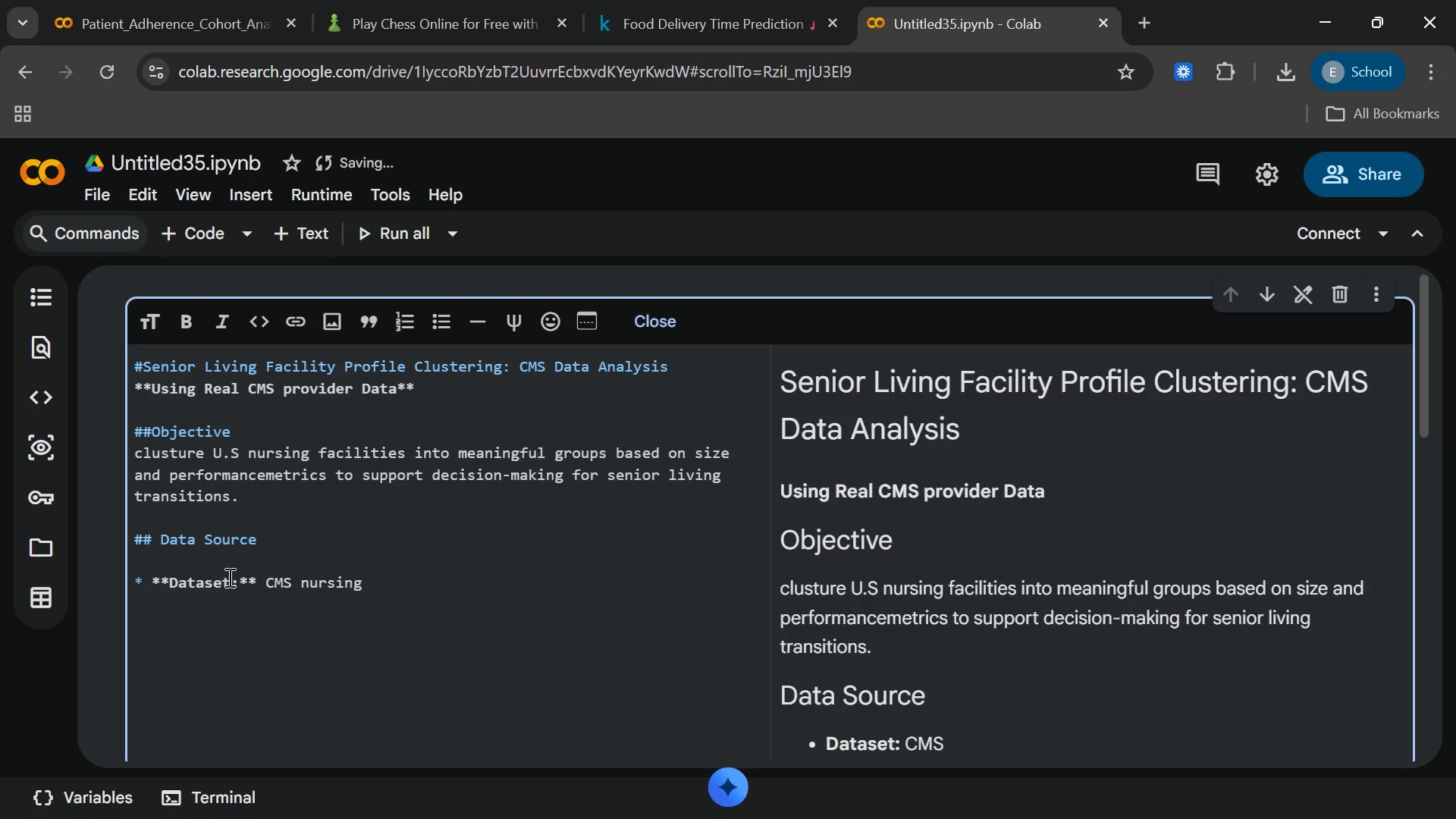 
wait(38.97)
 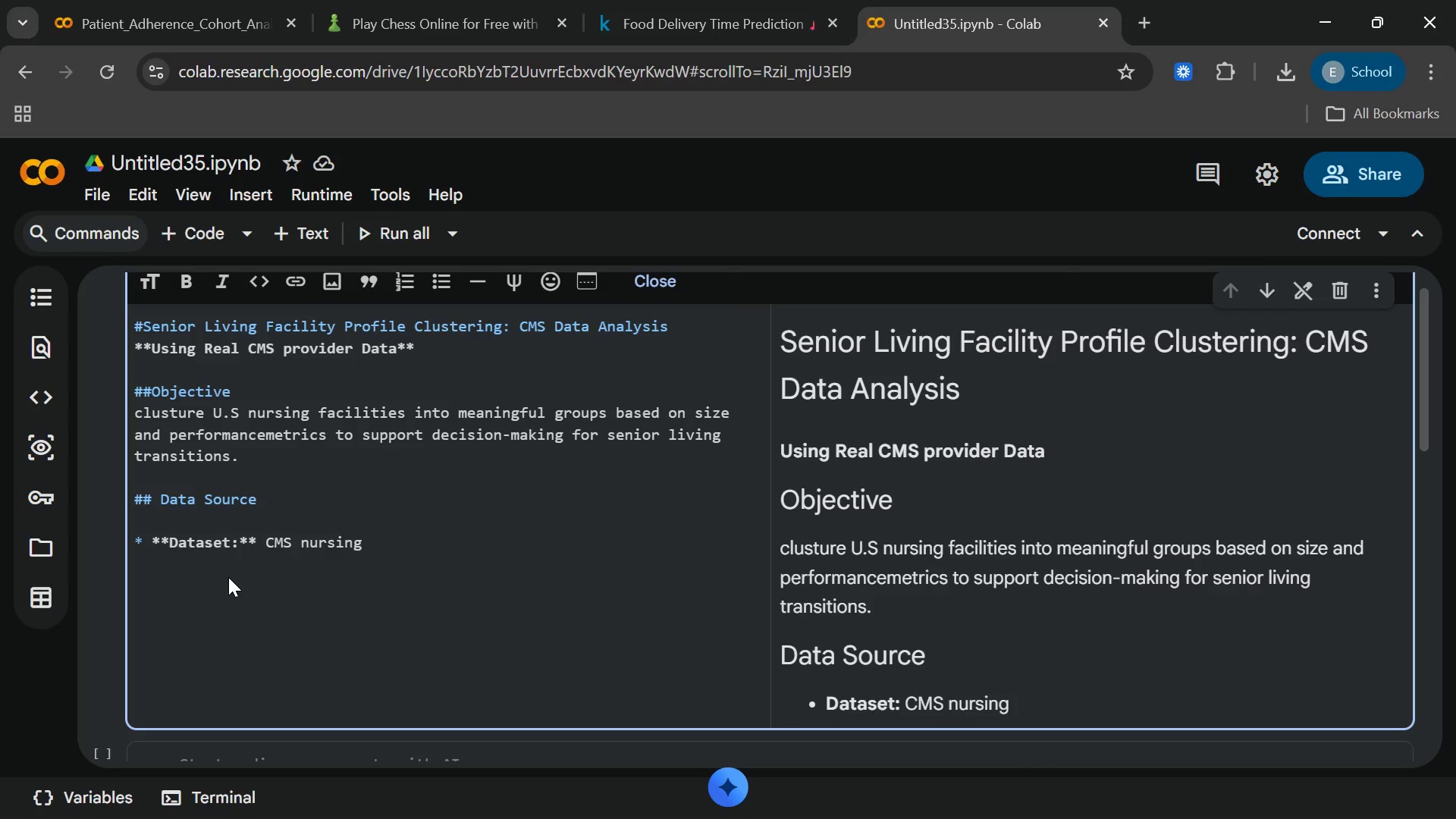 
left_click([306, 557])
 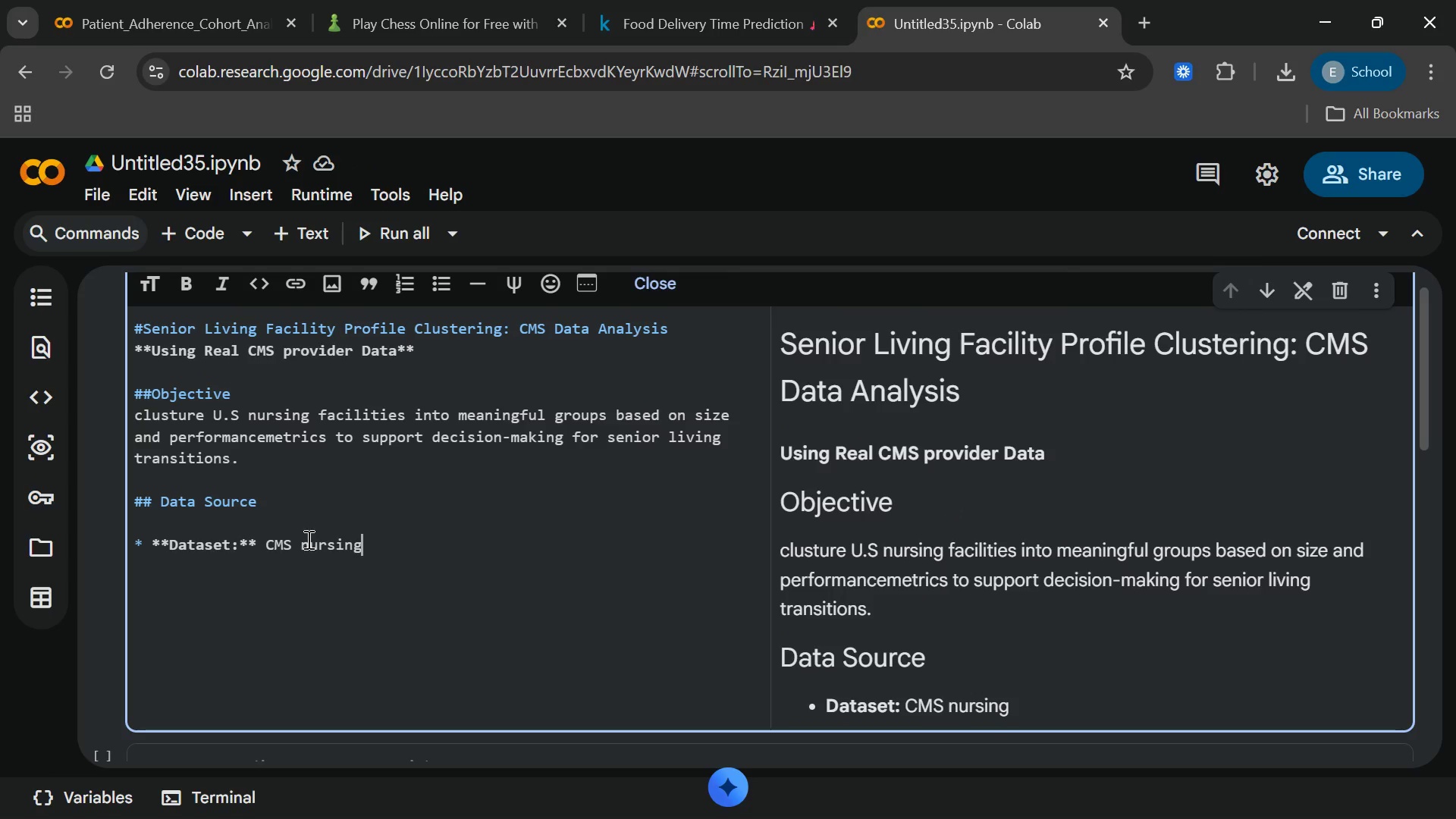 
left_click([307, 541])
 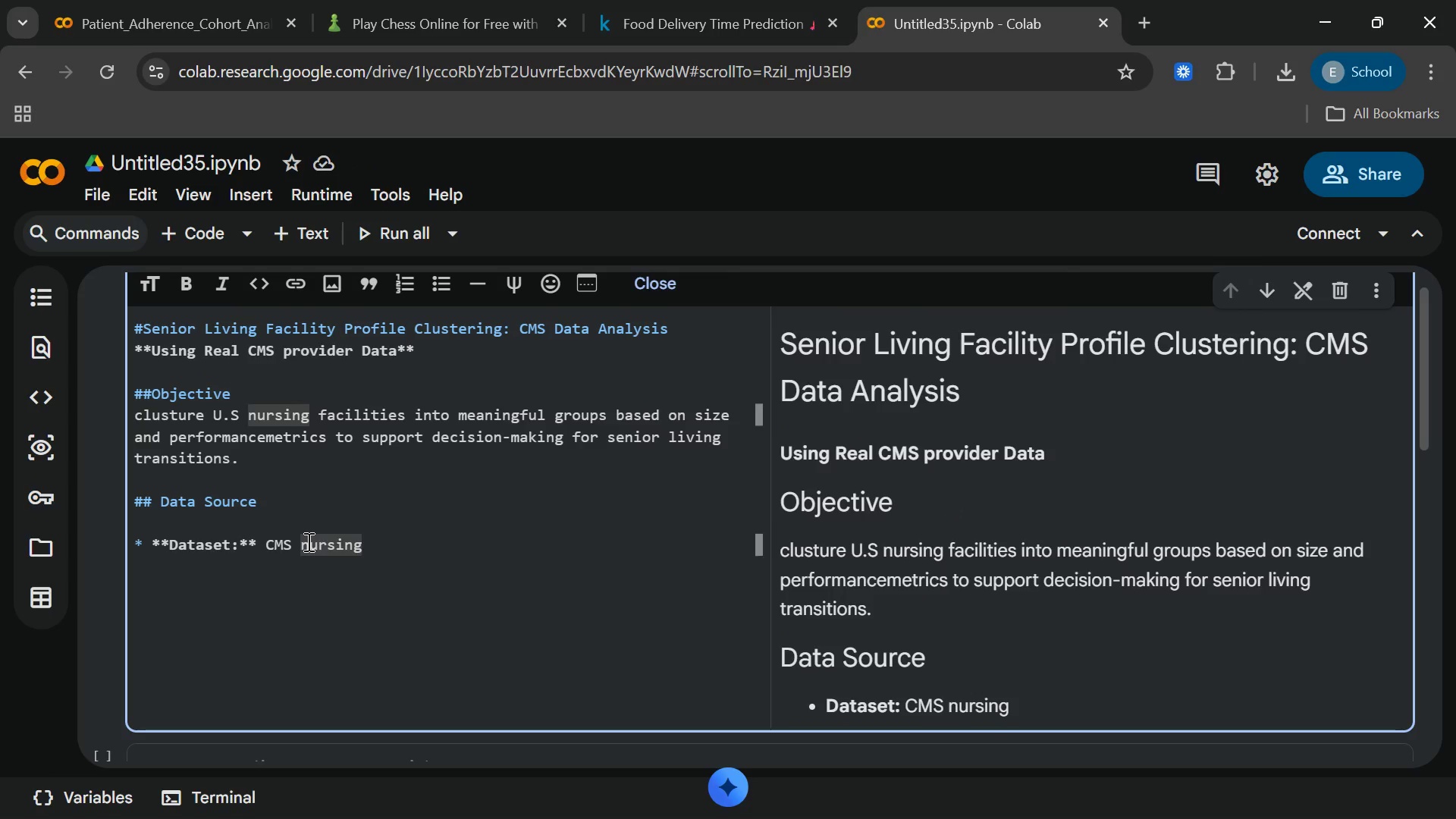 
key(Backspace)
 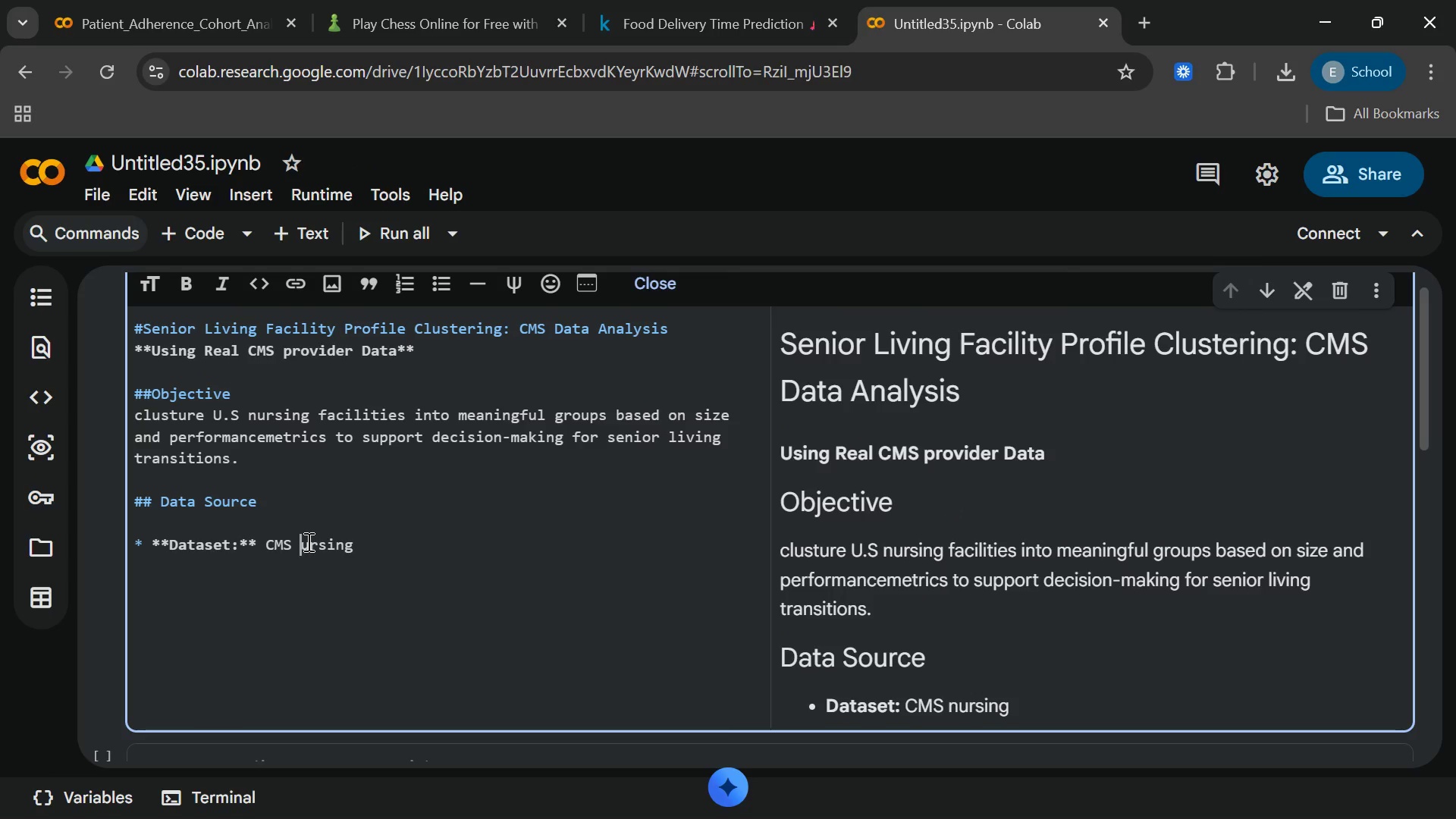 
key(Shift+N)
 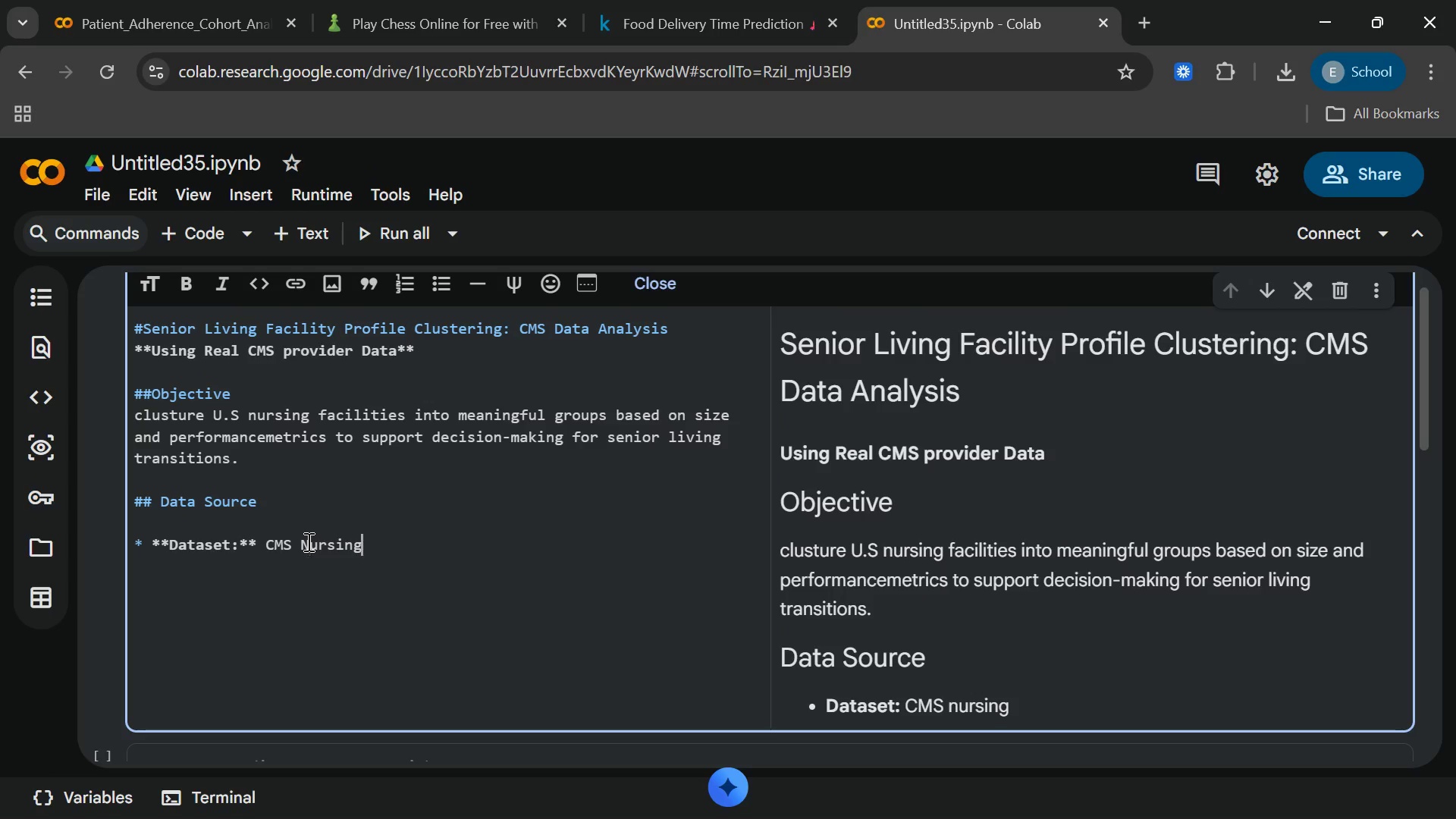 
key(End)
 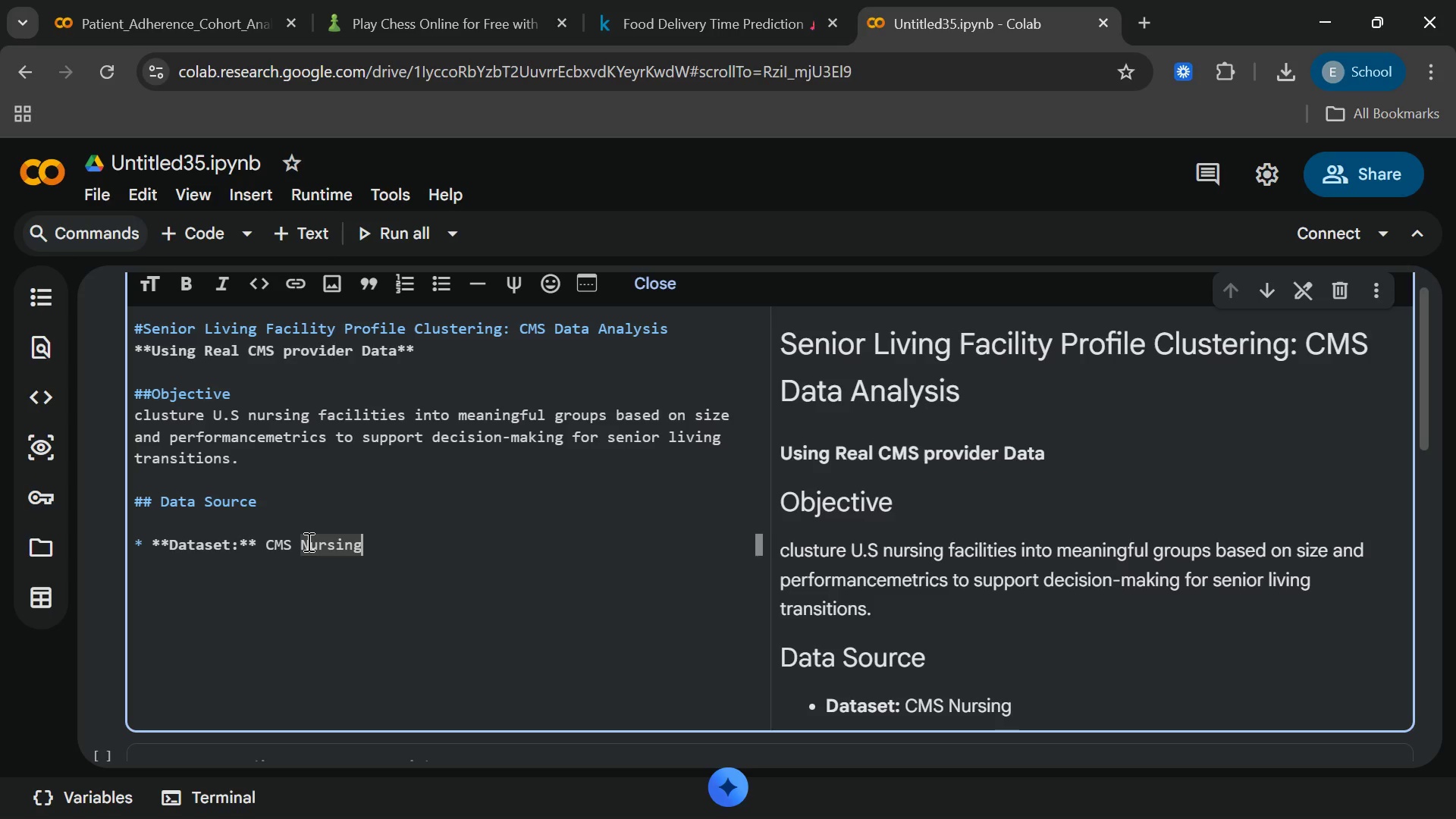 
type( Home Provider Infirnatio)
key(Backspace)
key(Backspace)
key(Backspace)
key(Backspace)
key(Backspace)
key(Backspace)
key(Backspace)
type(oo)
key(Backspace)
type(rmation)
 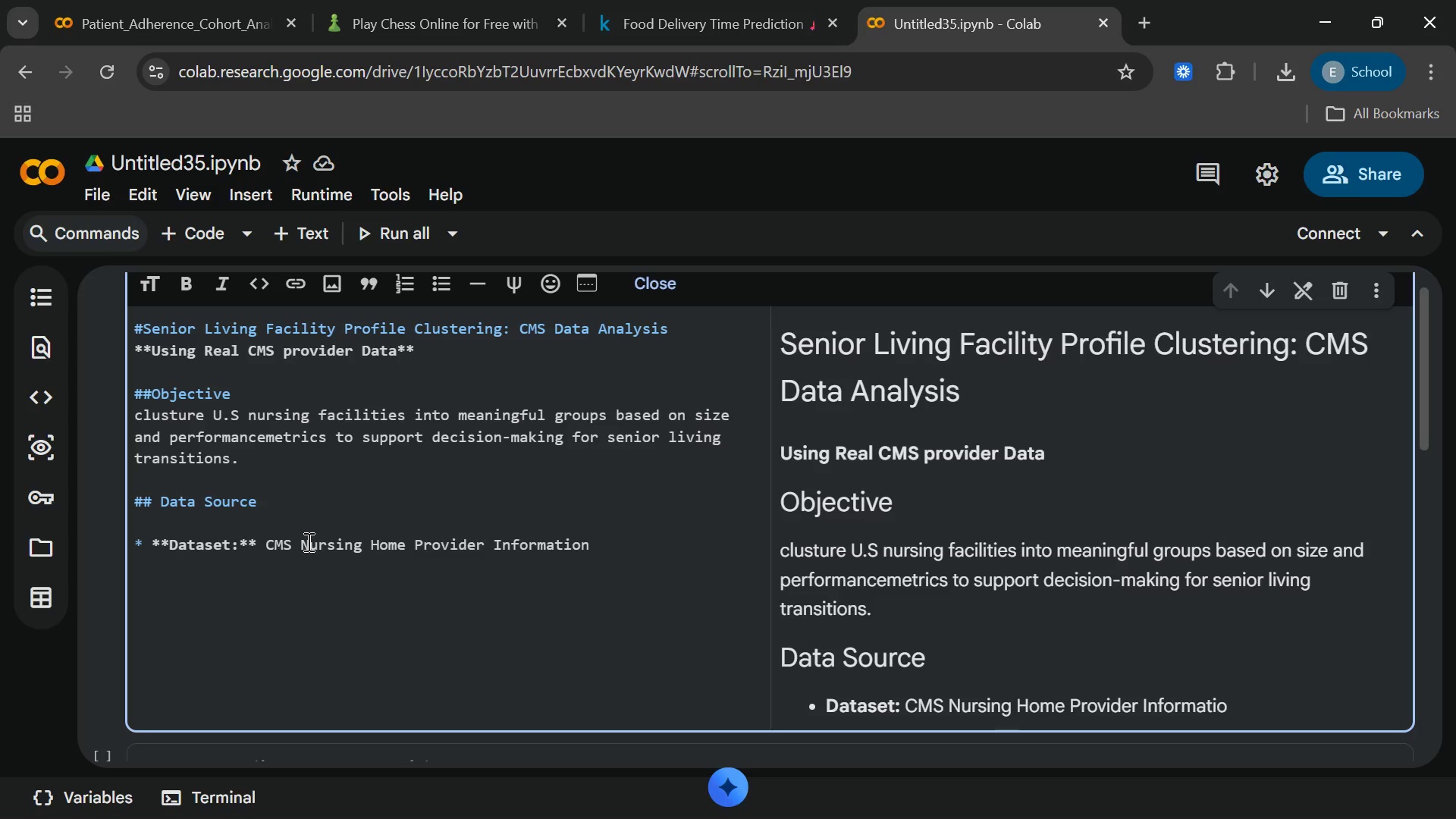 
wait(8.92)
 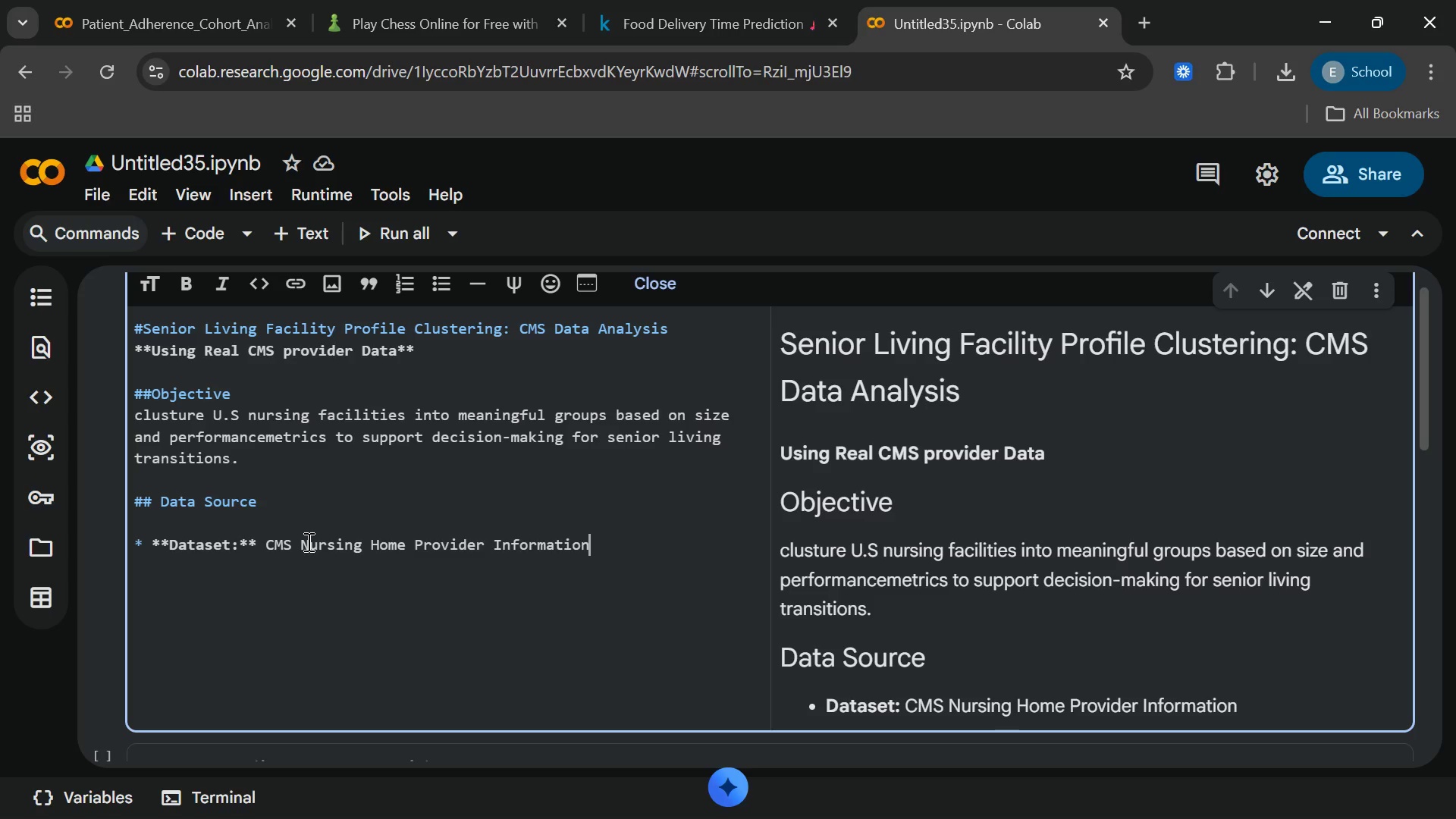 
hold_key(key=Enter, duration=0.33)
 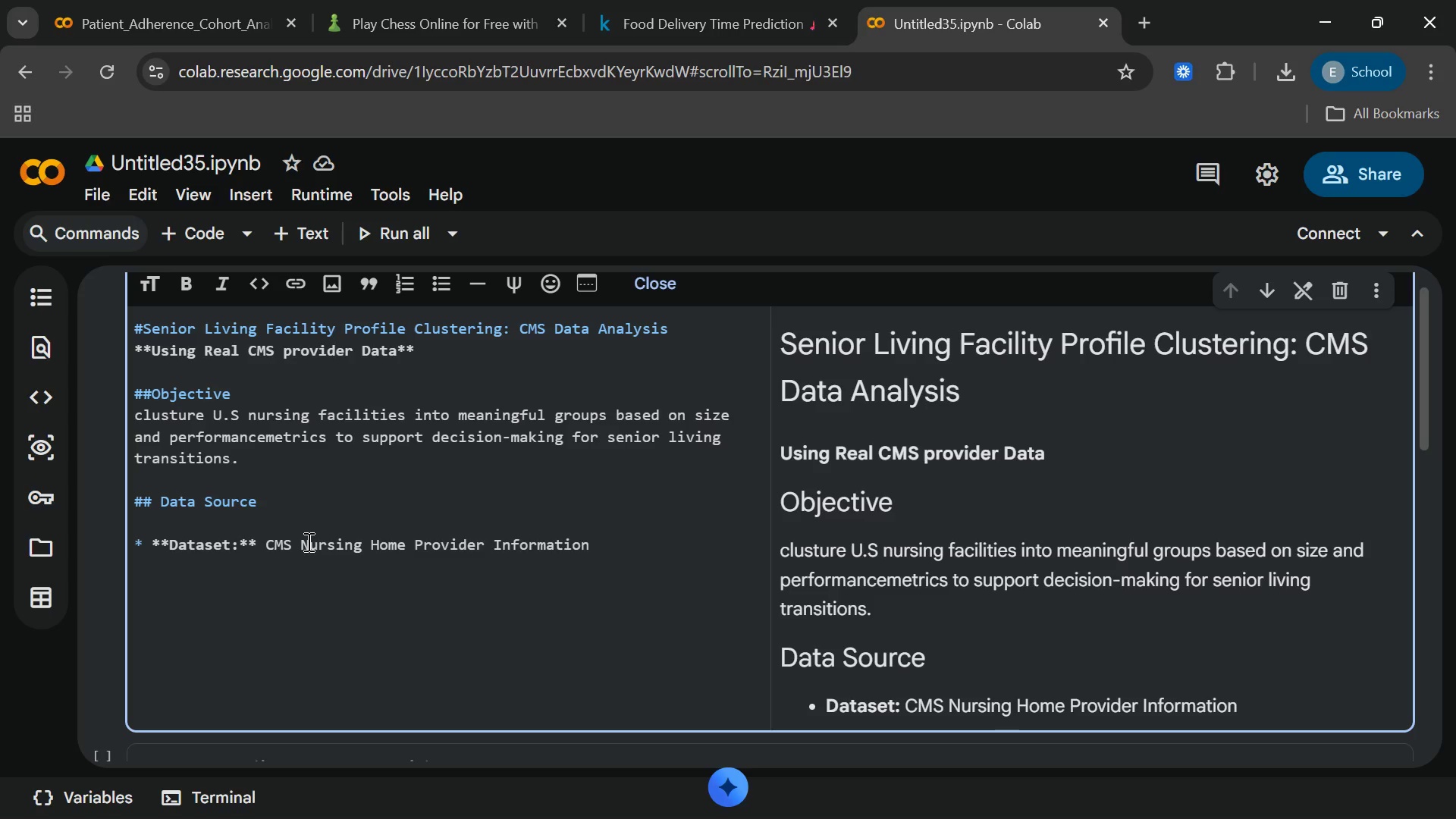 
type(* **Source:** Centers For)
key(Backspace)
key(Backspace)
key(Backspace)
type(for Mr)
key(Backspace)
type(edicare & Med)
 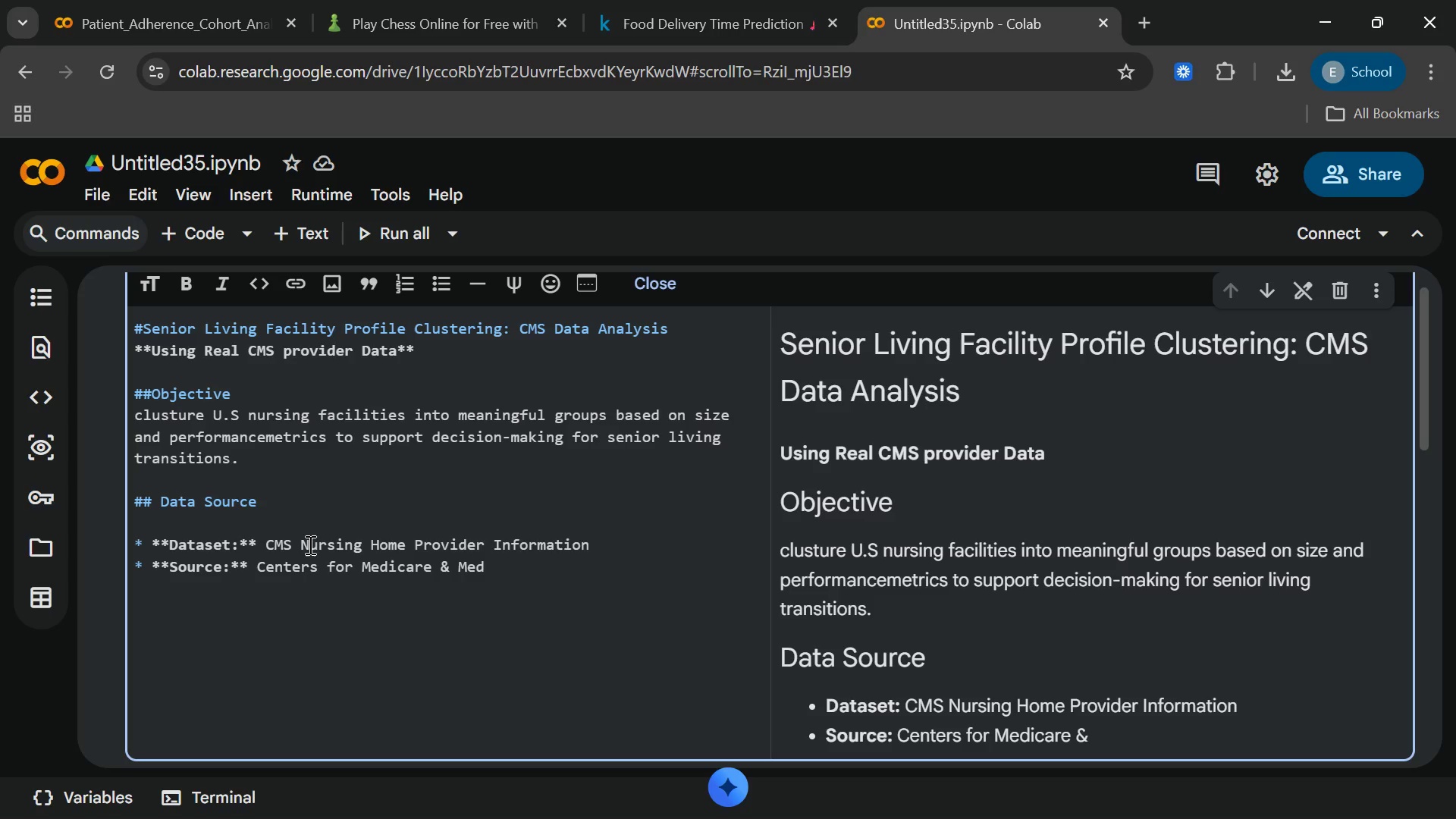 
type(icad)
 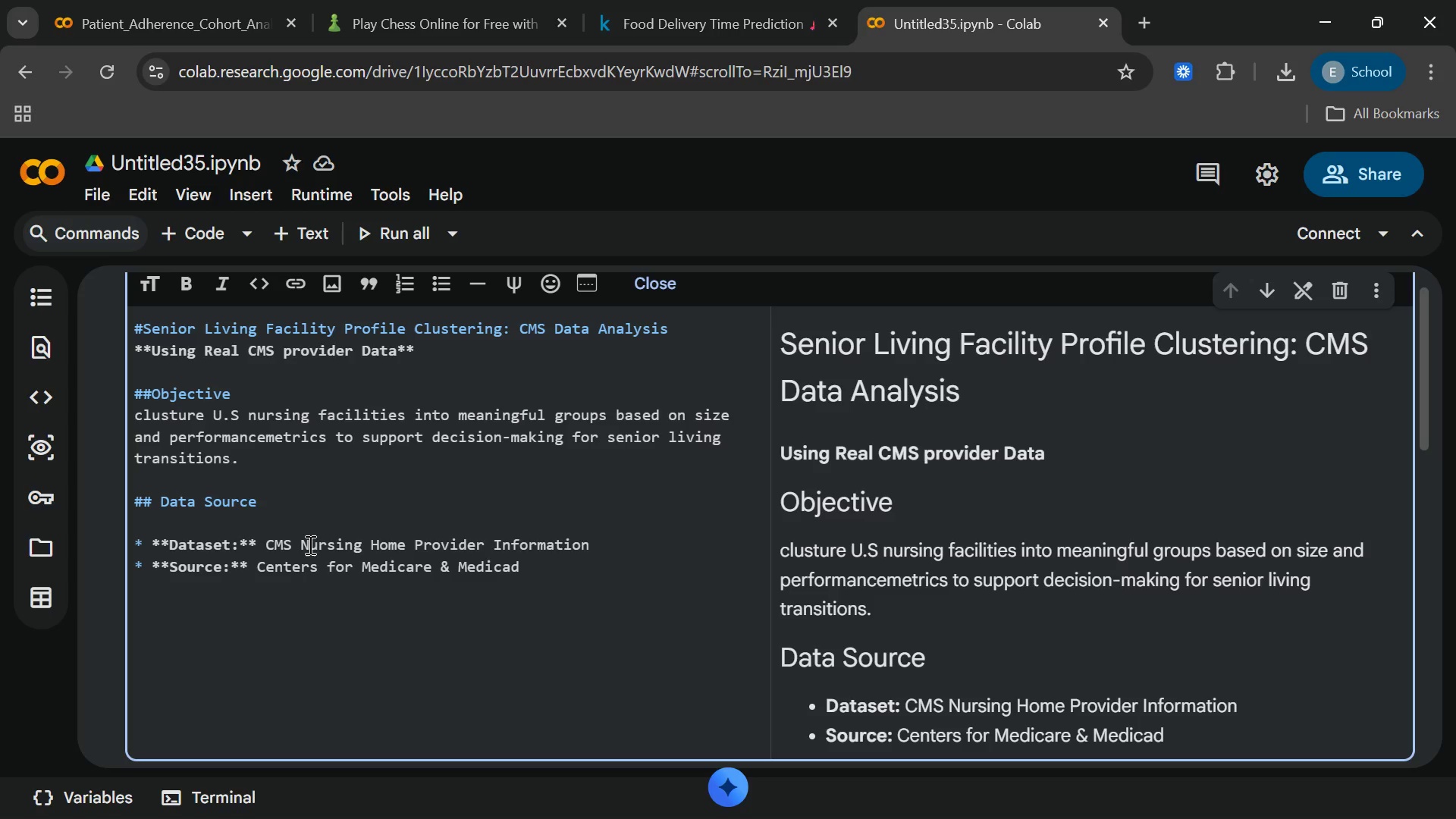 
wait(7.58)
 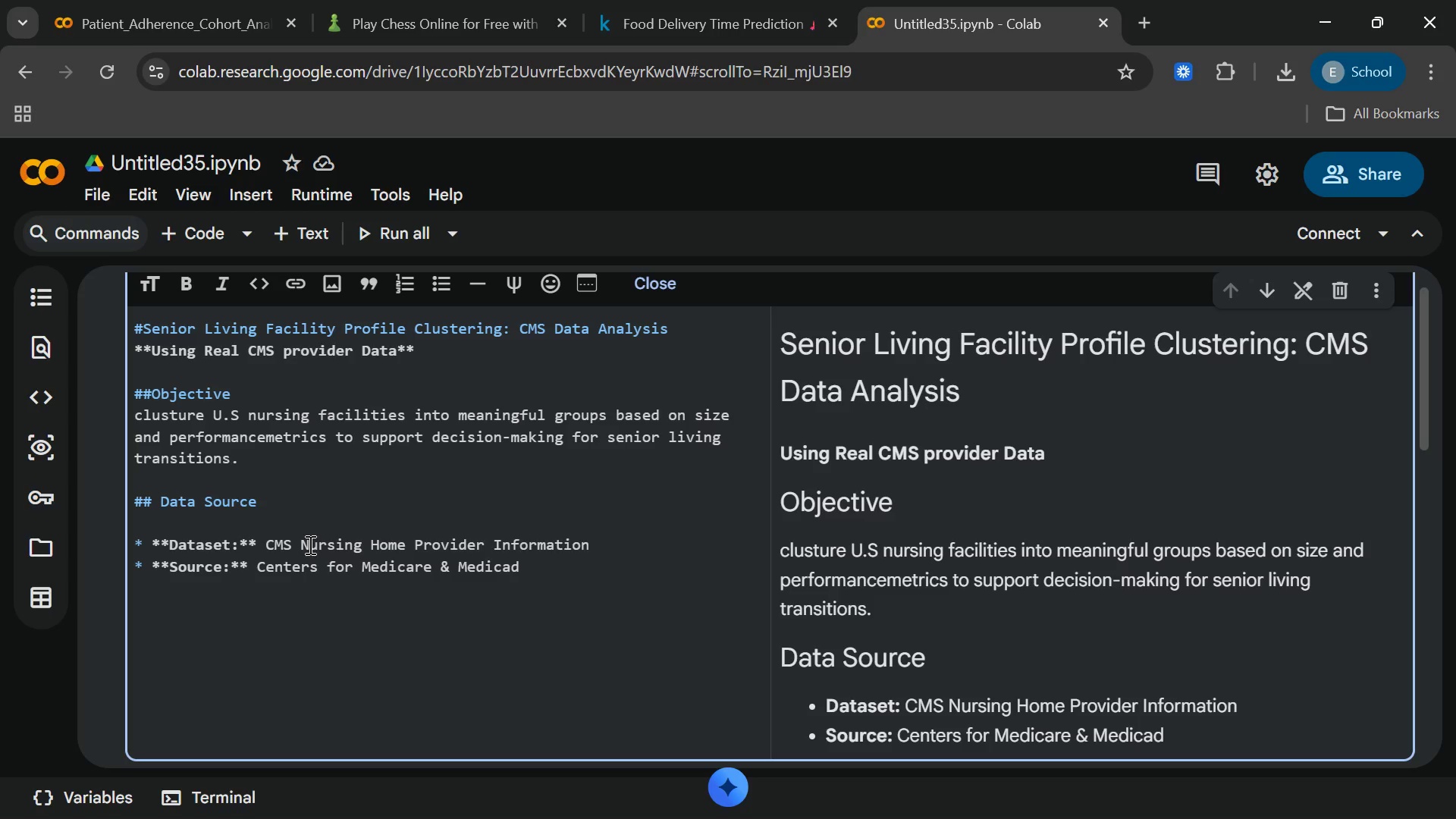 
key(Backspace)
type(id Se)
 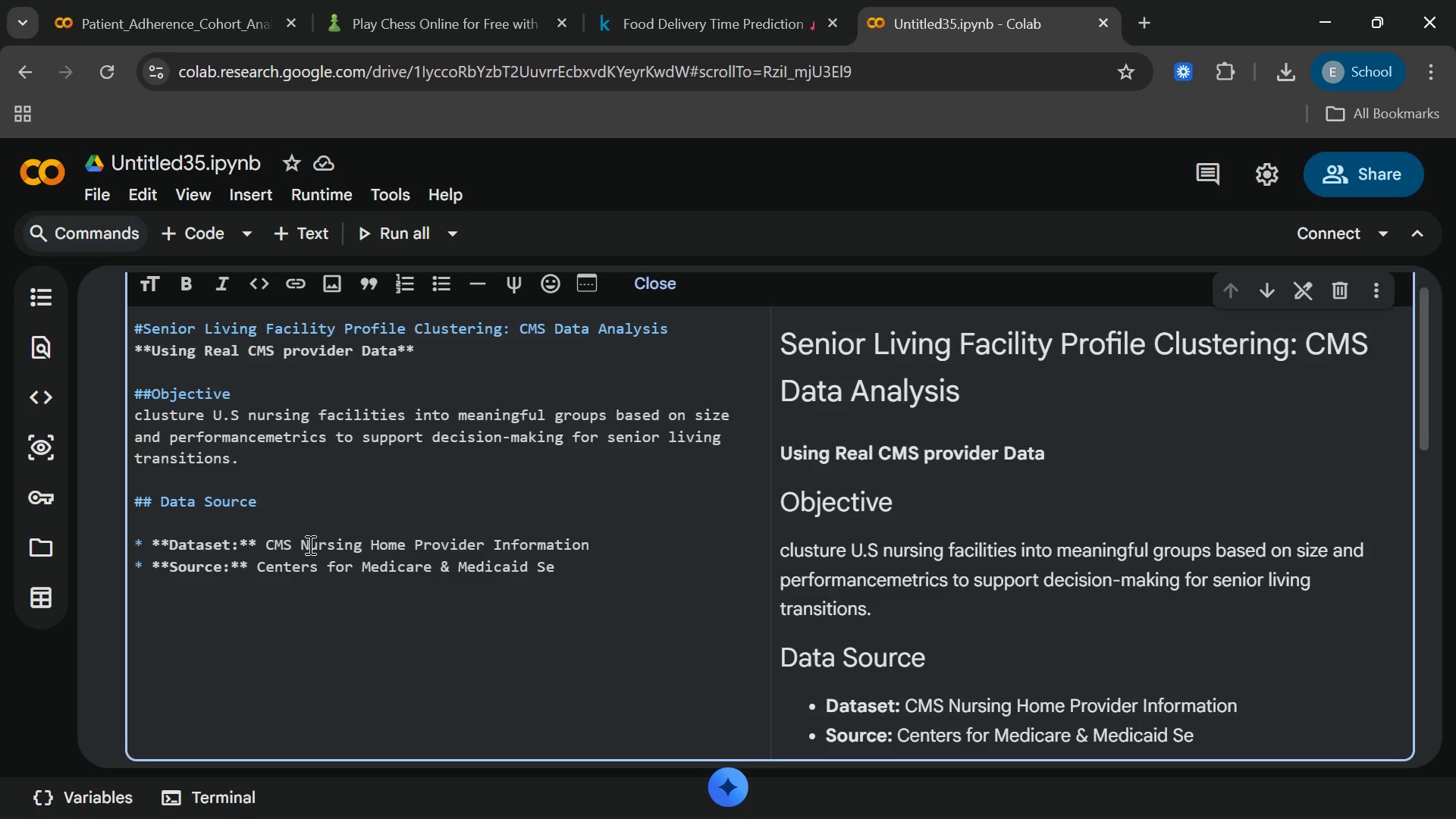 
wait(7.45)
 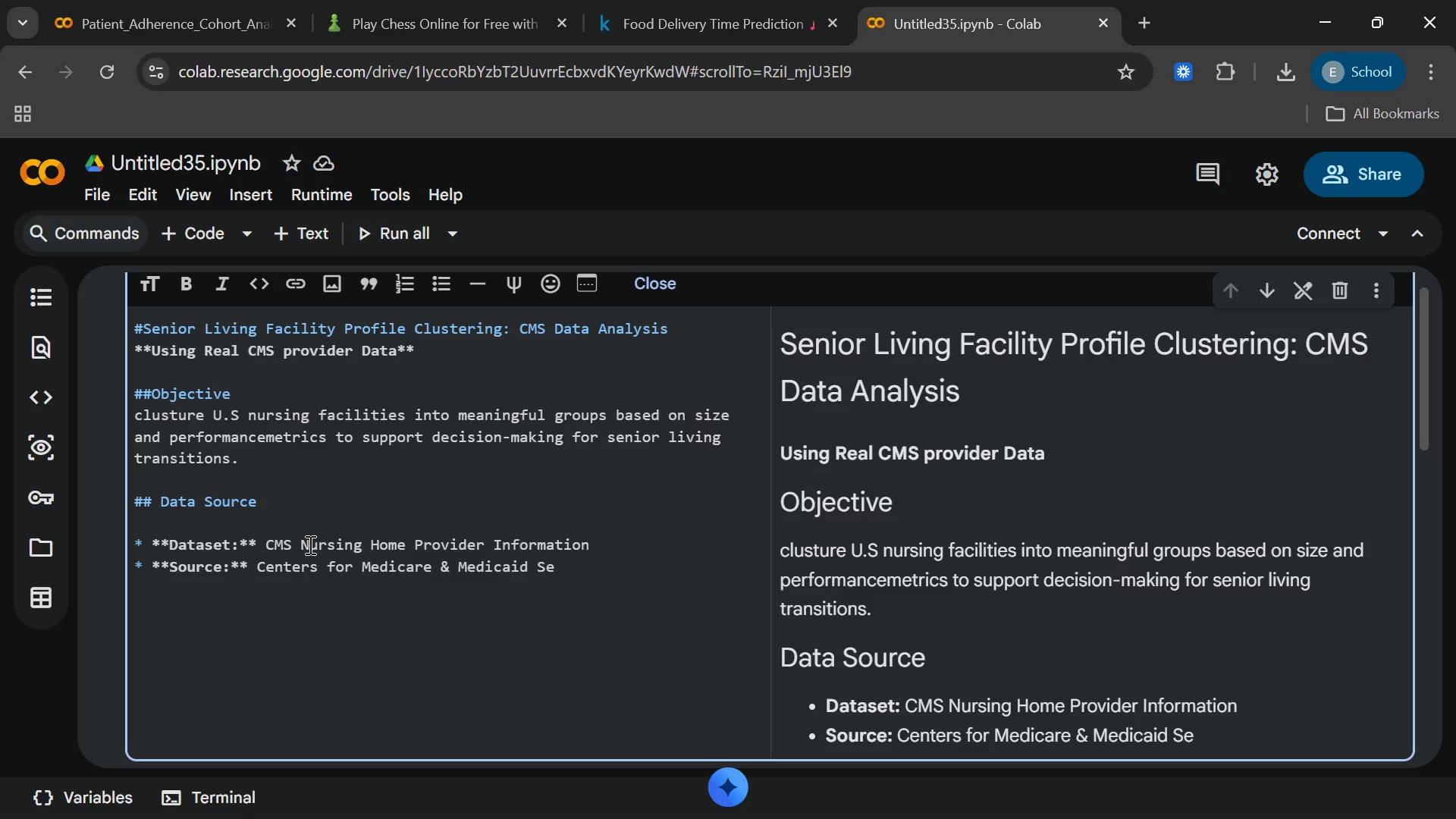 
type(rvice)
 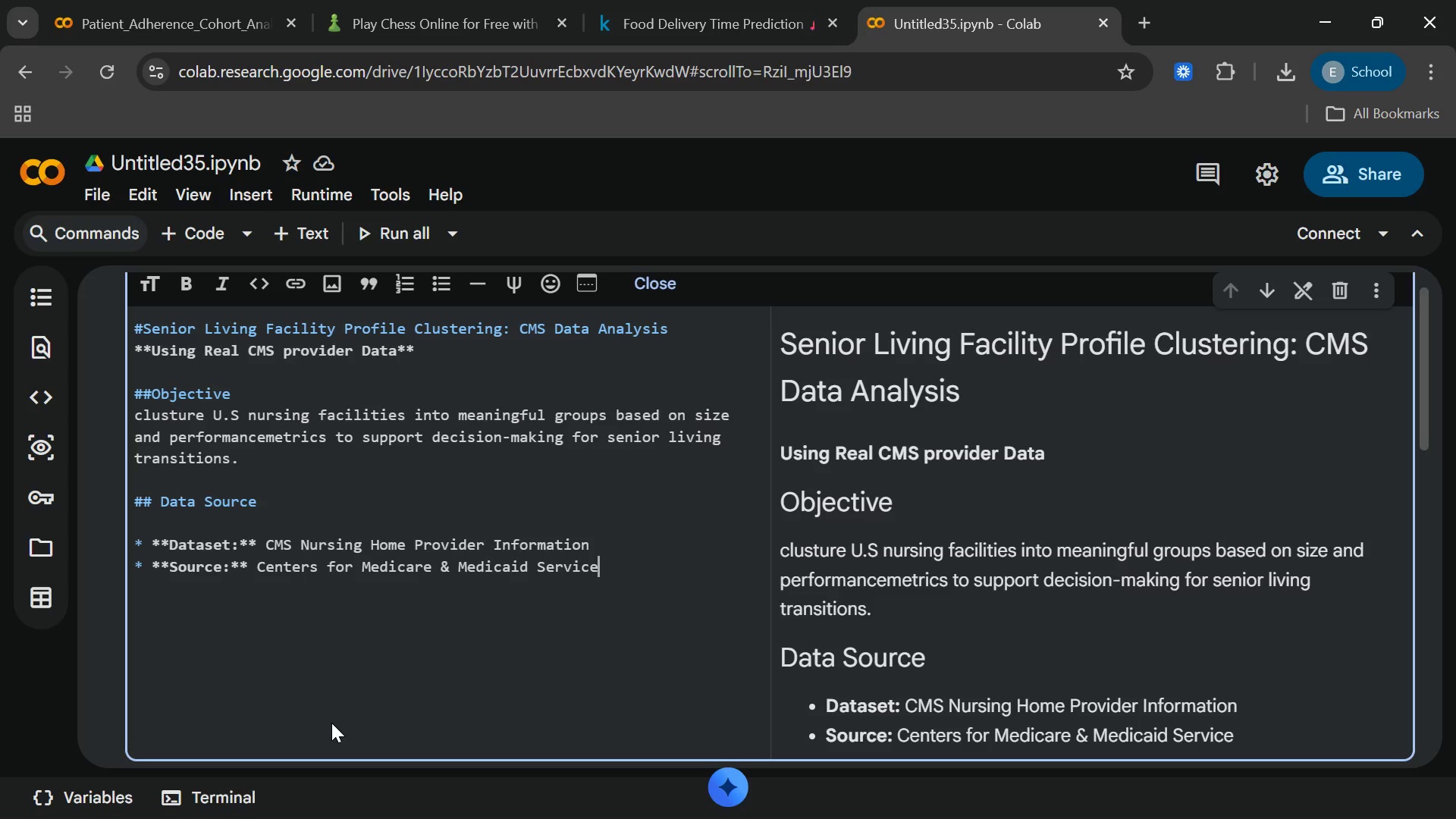 
wait(21.77)
 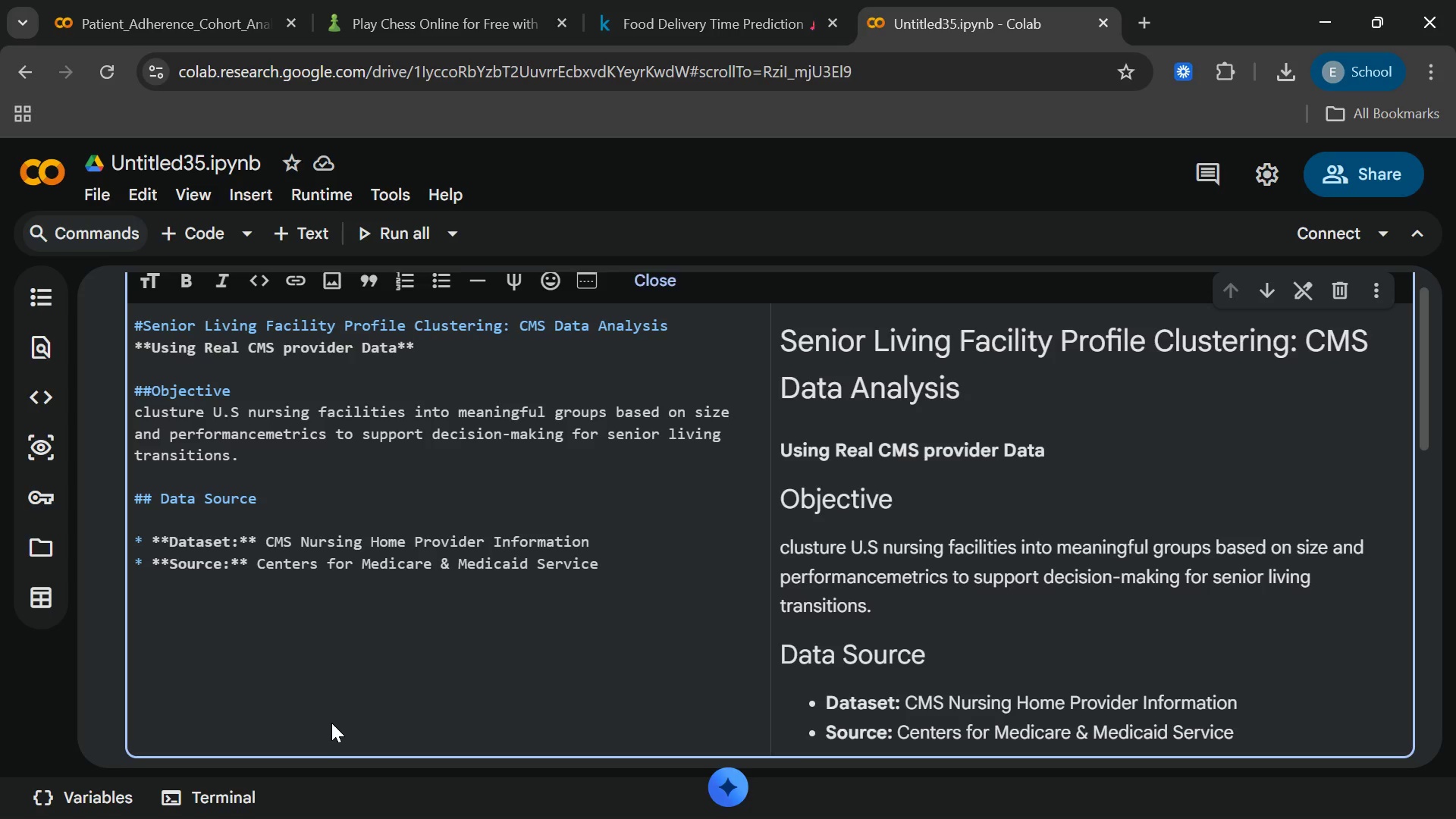 
type((CMS))
 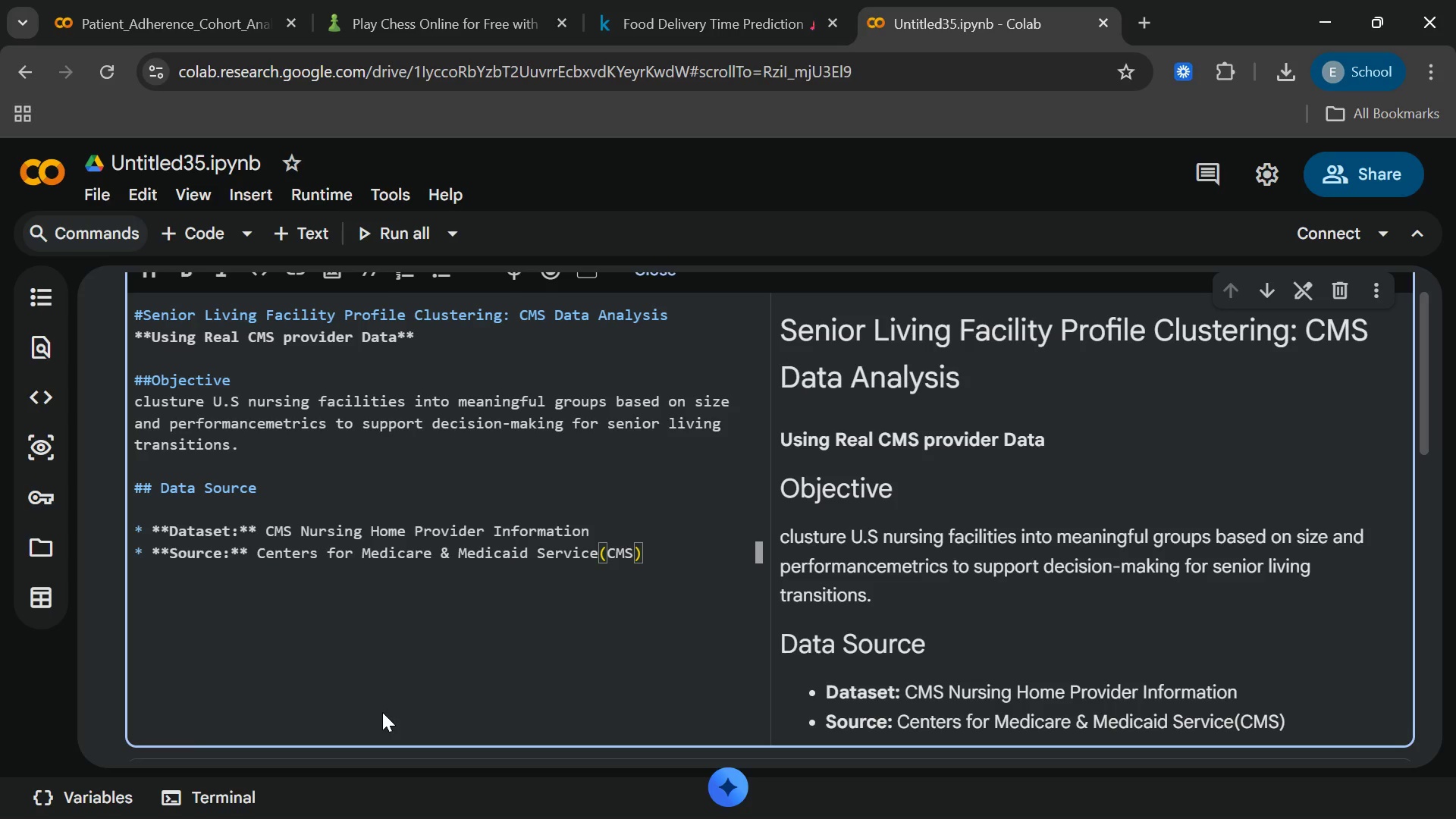 
key(Enter)
 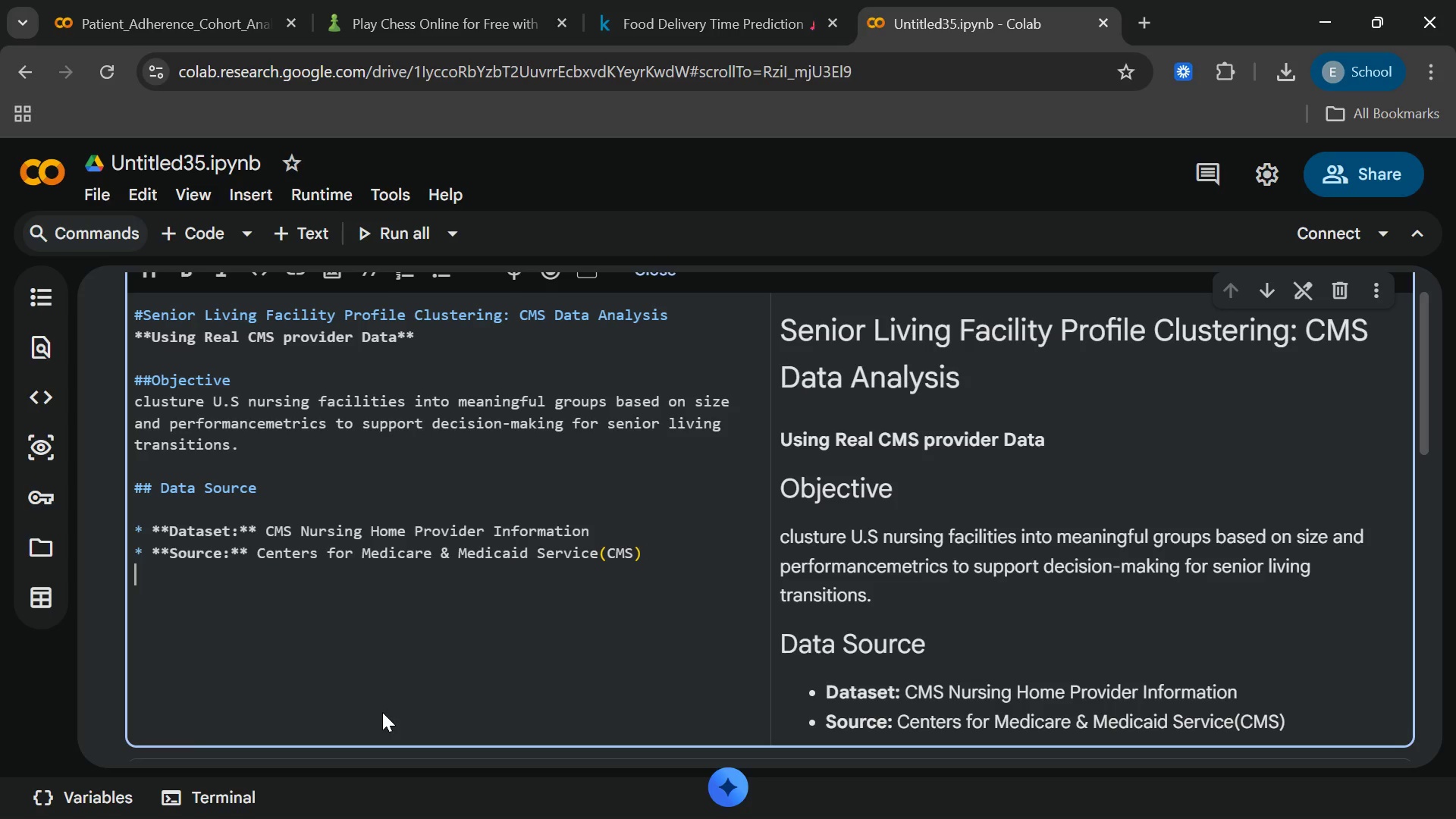 
type(* **)
 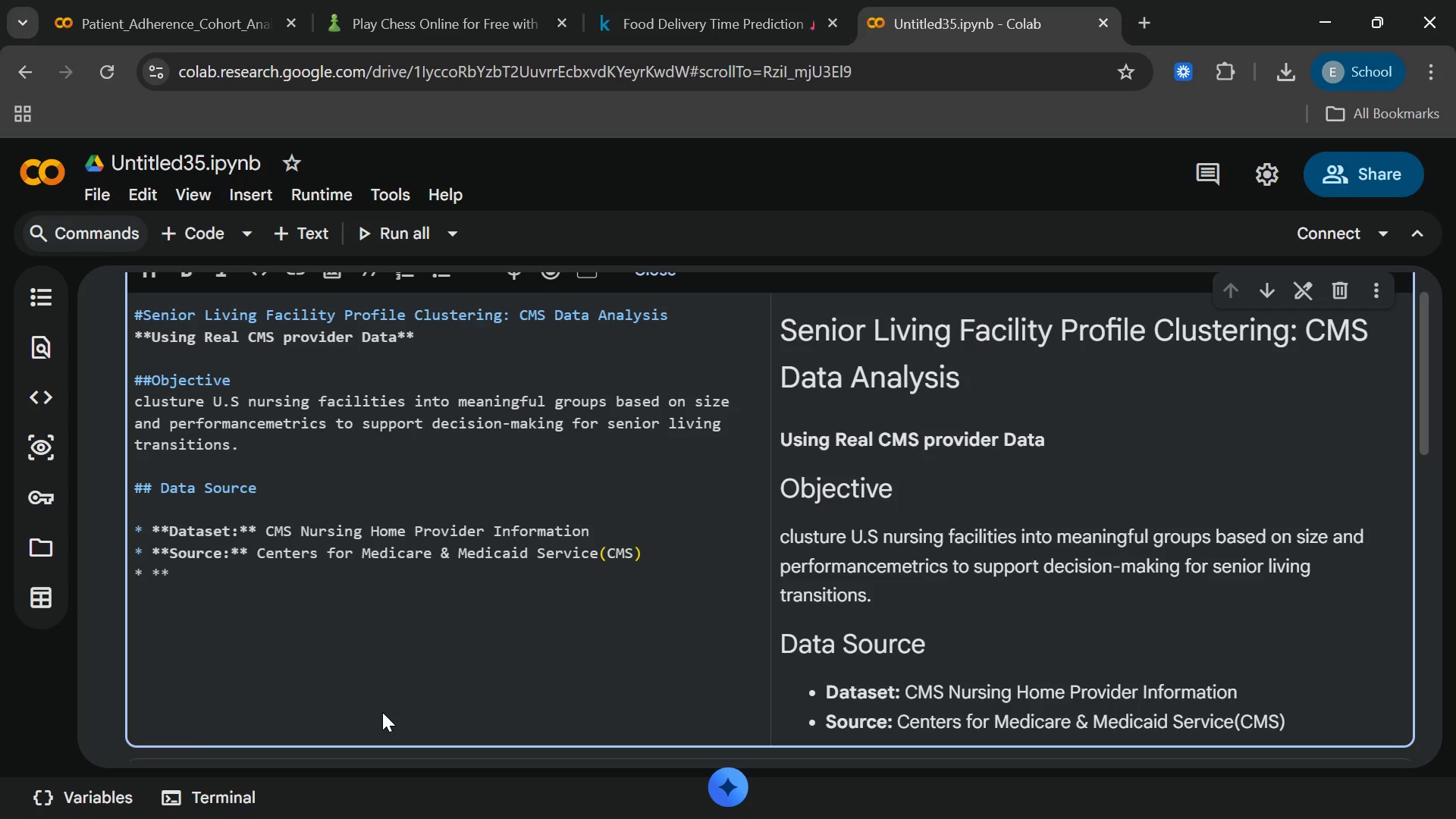 
type(Direct Link:**)
 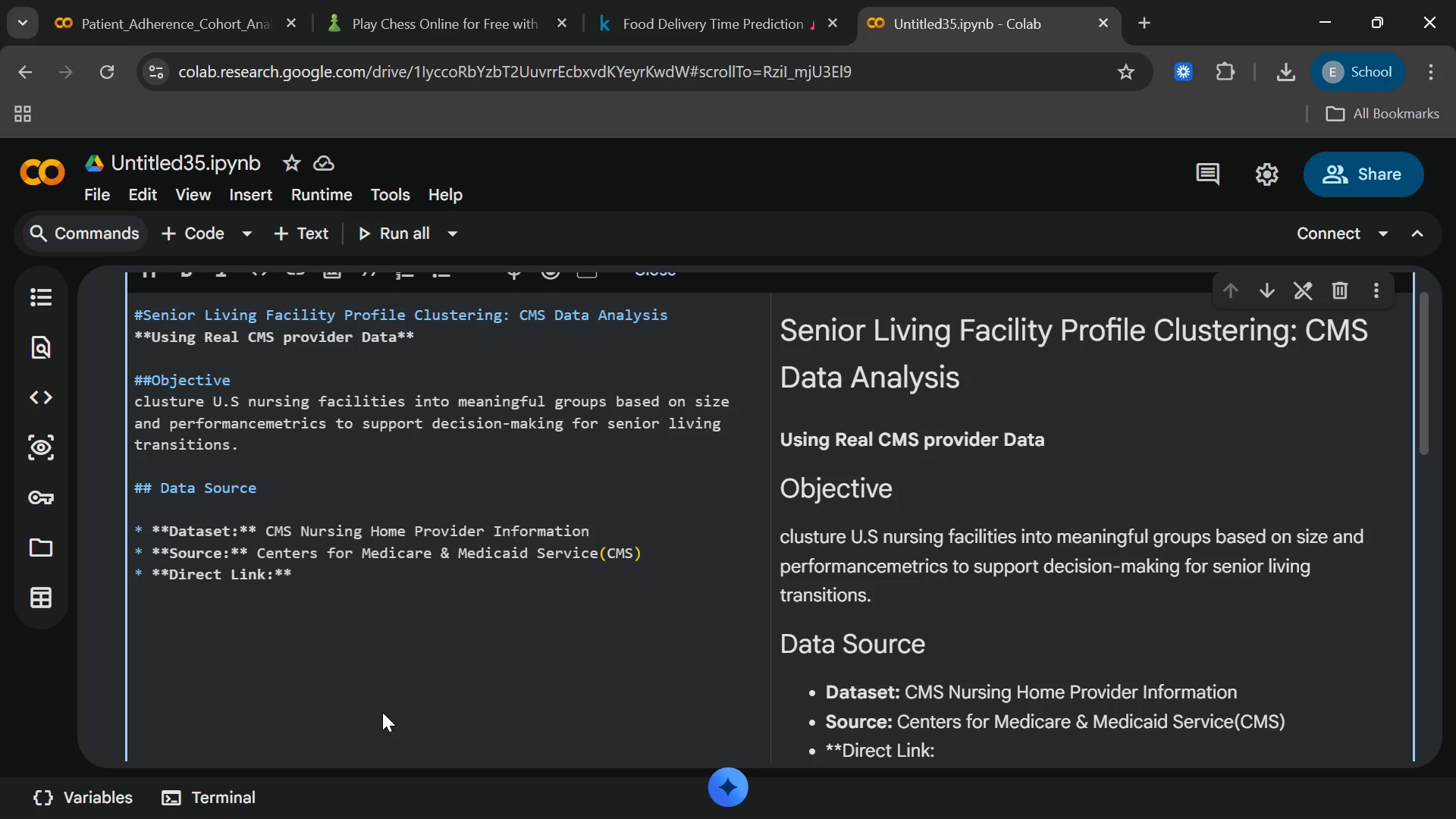 
wait(6.49)
 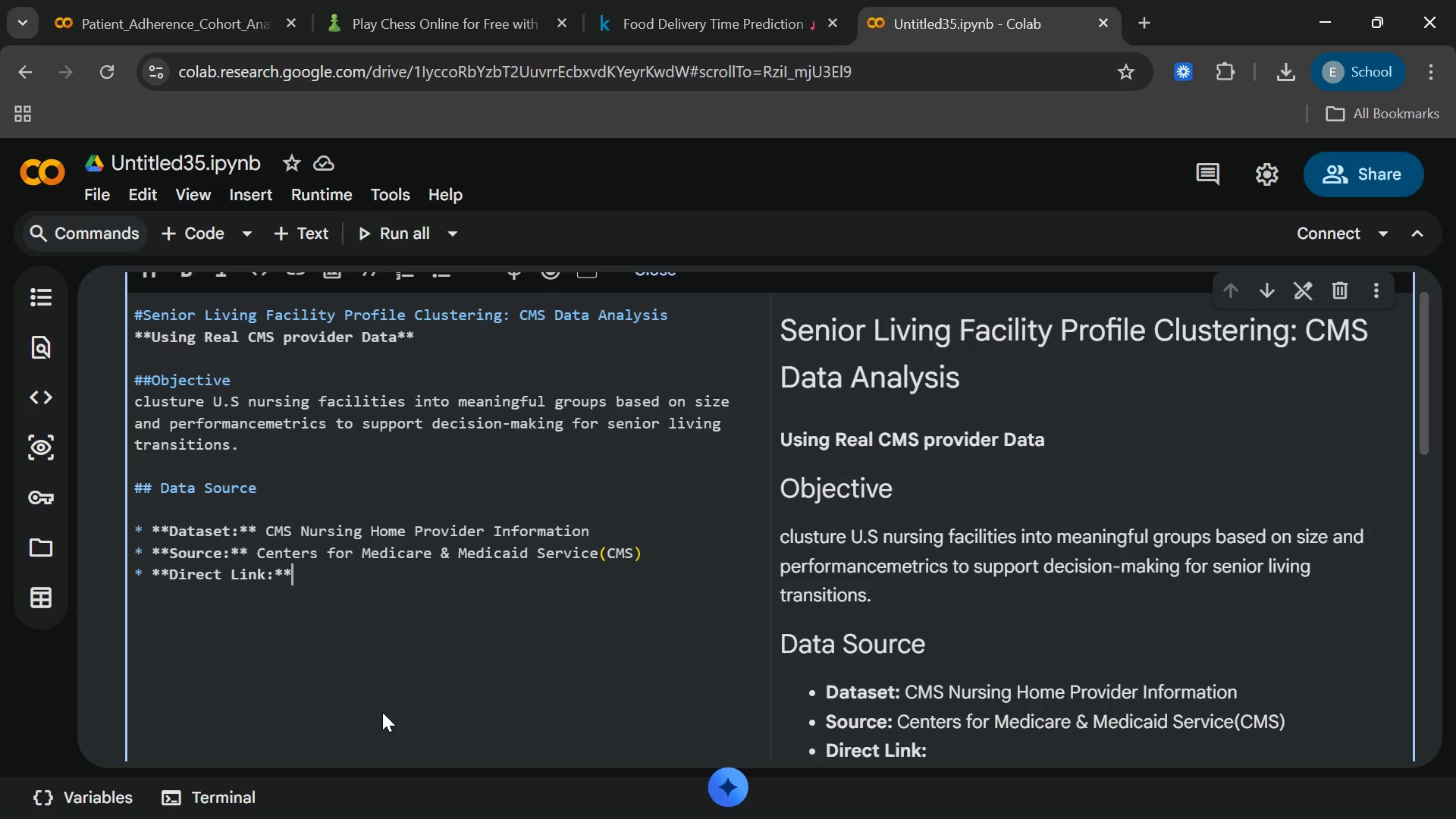 
key(Space)
 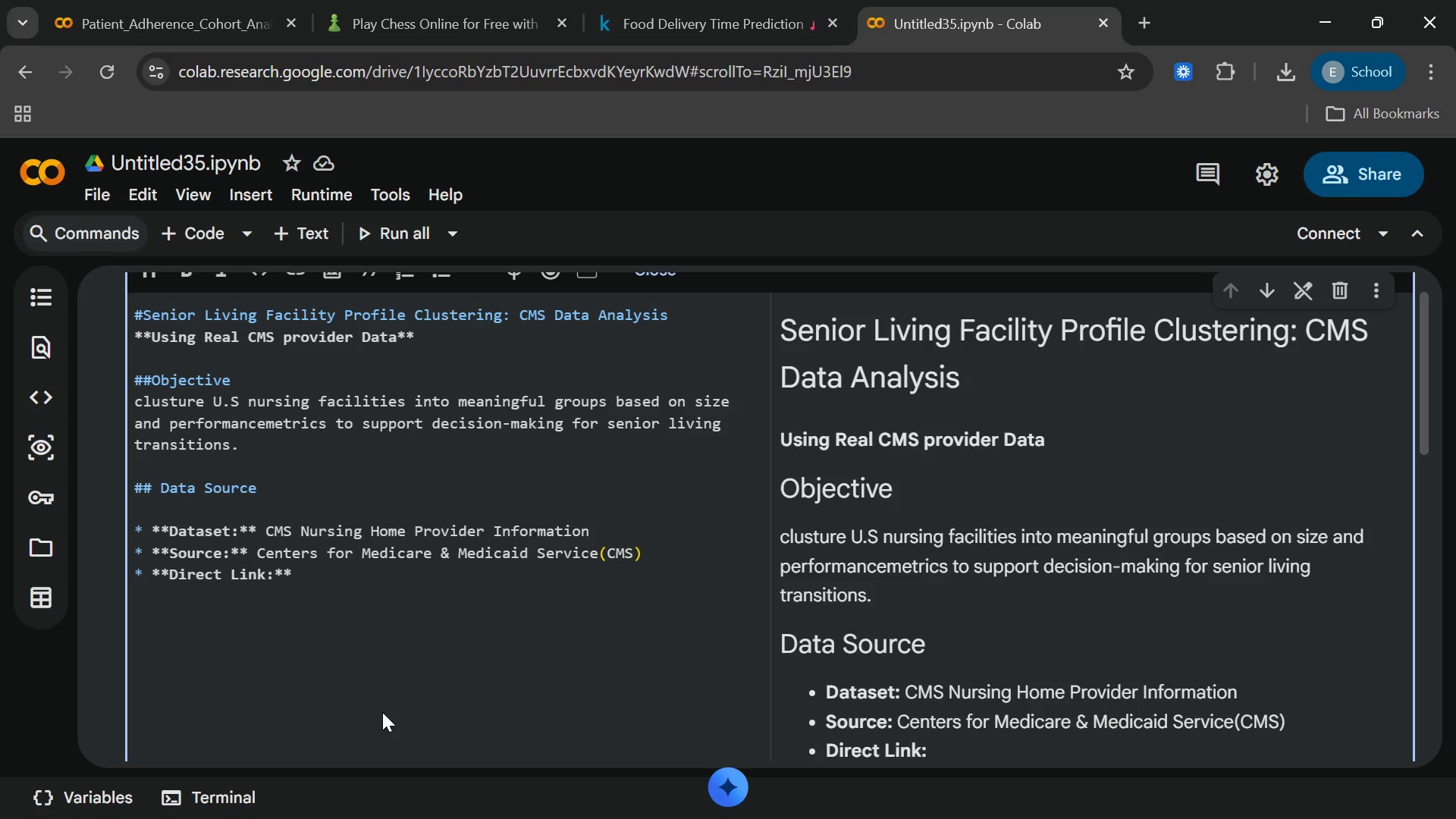 
key(BracketLeft)
 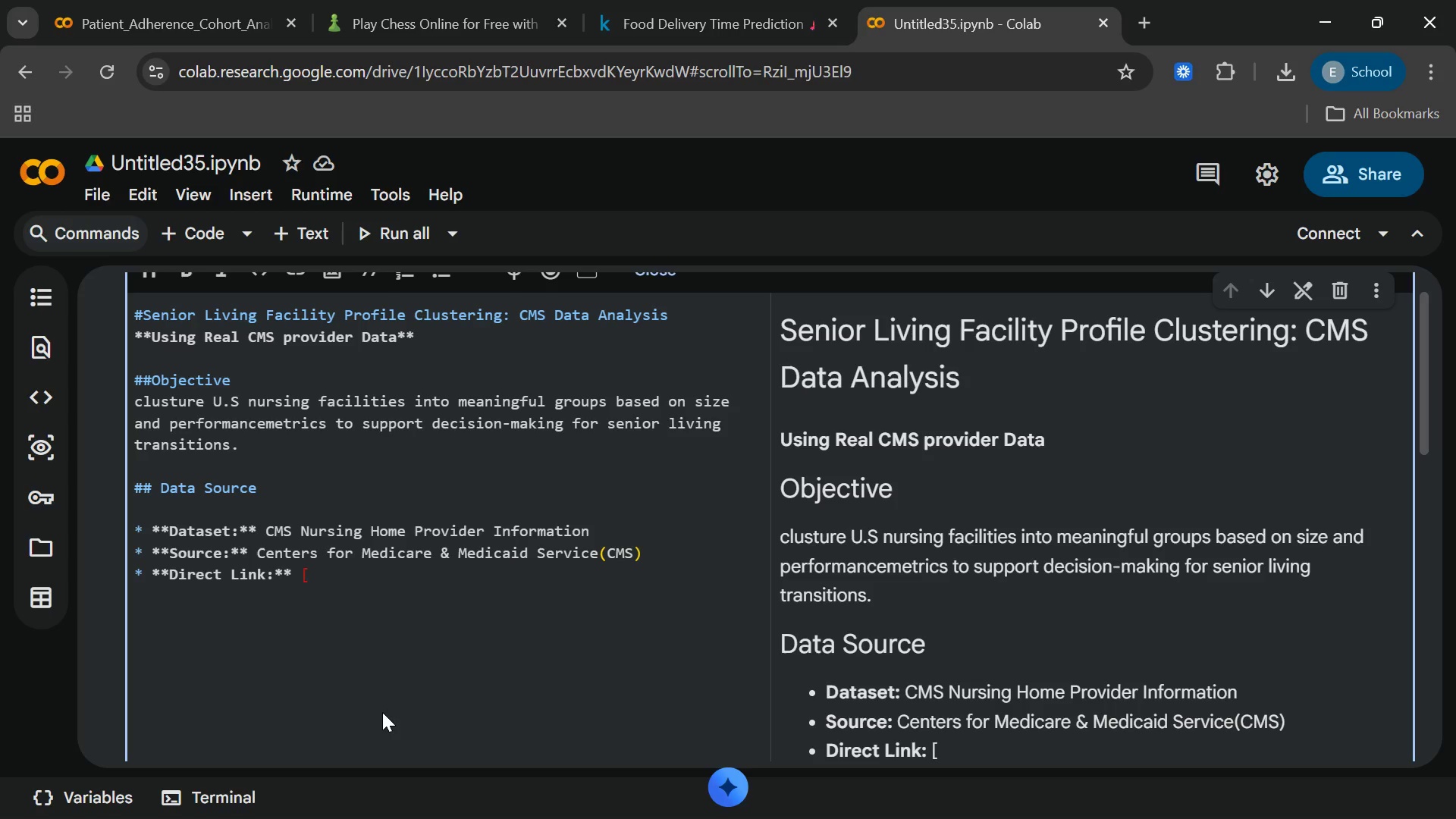 
key(Shift+BracketRight)
 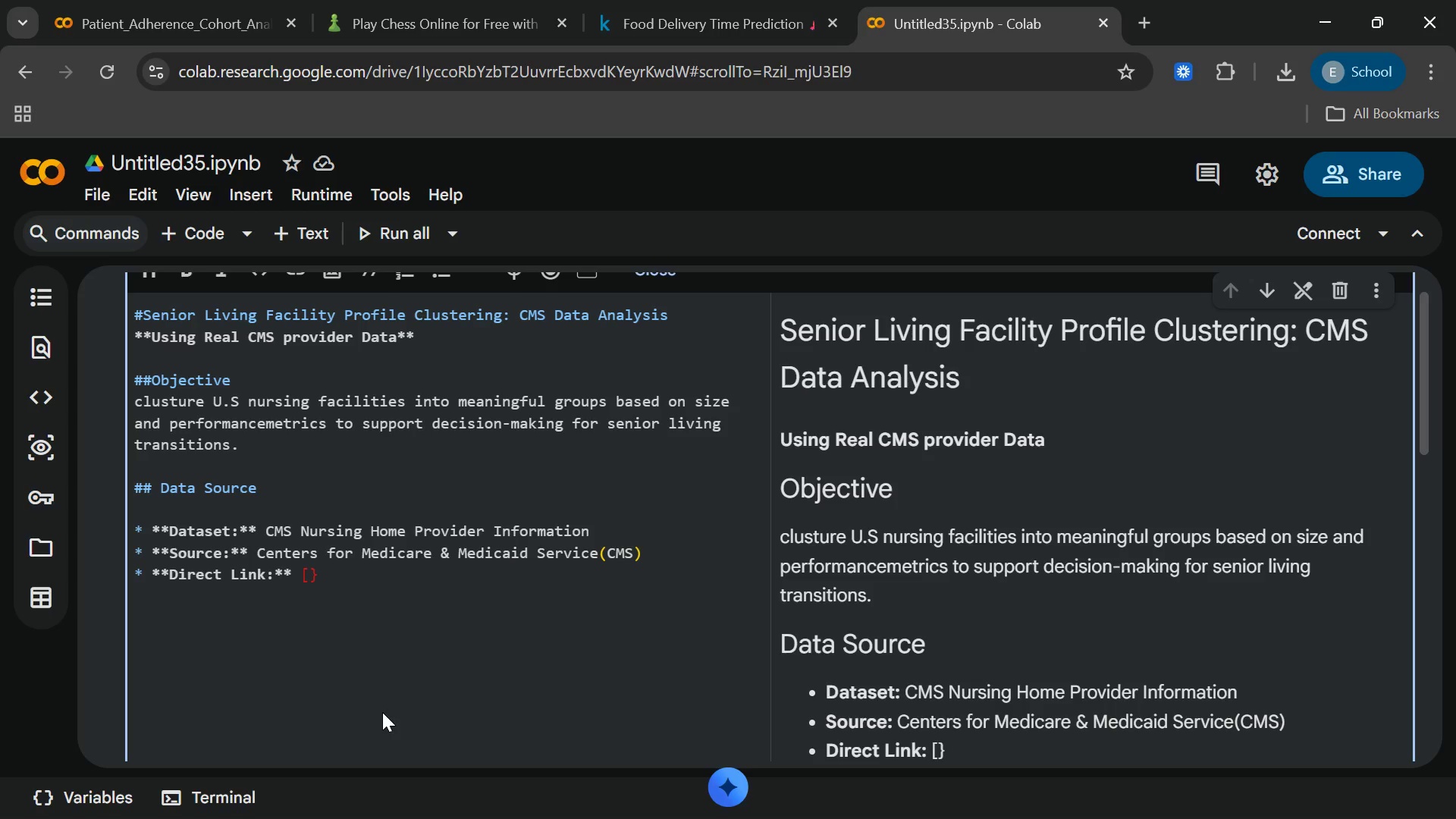 
key(Backspace)
 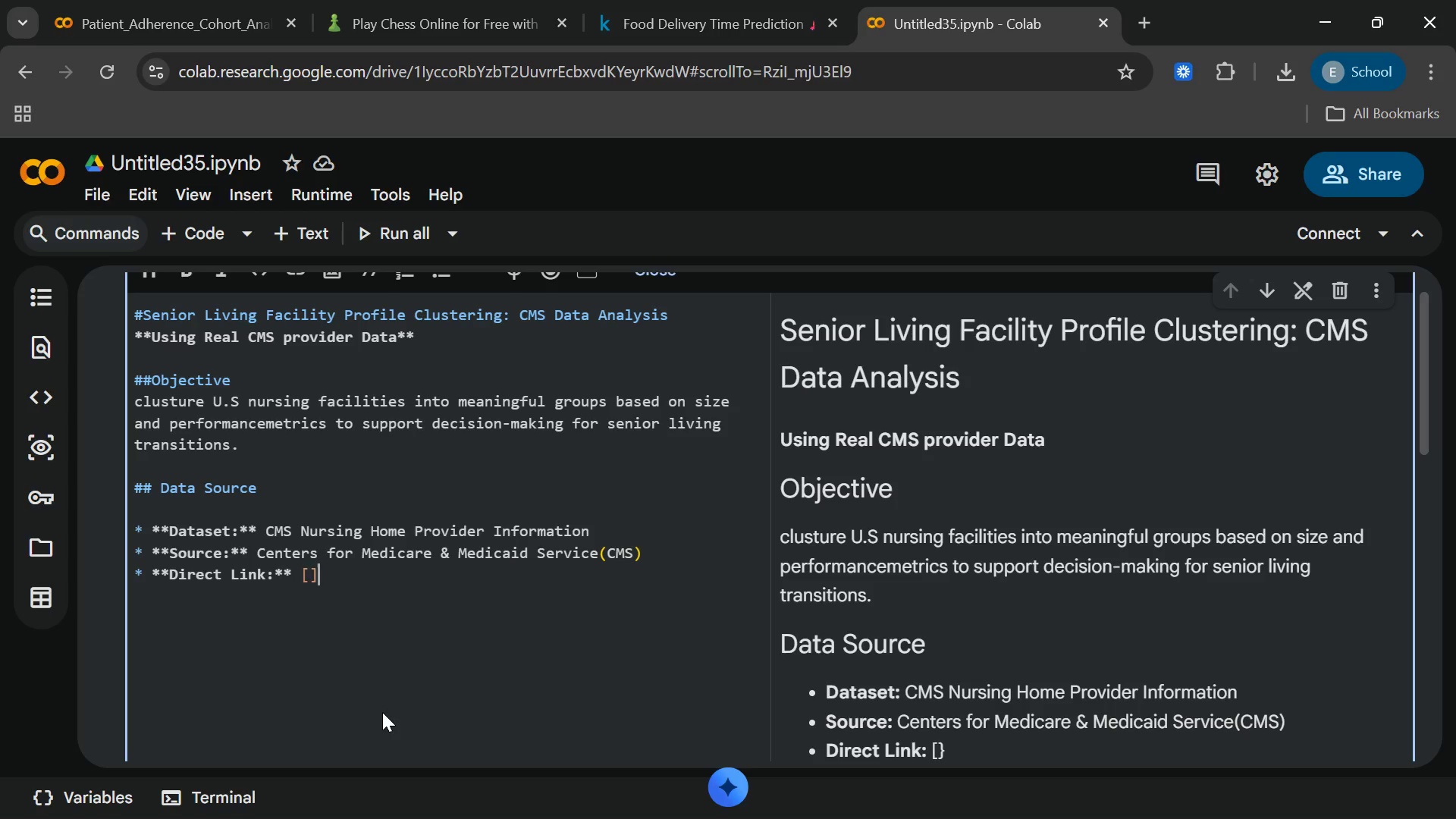 
key(BracketRight)
 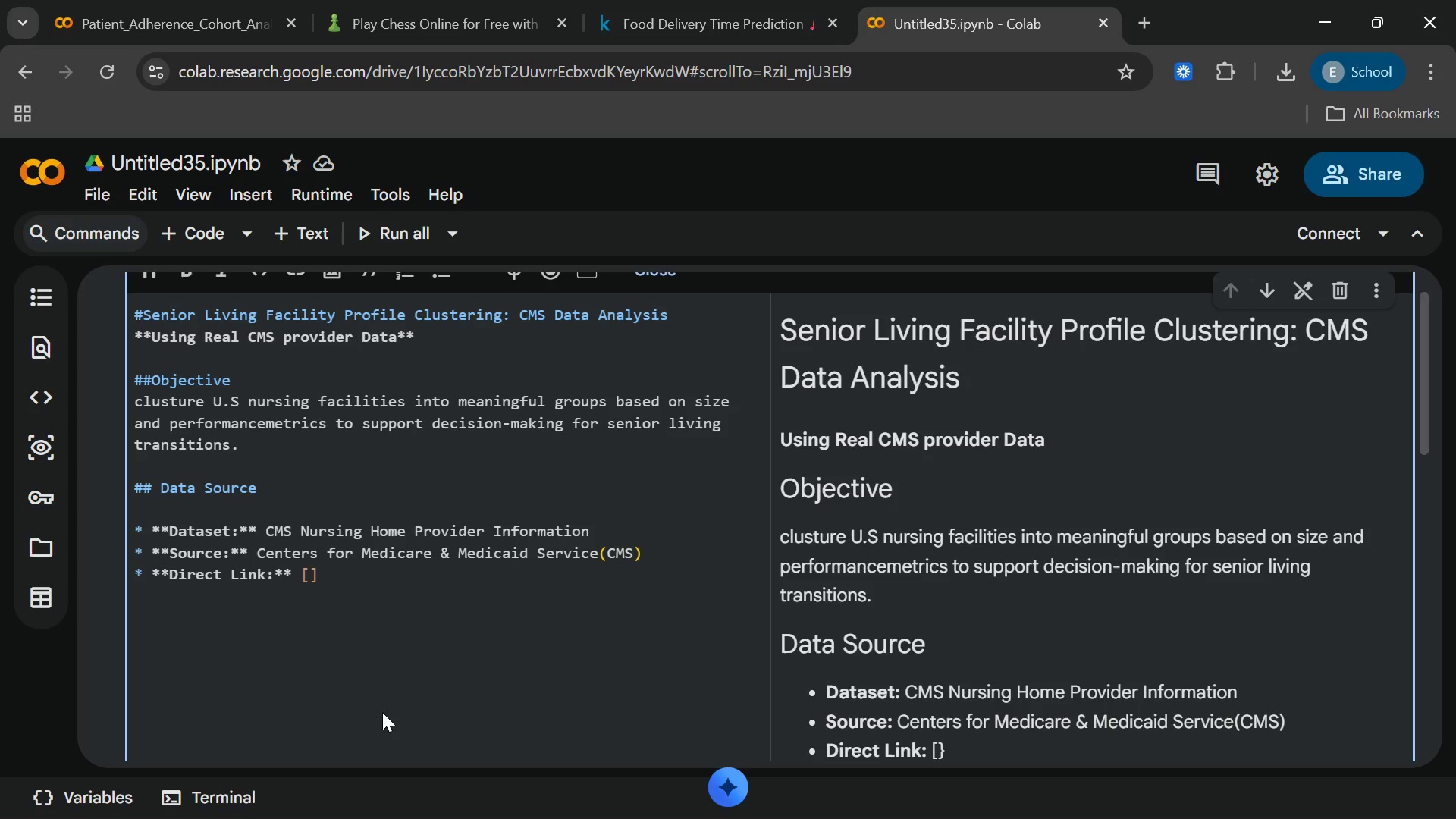 
key(ArrowLeft)
 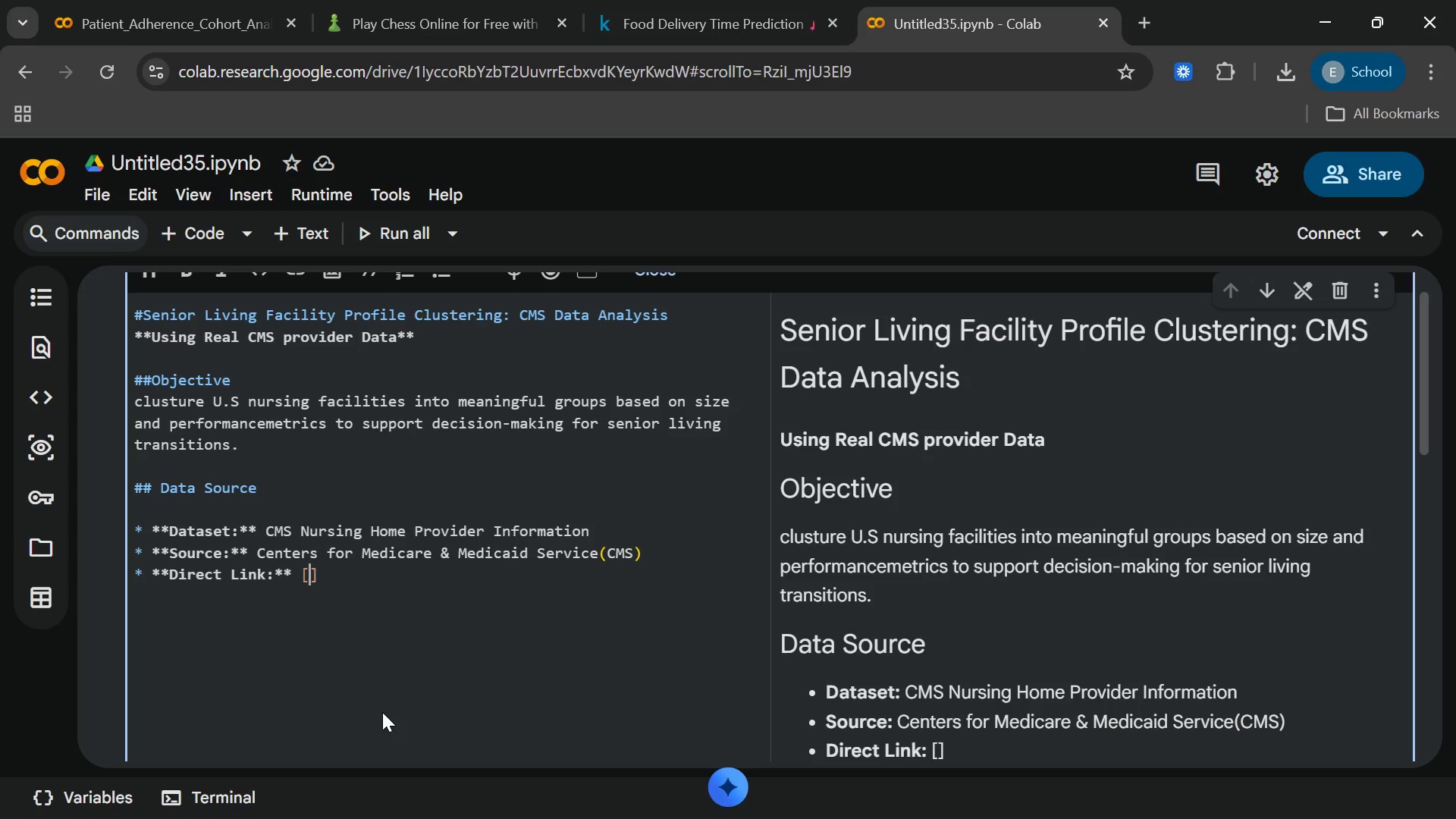 
type(CMS Provider Data - Nursing )
 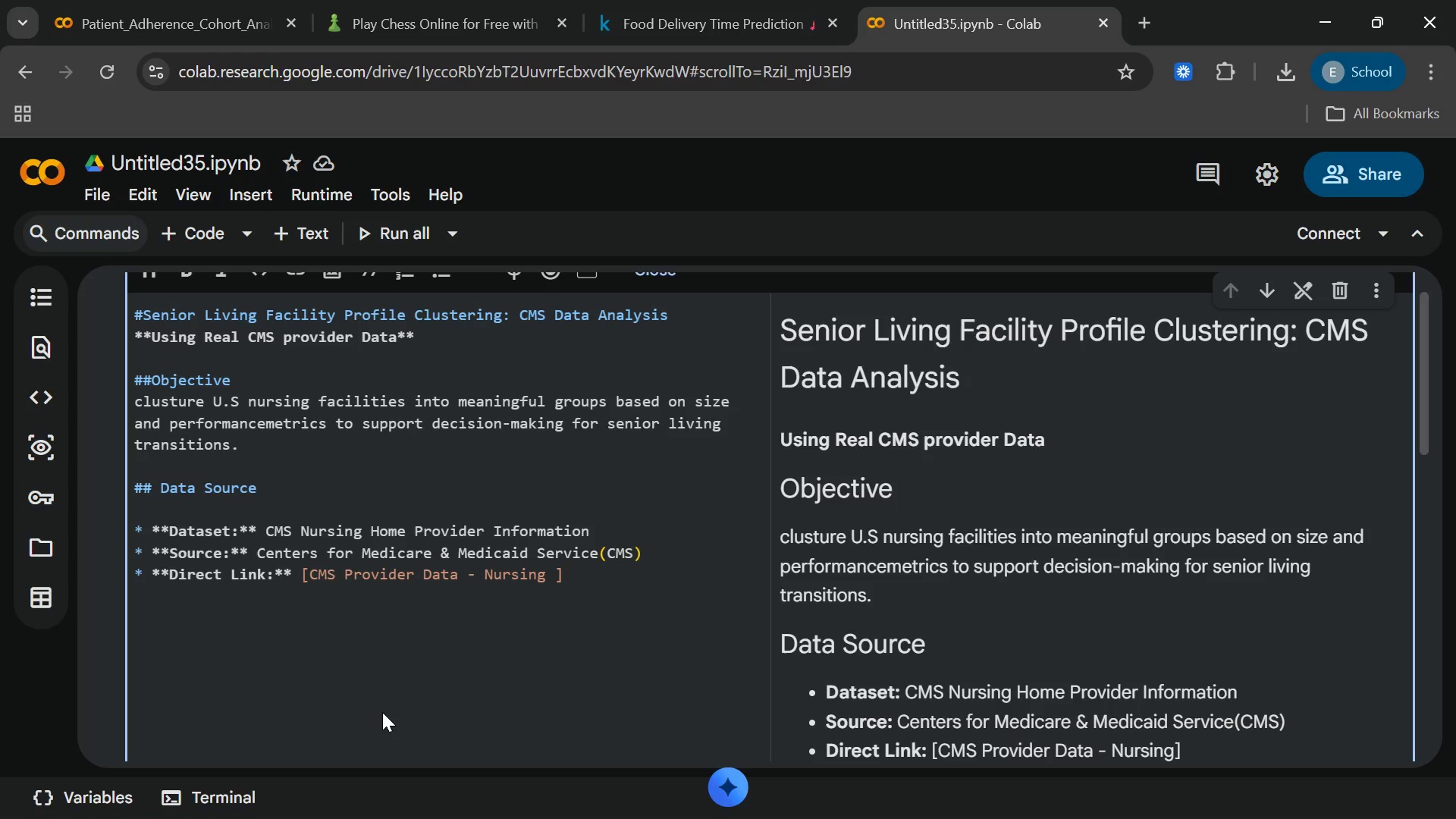 
wait(15.7)
 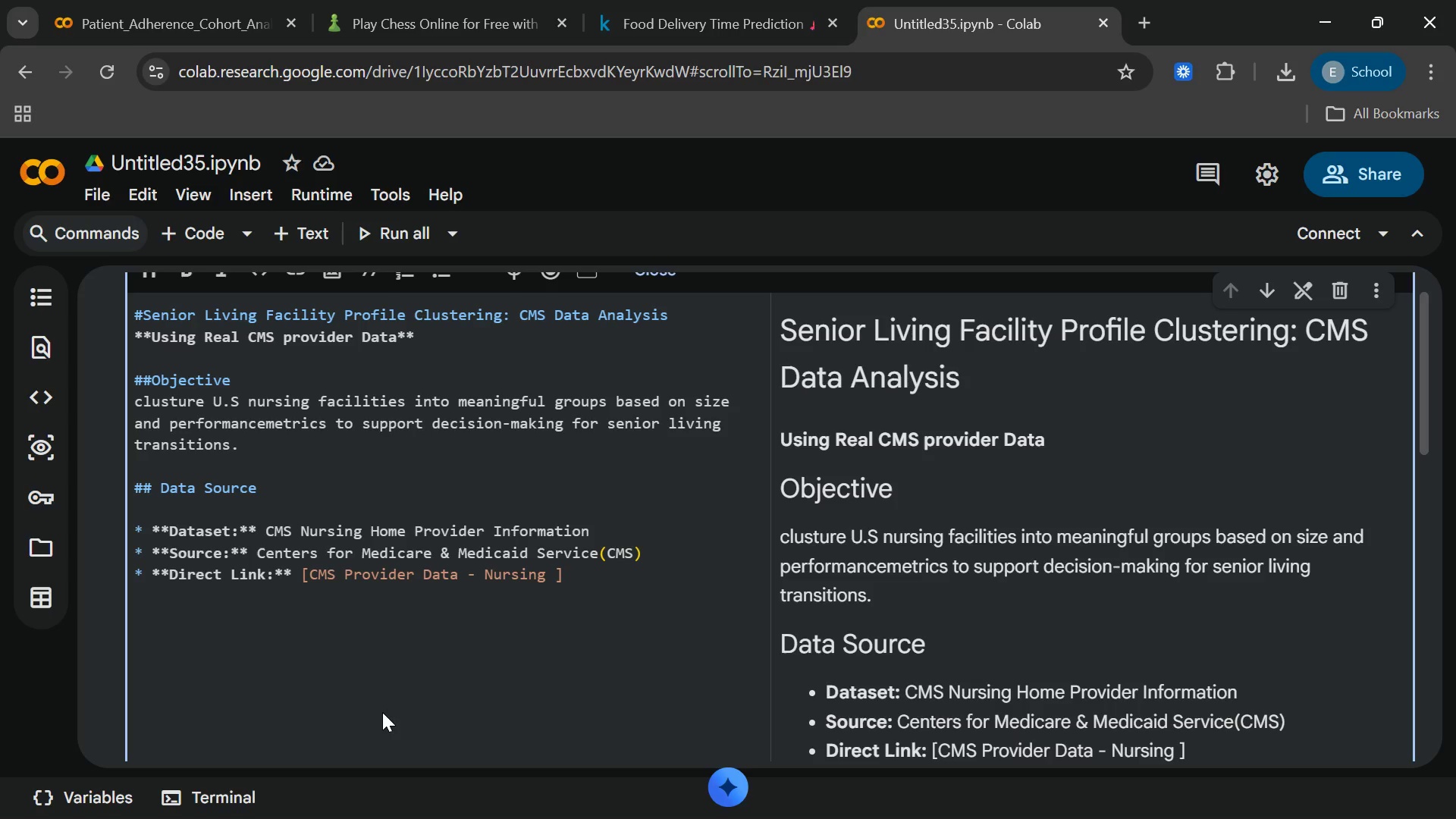 
type(Homes)
 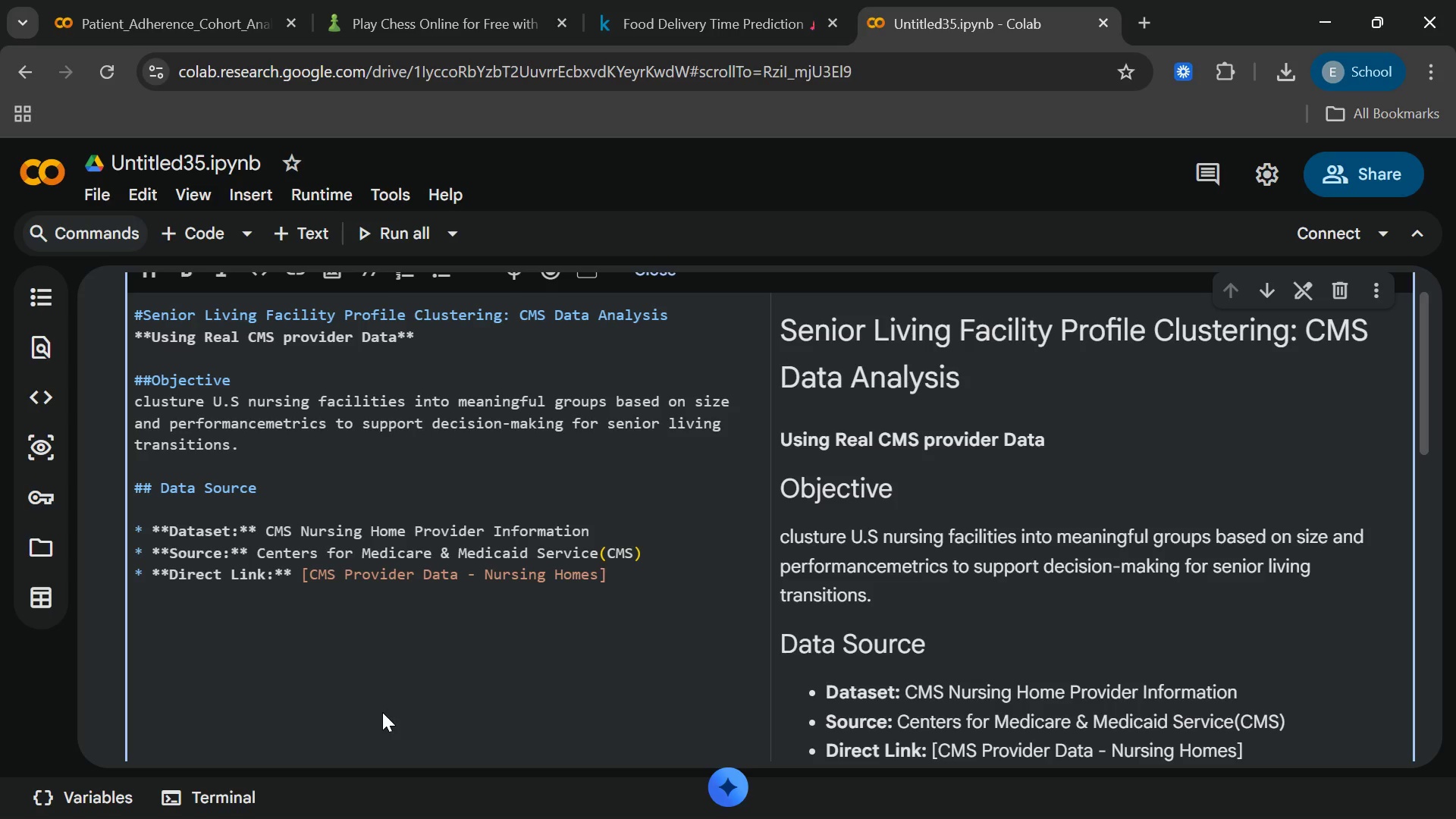 
key(ArrowRight)
 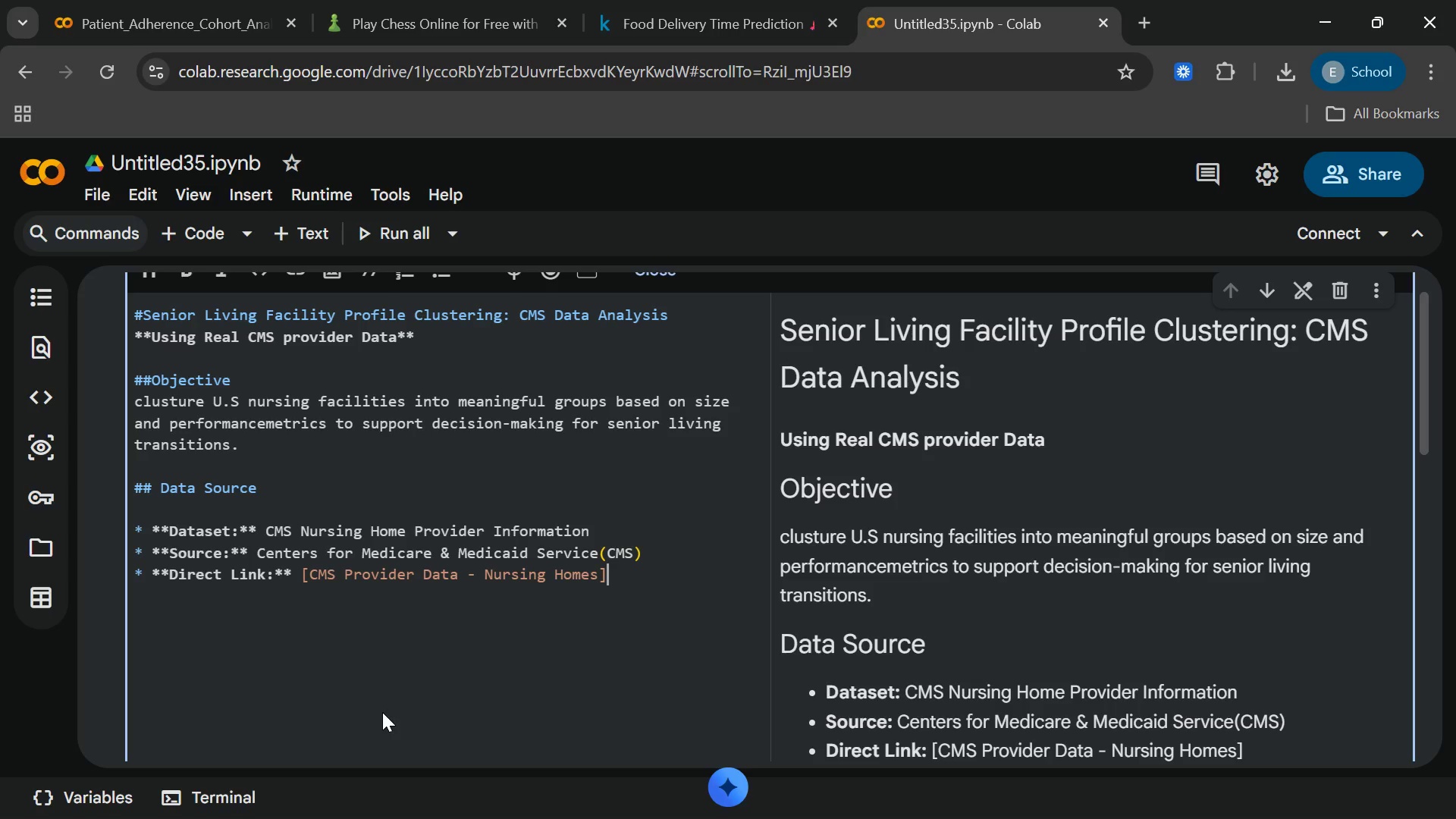 
key(ArrowRight)
 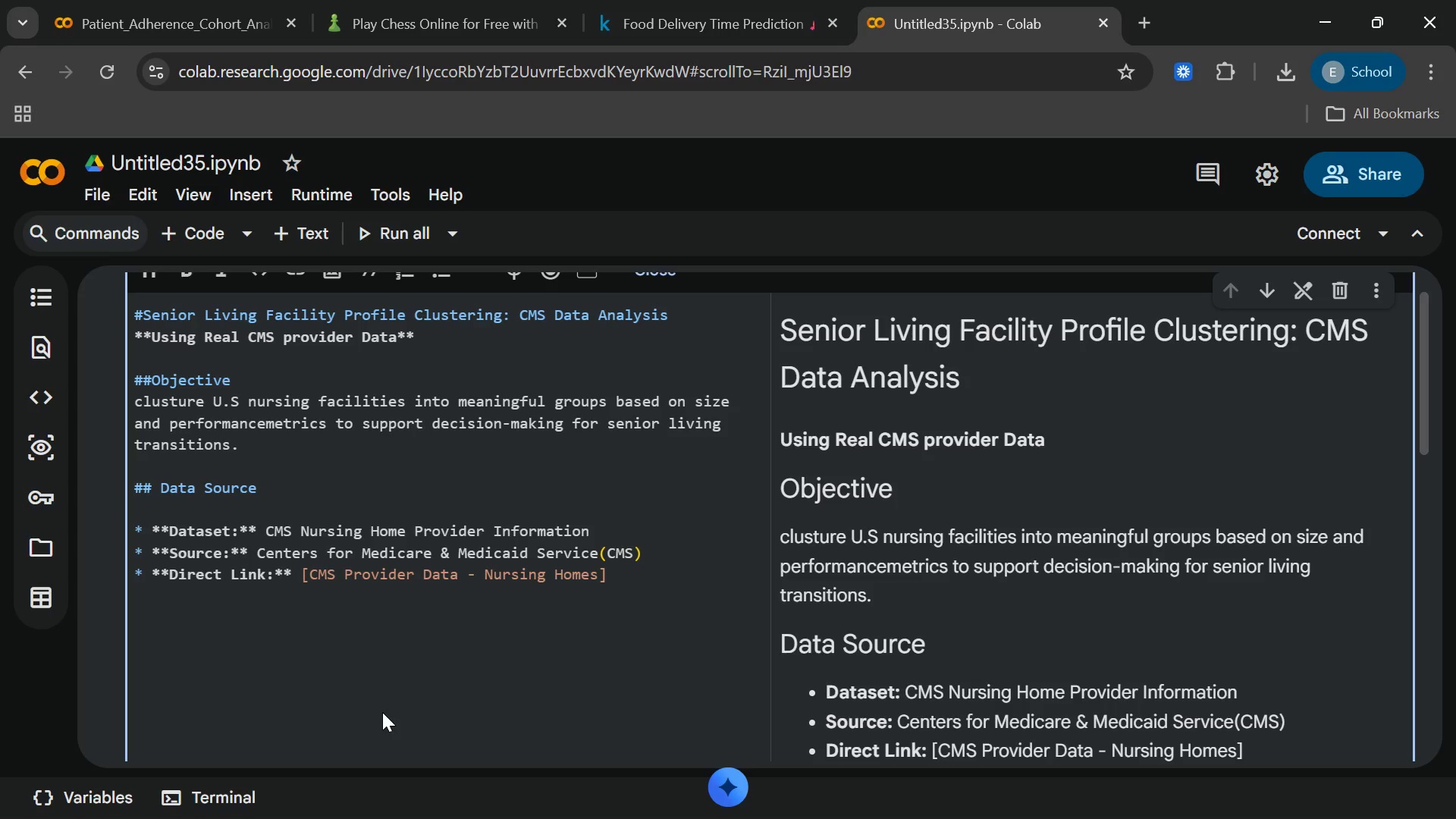 
type(())
 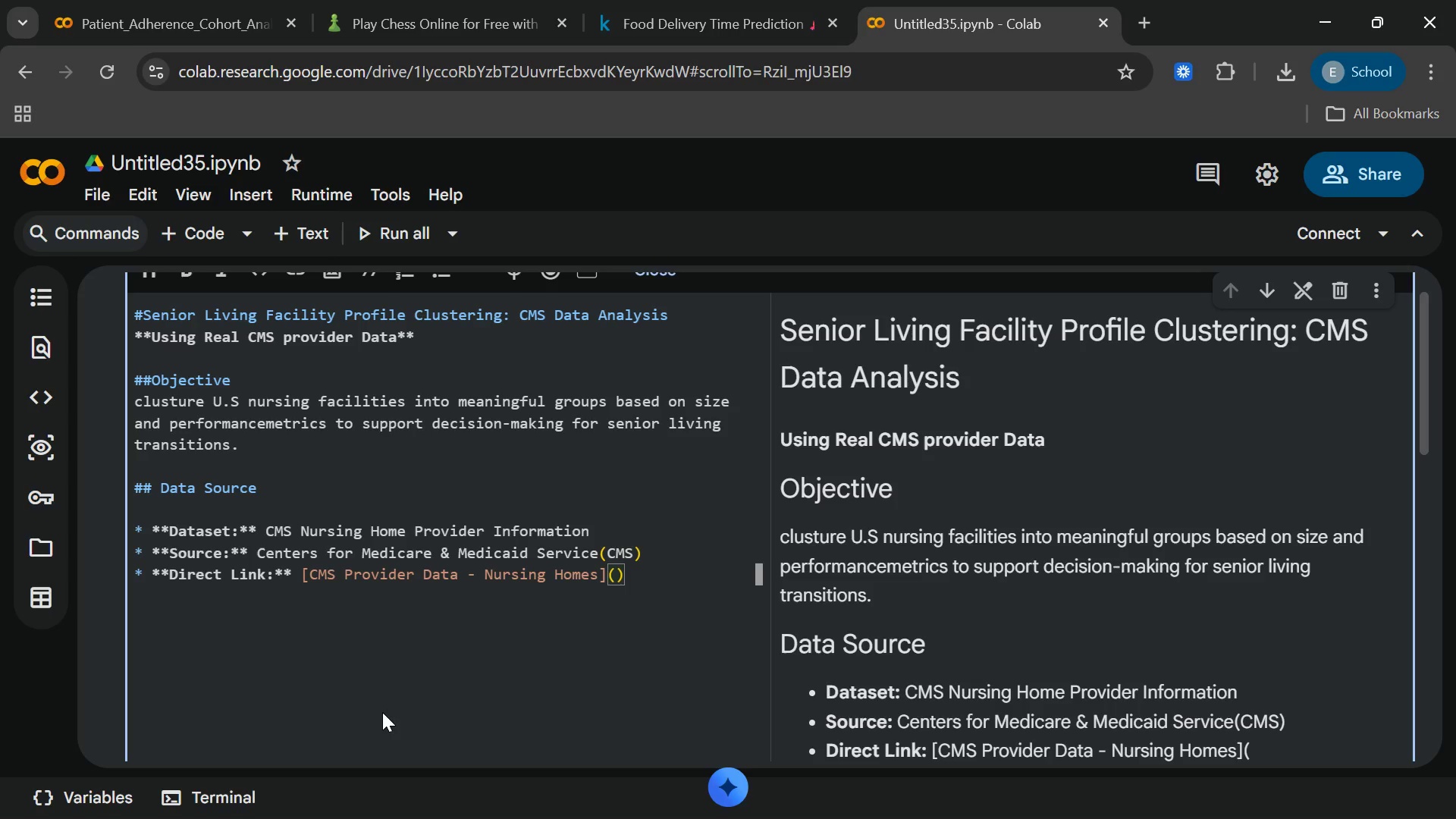 
key(ArrowLeft)
 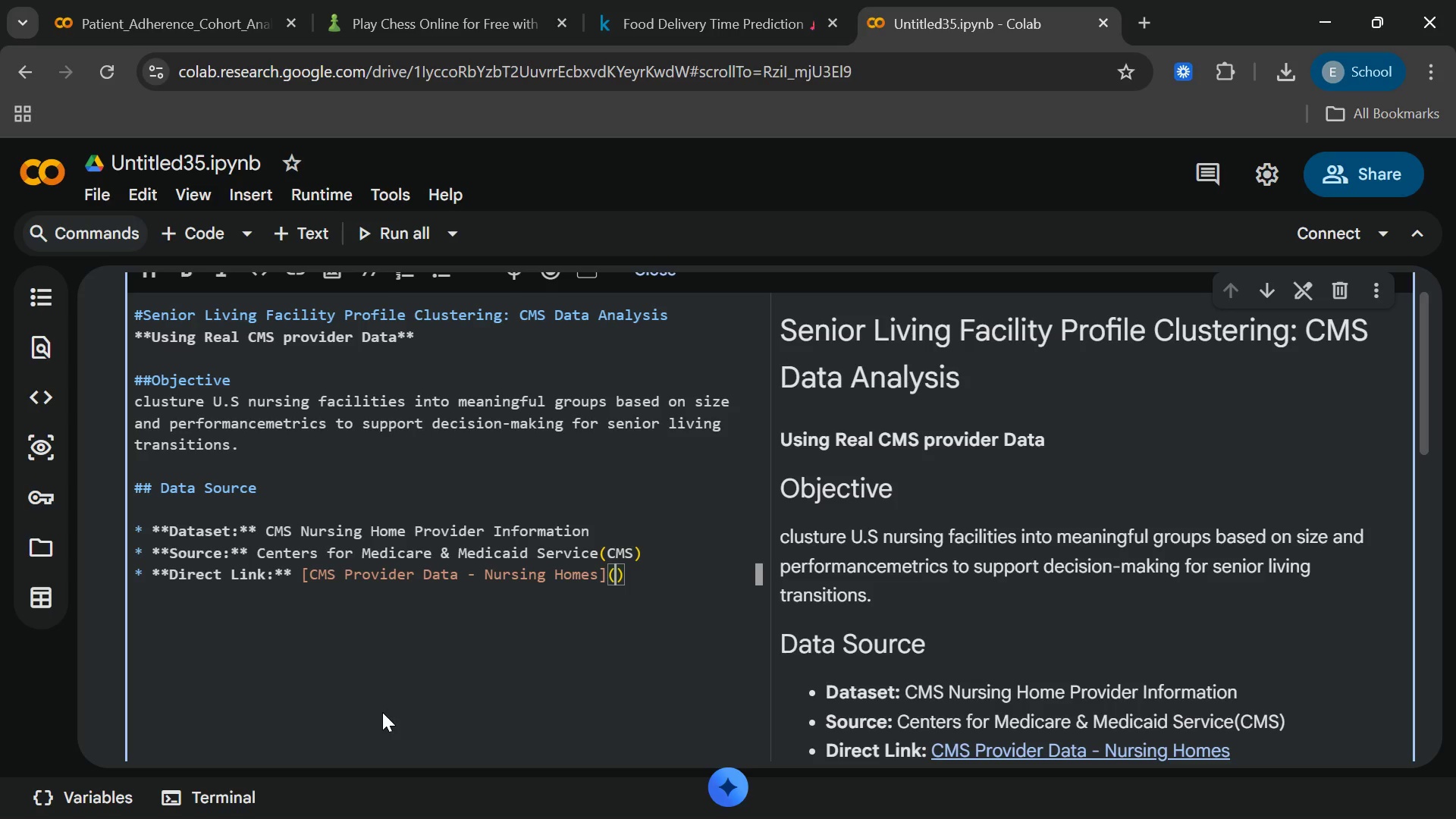 
type(https://dara)
key(Backspace)
key(Backspace)
type(ta)
 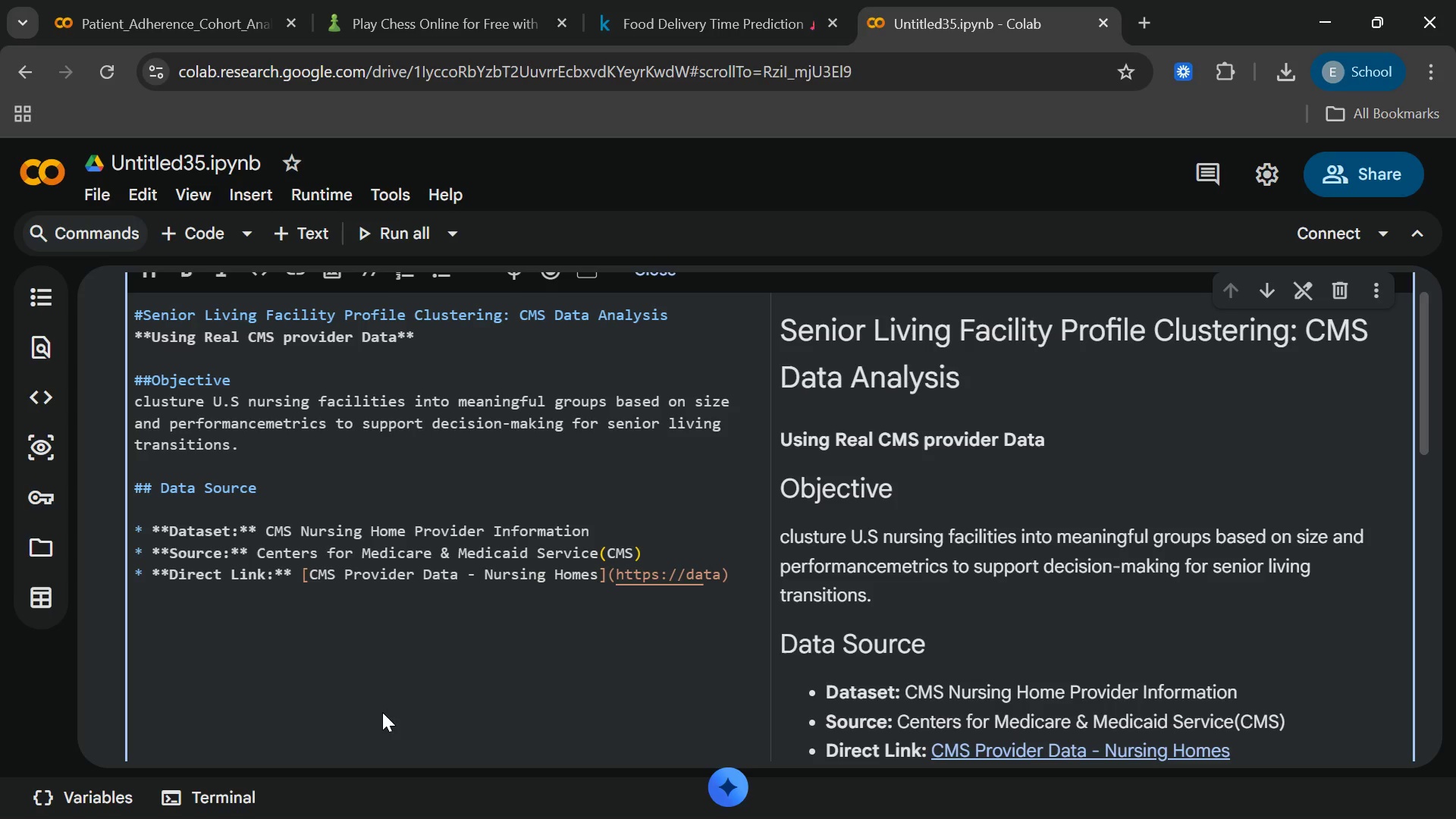 
wait(15.03)
 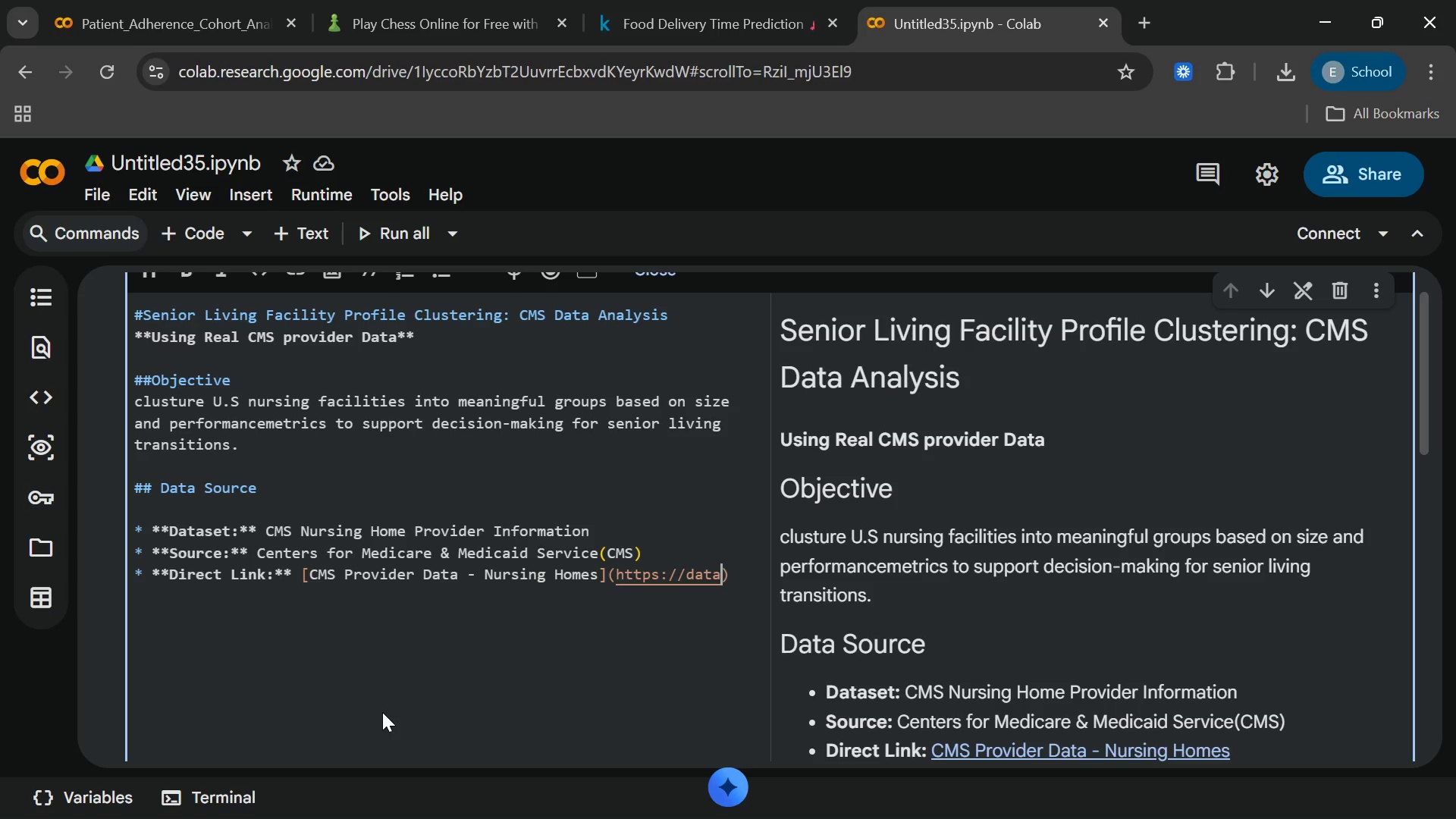 
type(.cms)
 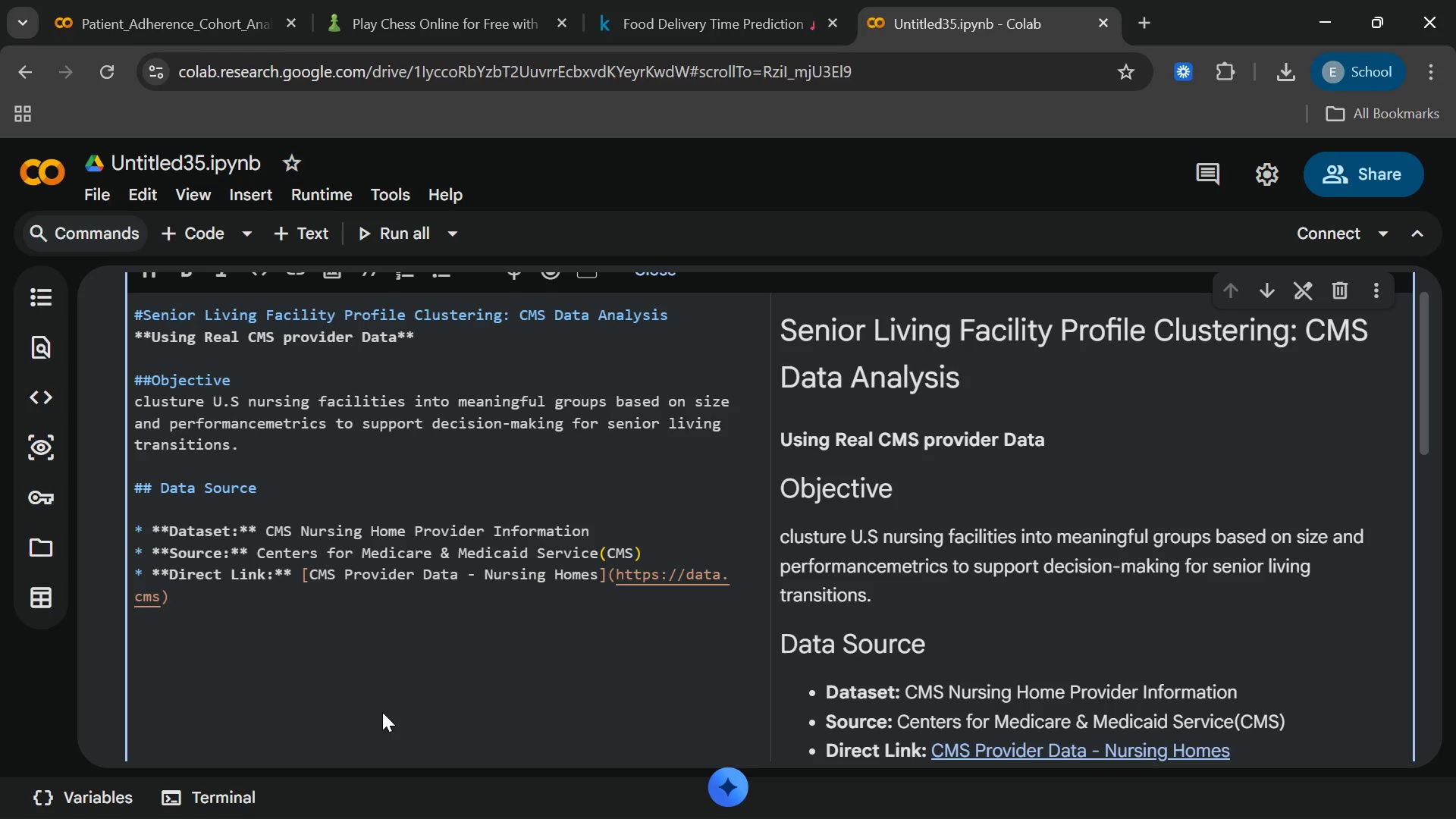 
type(.gov)
 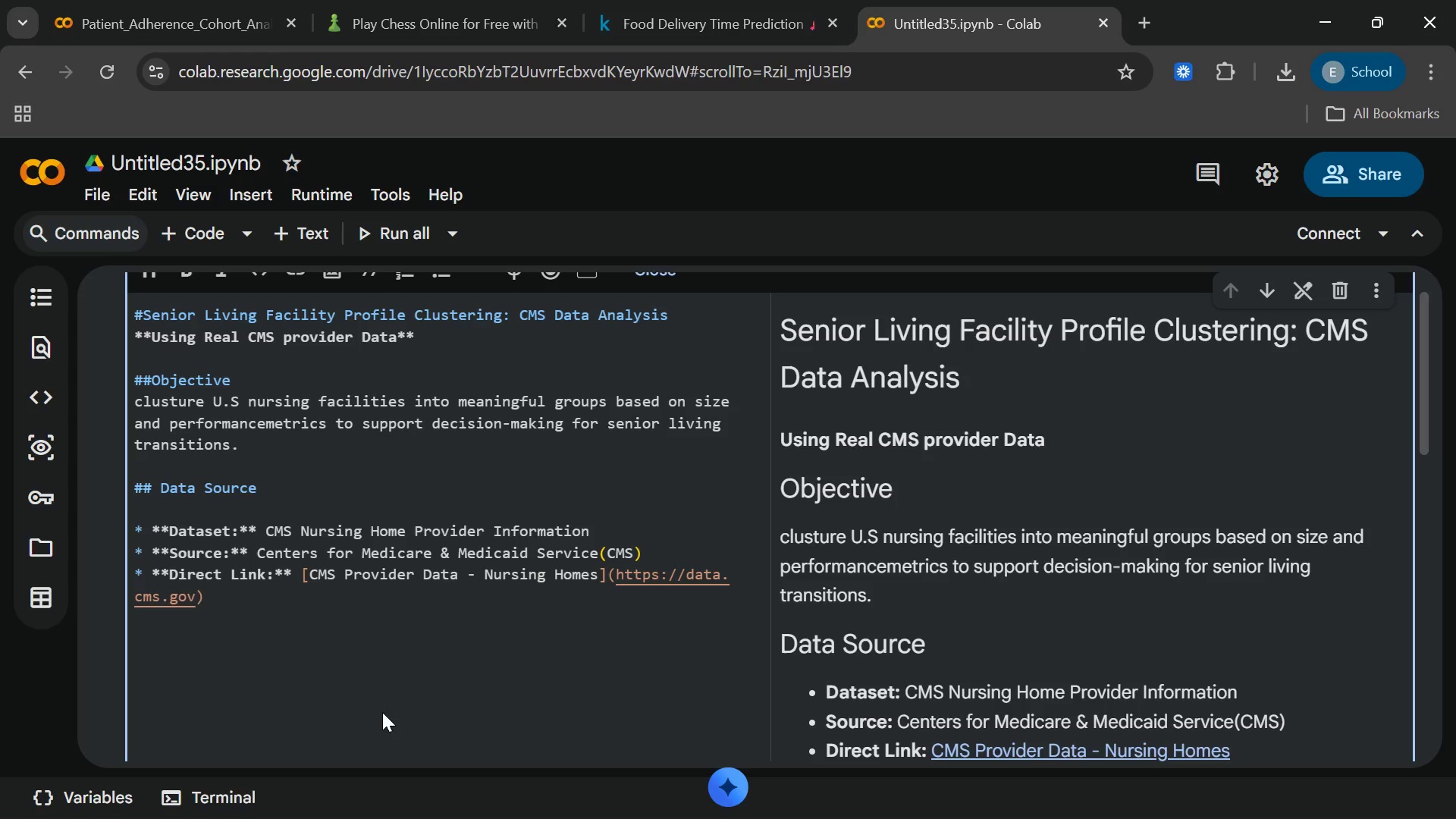 
type(/provider-data/api)
 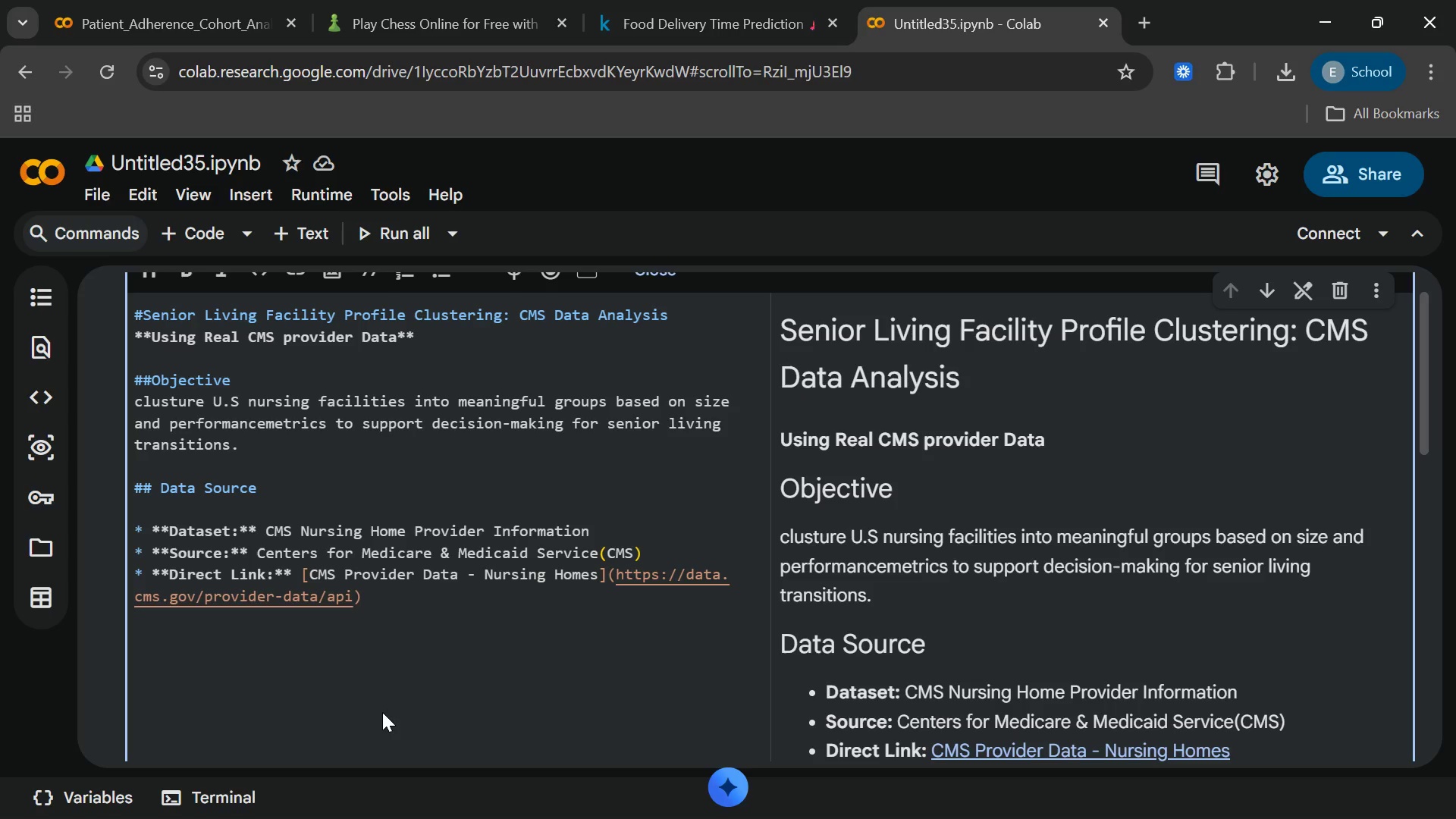 
type(/1/datastore/)
 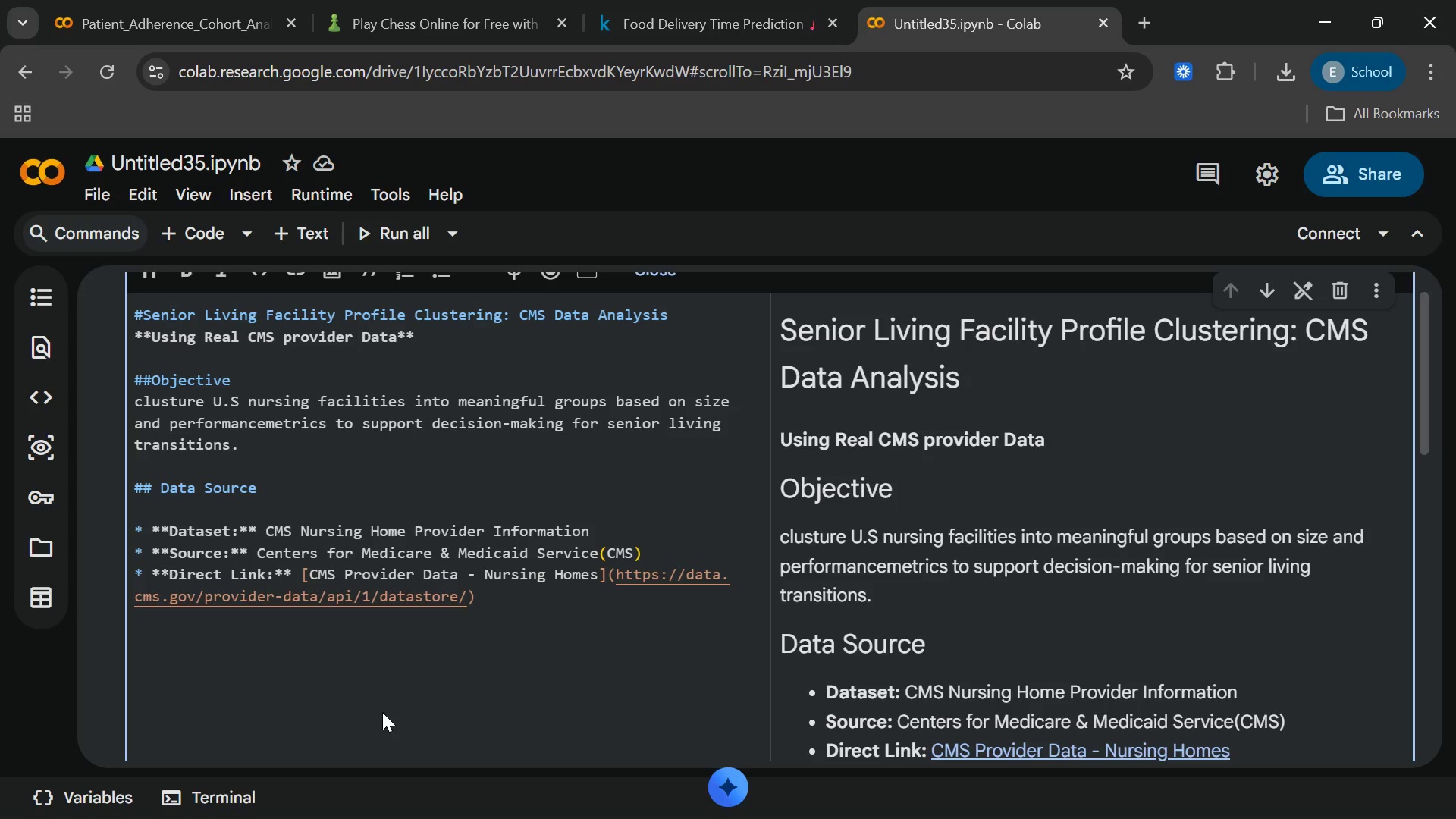 
type(query)
 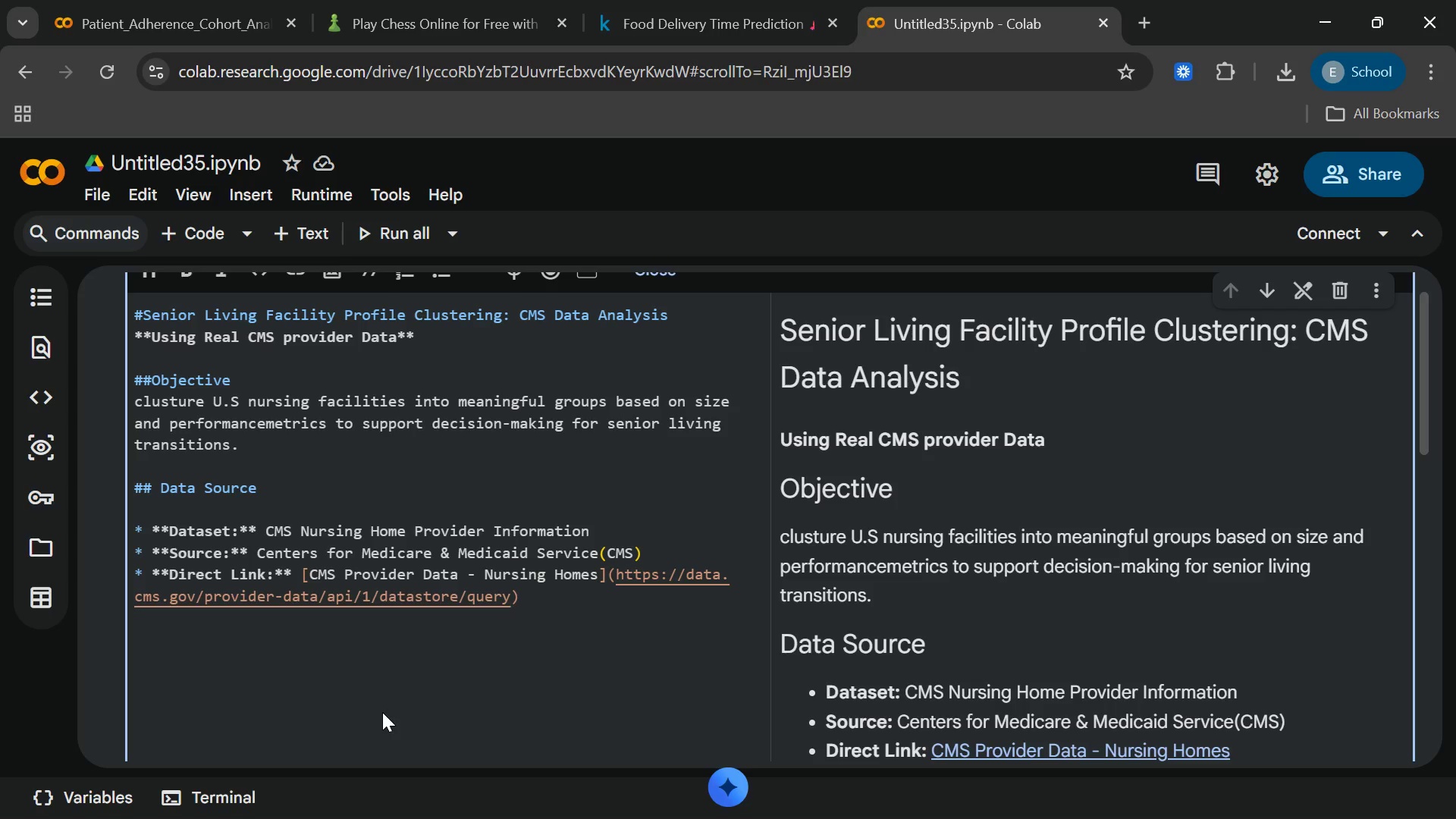 
key(Slash)
 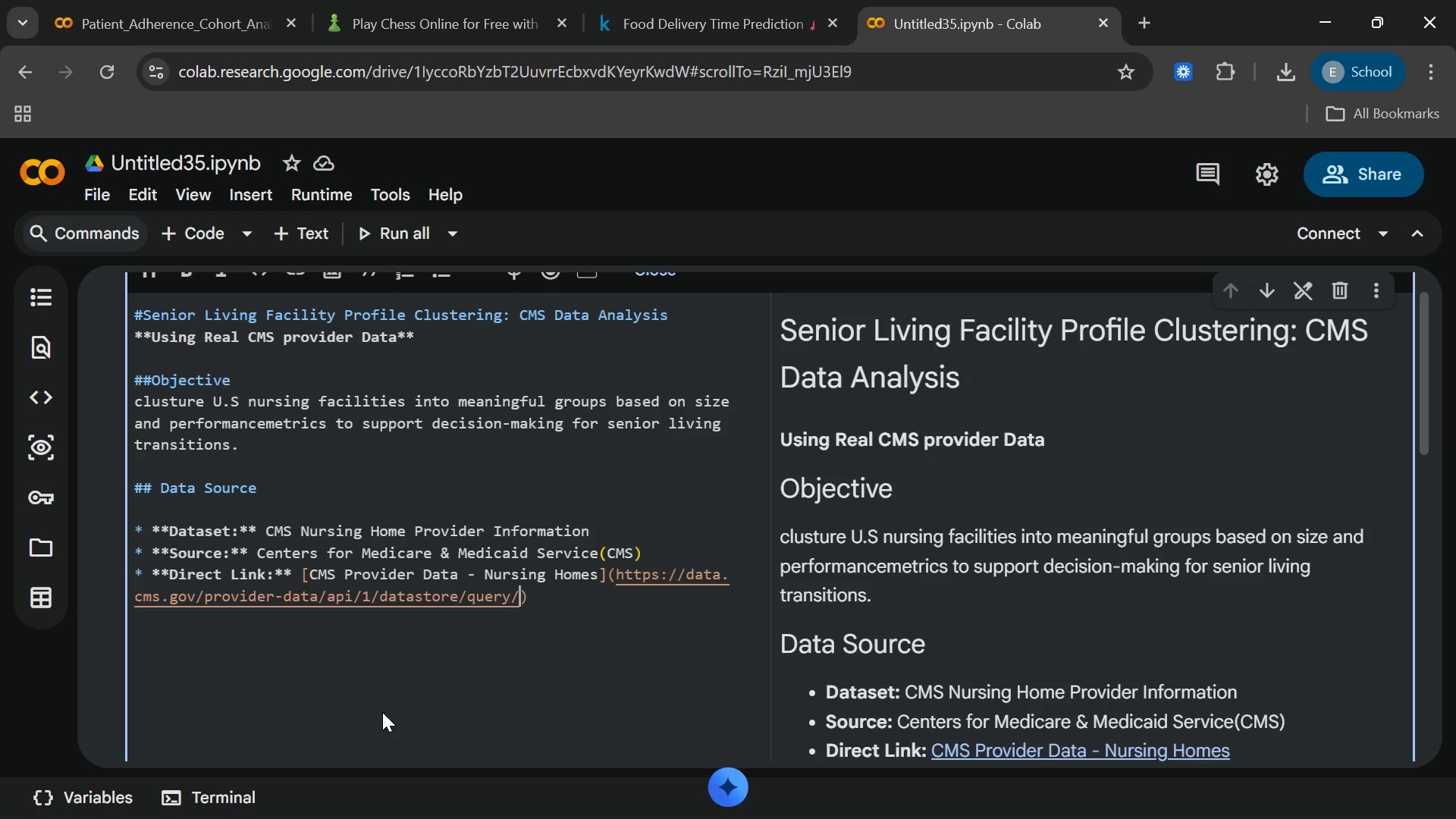 
wait(5.64)
 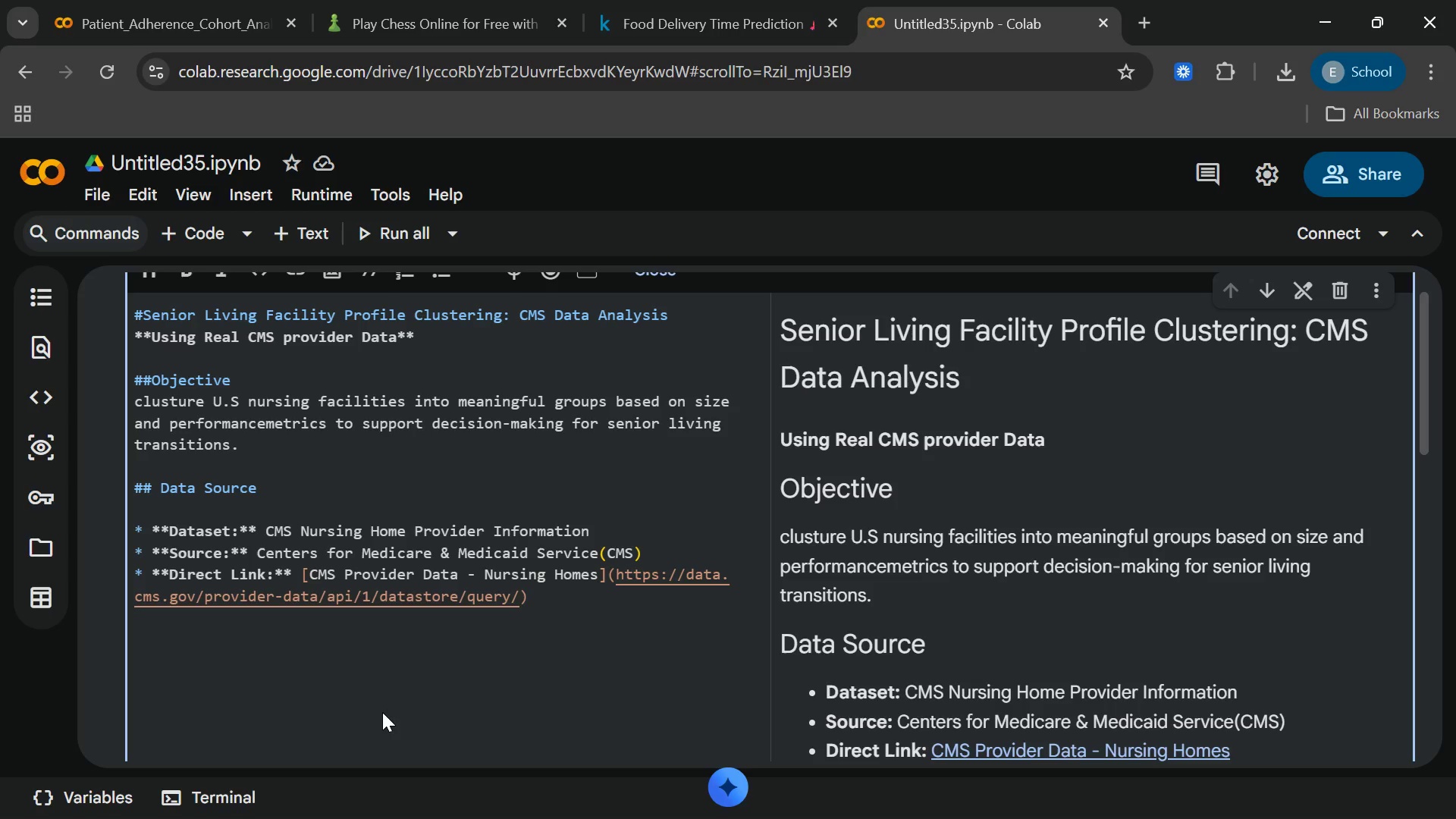 
type(4pq)
 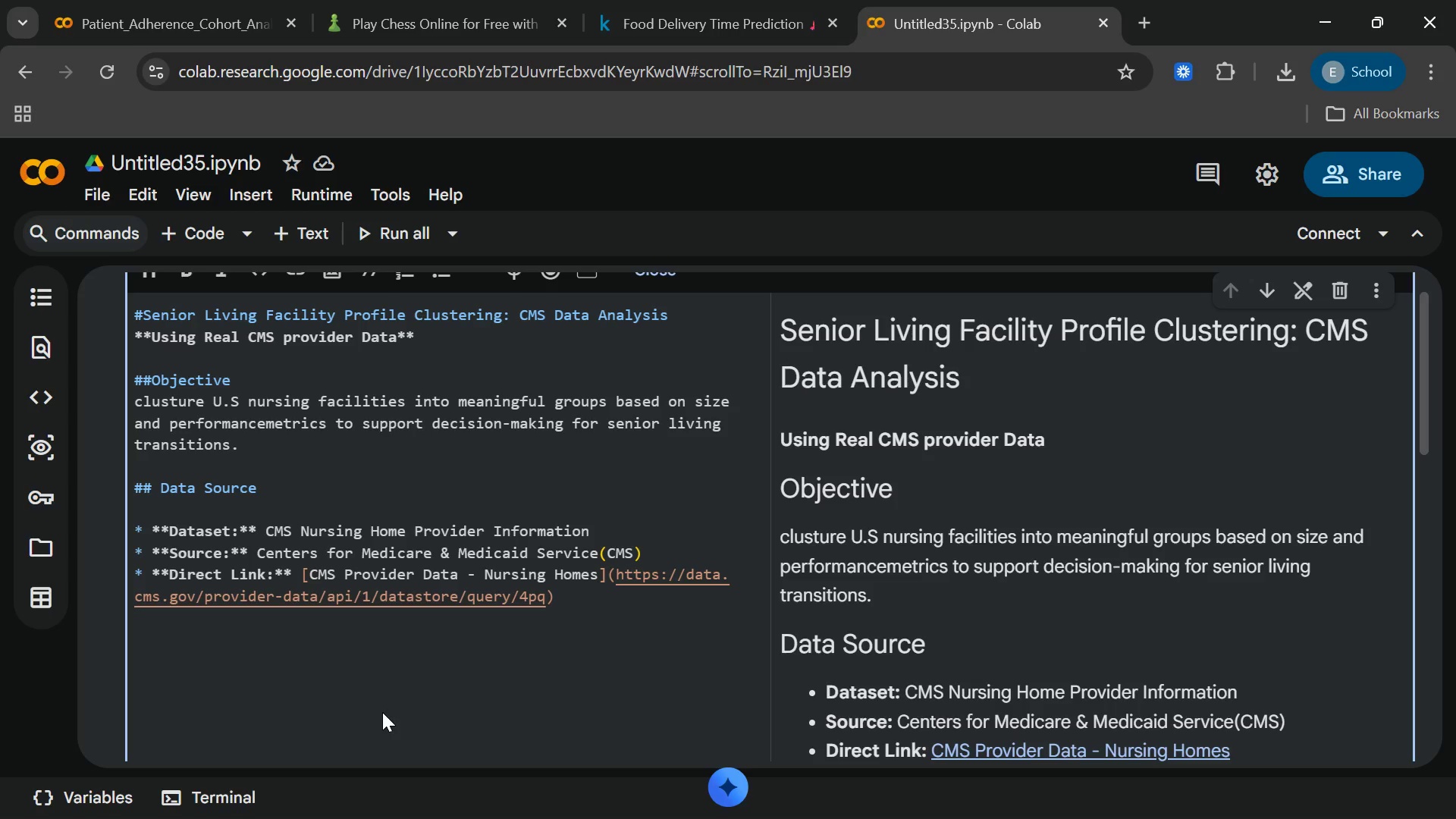 
wait(6.42)
 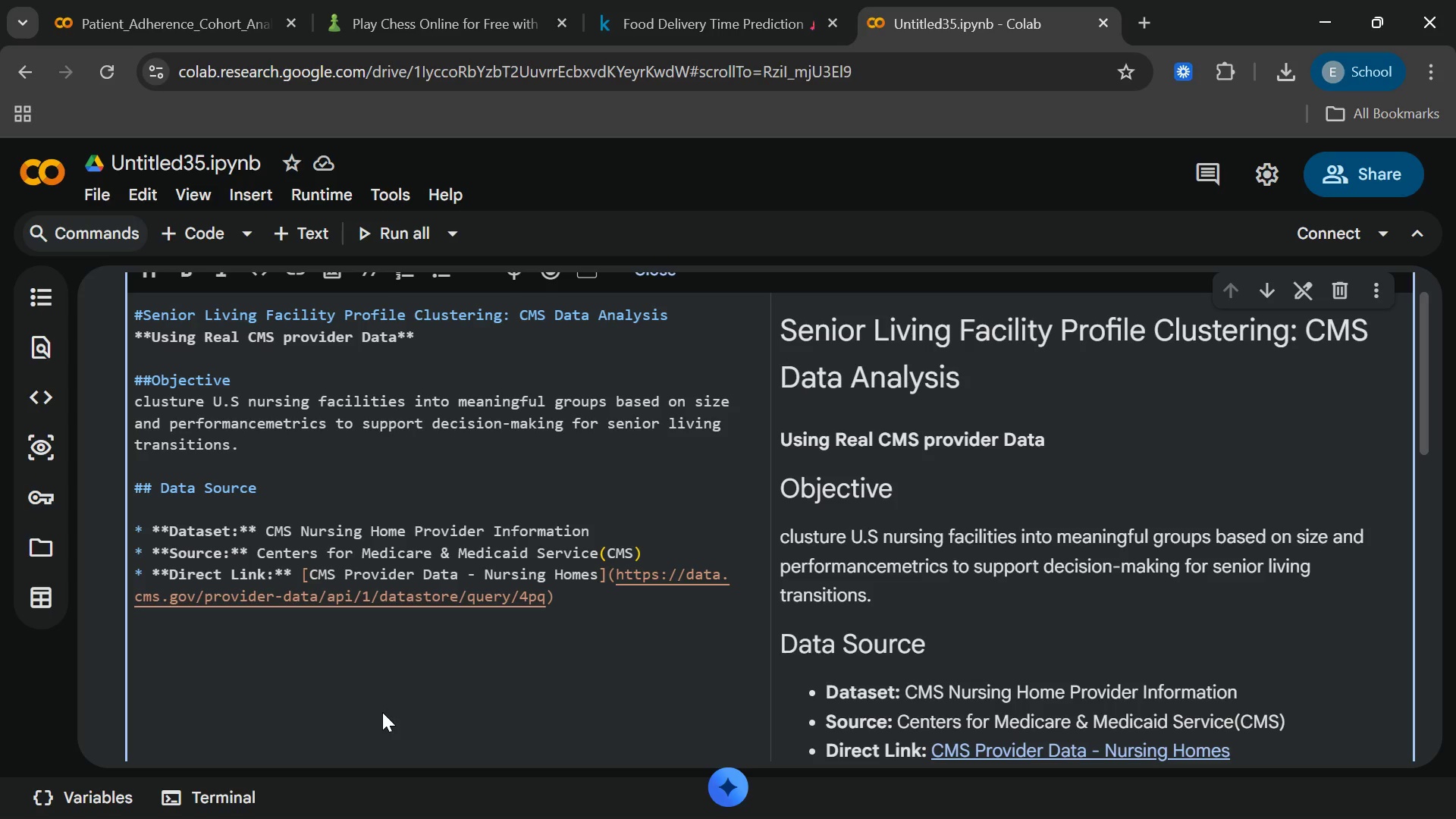 
type(5-n9py/0/download/)
 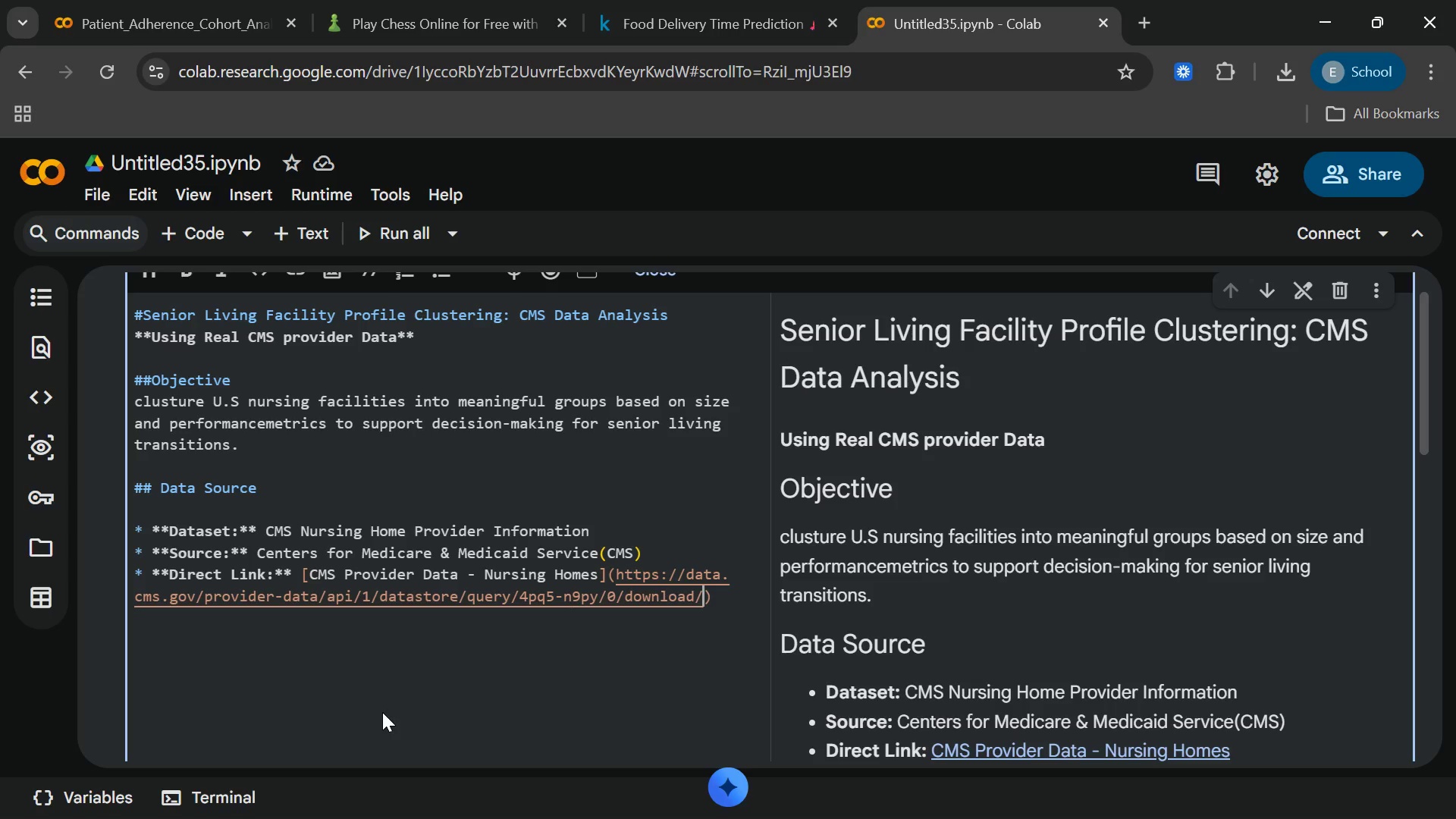 
wait(5.33)
 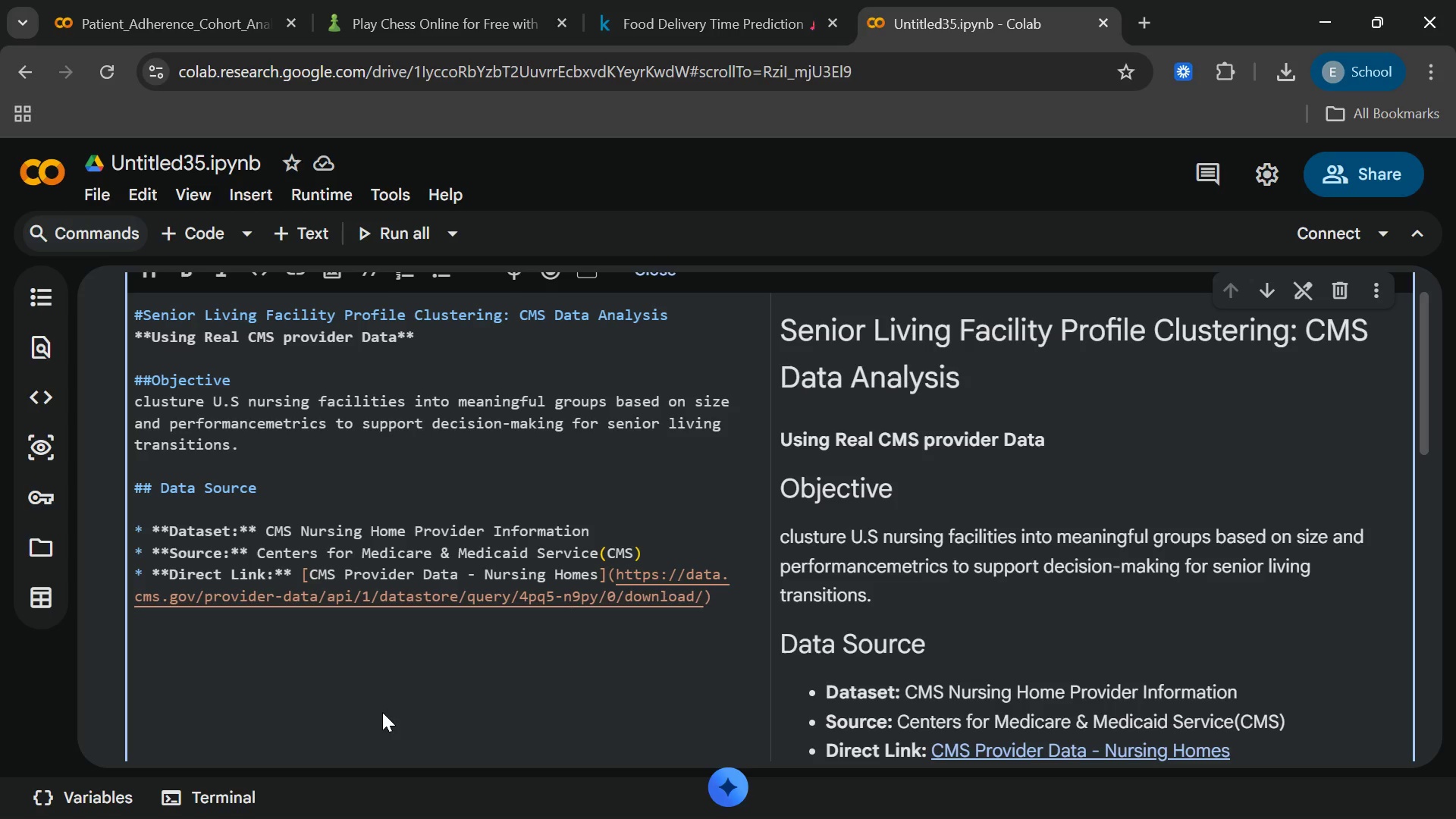 
hold_key(key=ShiftRight, duration=2.41)
 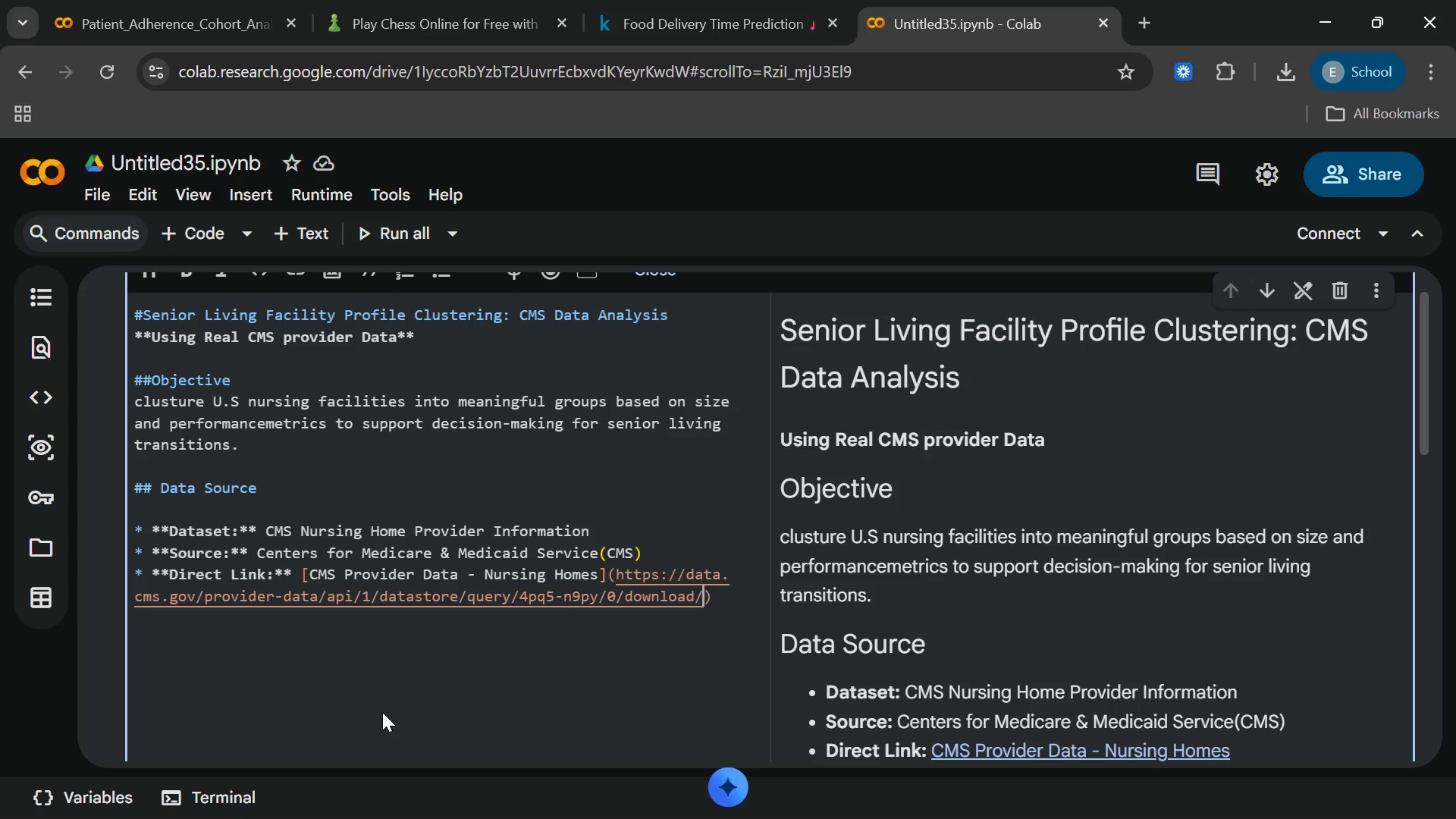 
type(?)
key(Backspace)
key(Backspace)
type(?format=)
 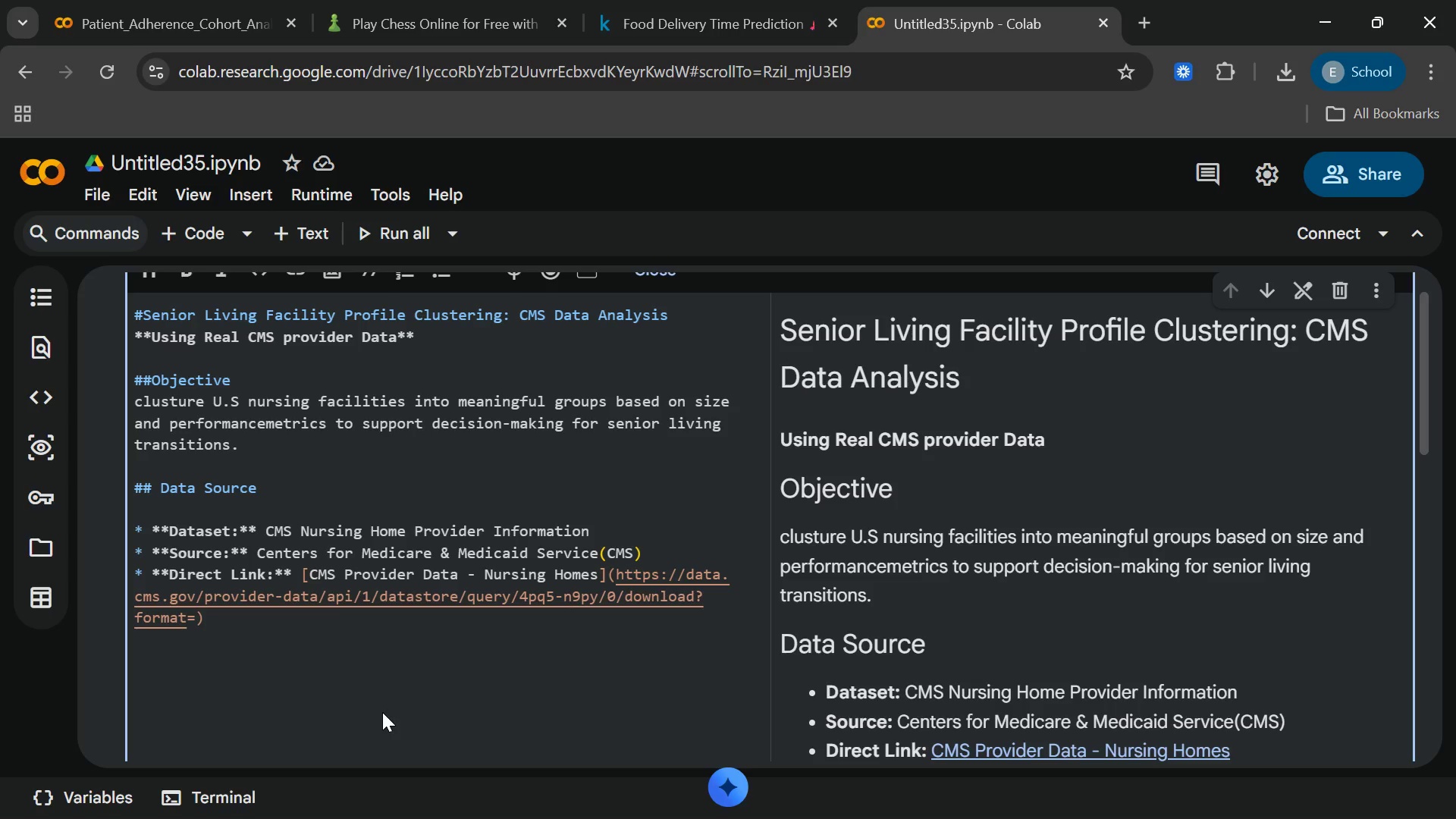 
type(csv')
 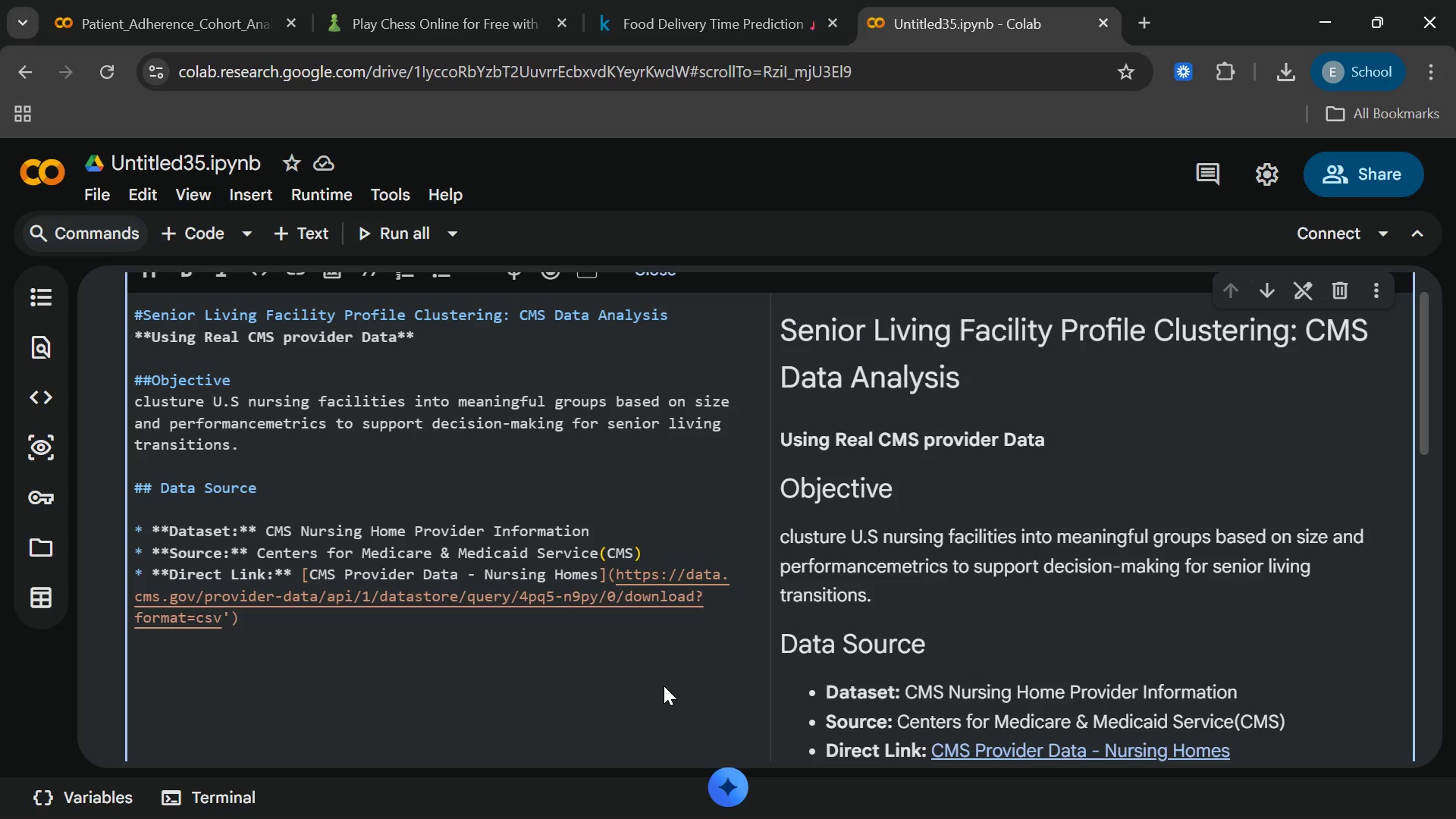 
wait(9.45)
 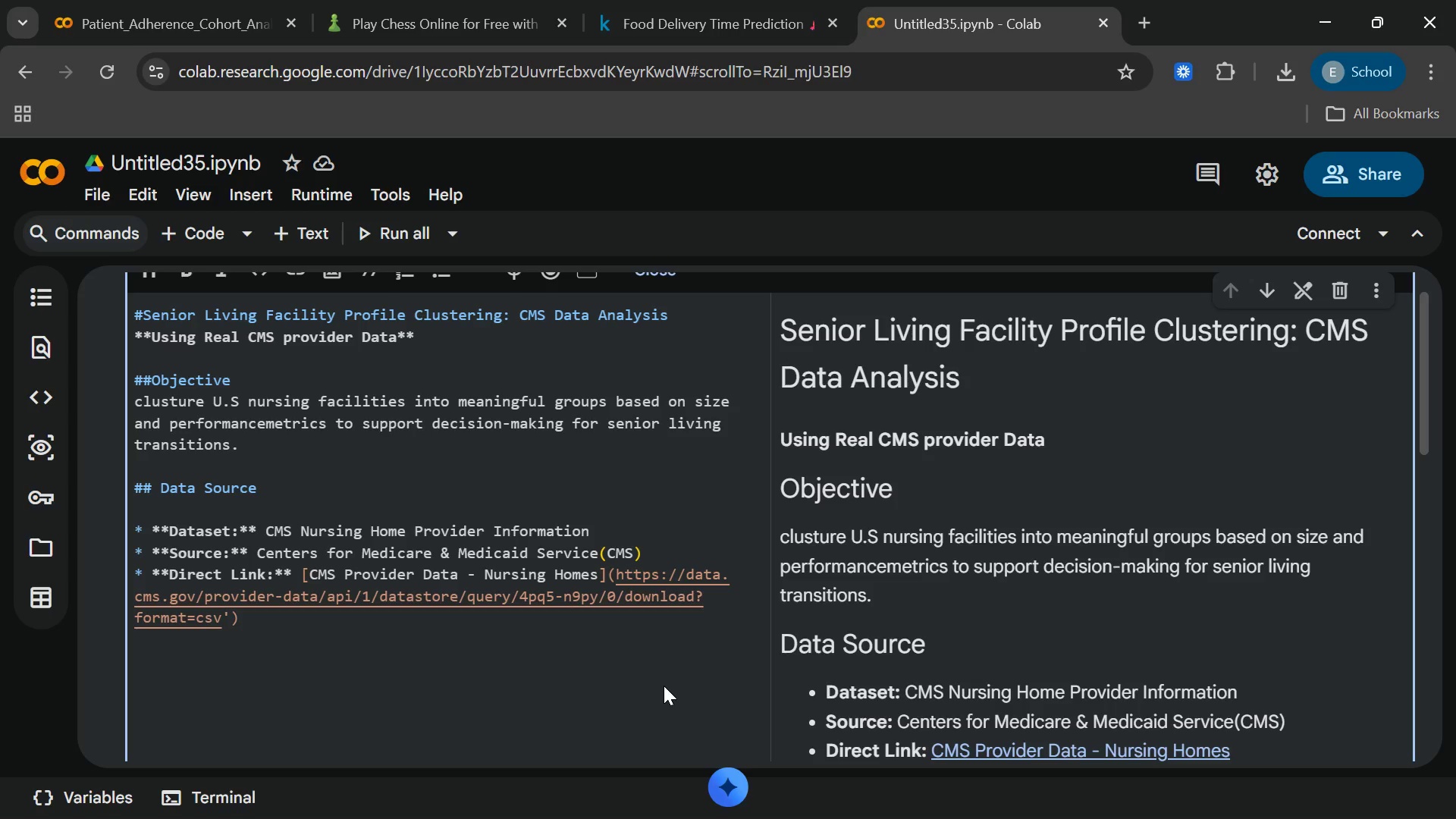 
left_click([613, 573])
 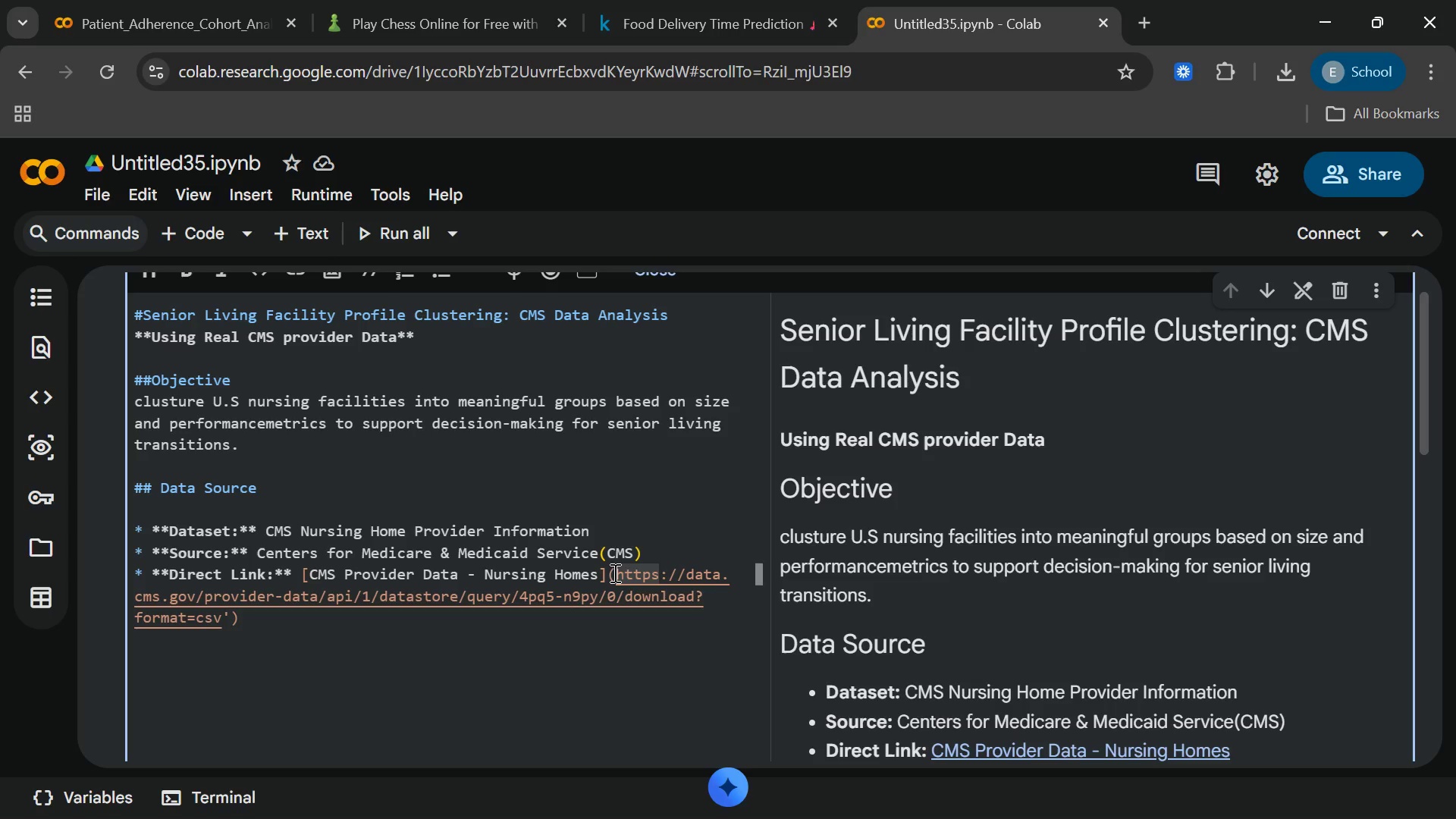 
key(Quote)
 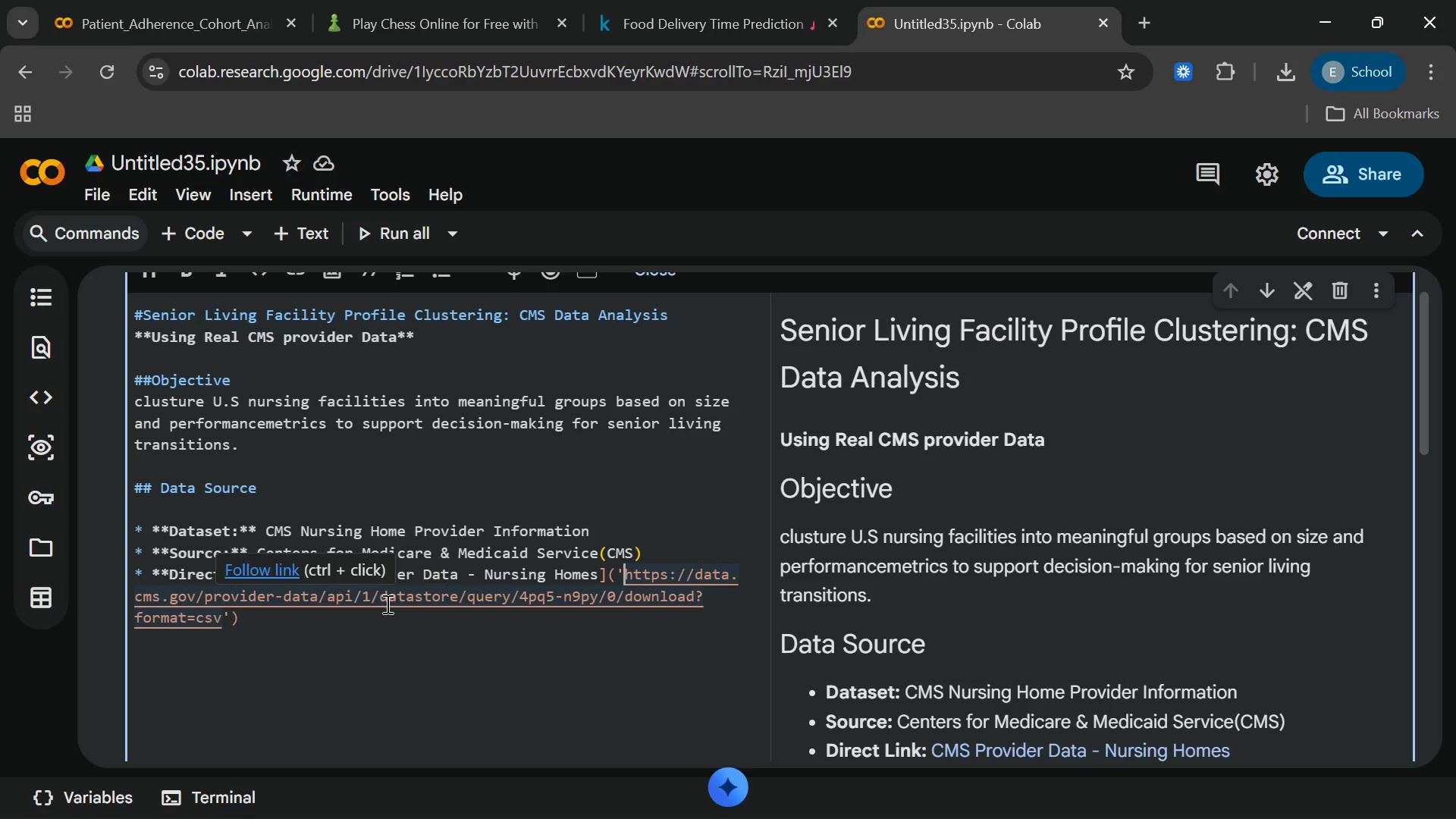 
left_click([282, 615])
 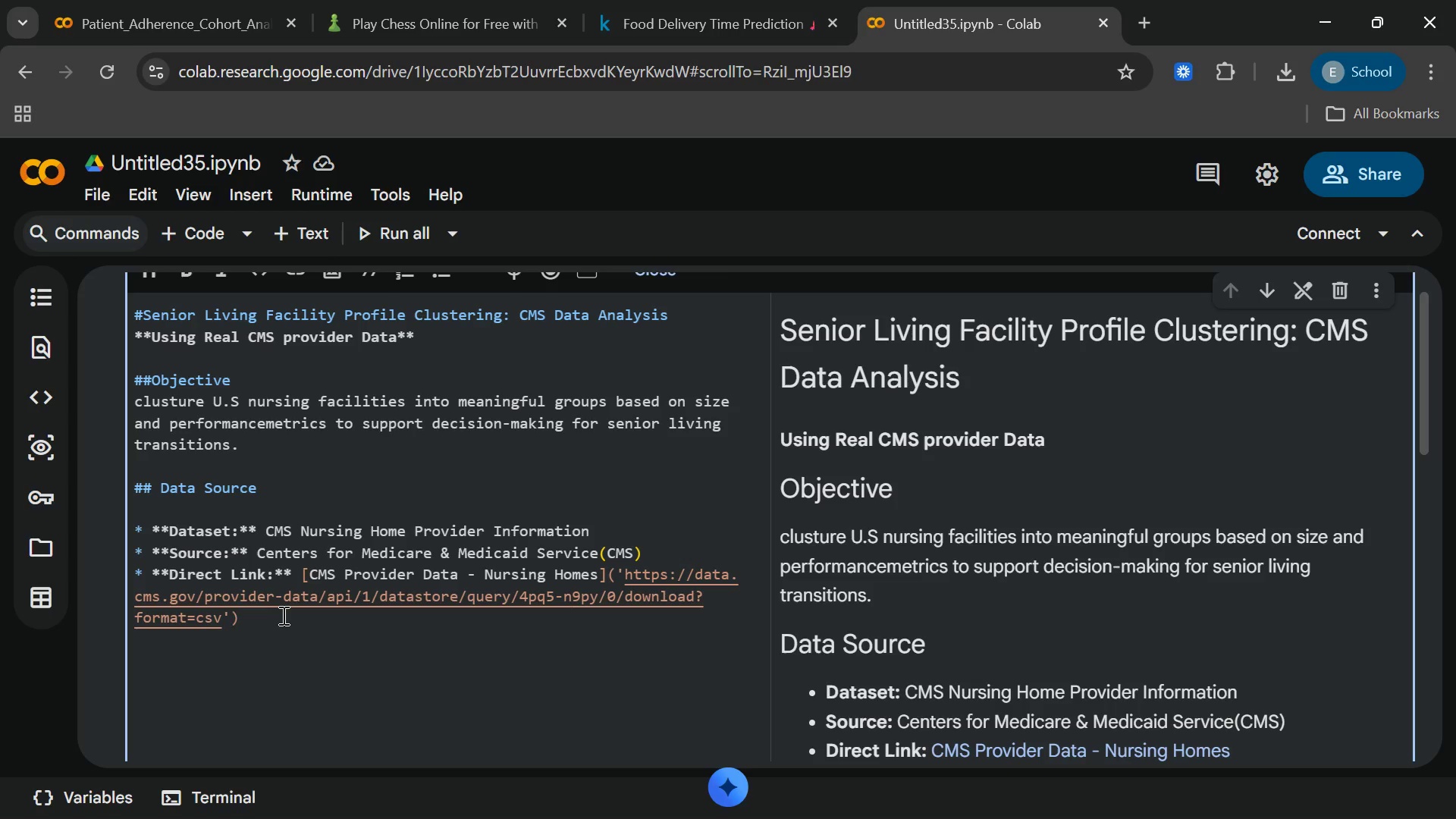 
key(Enter)
 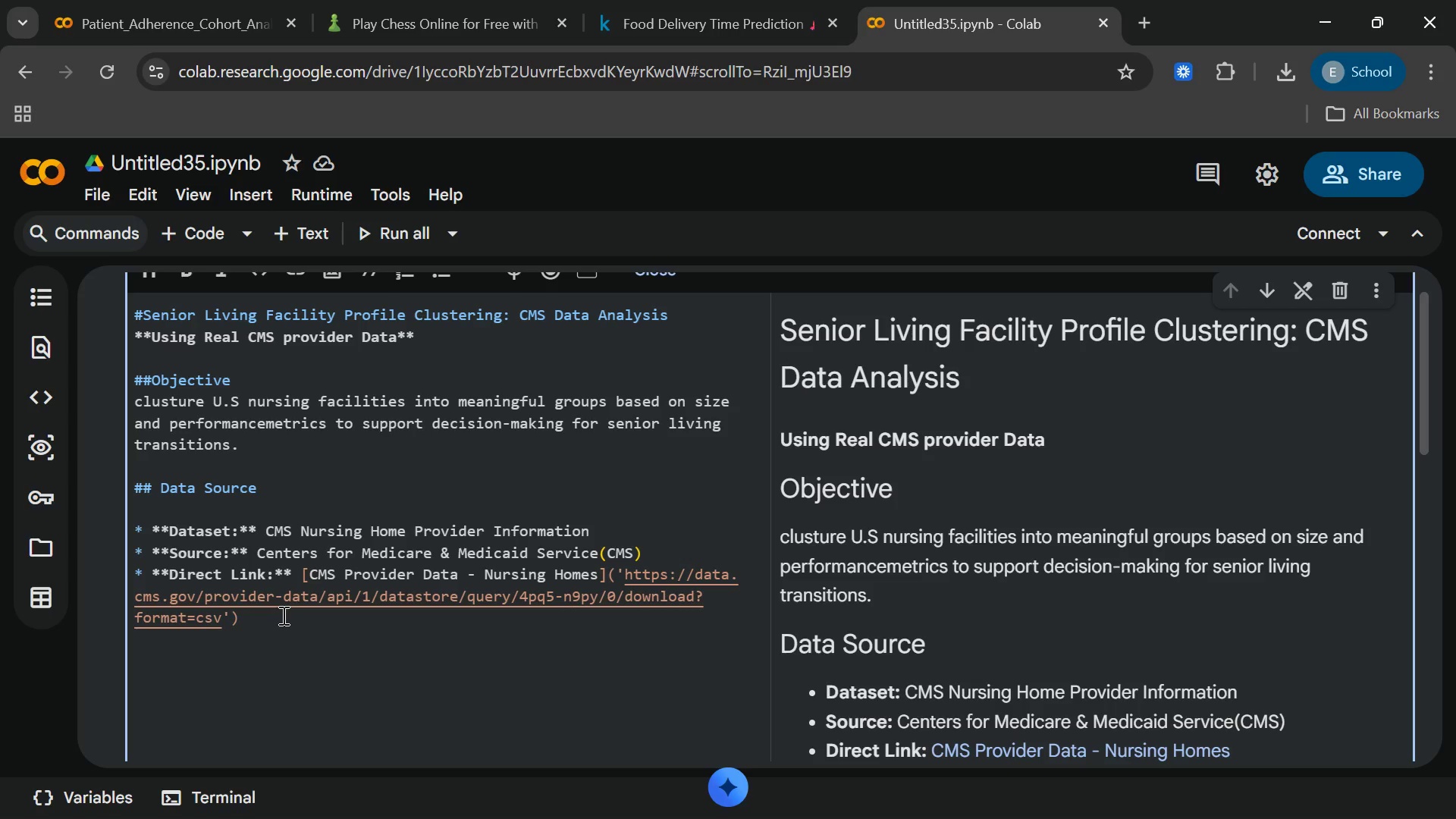 
key(Enter)
 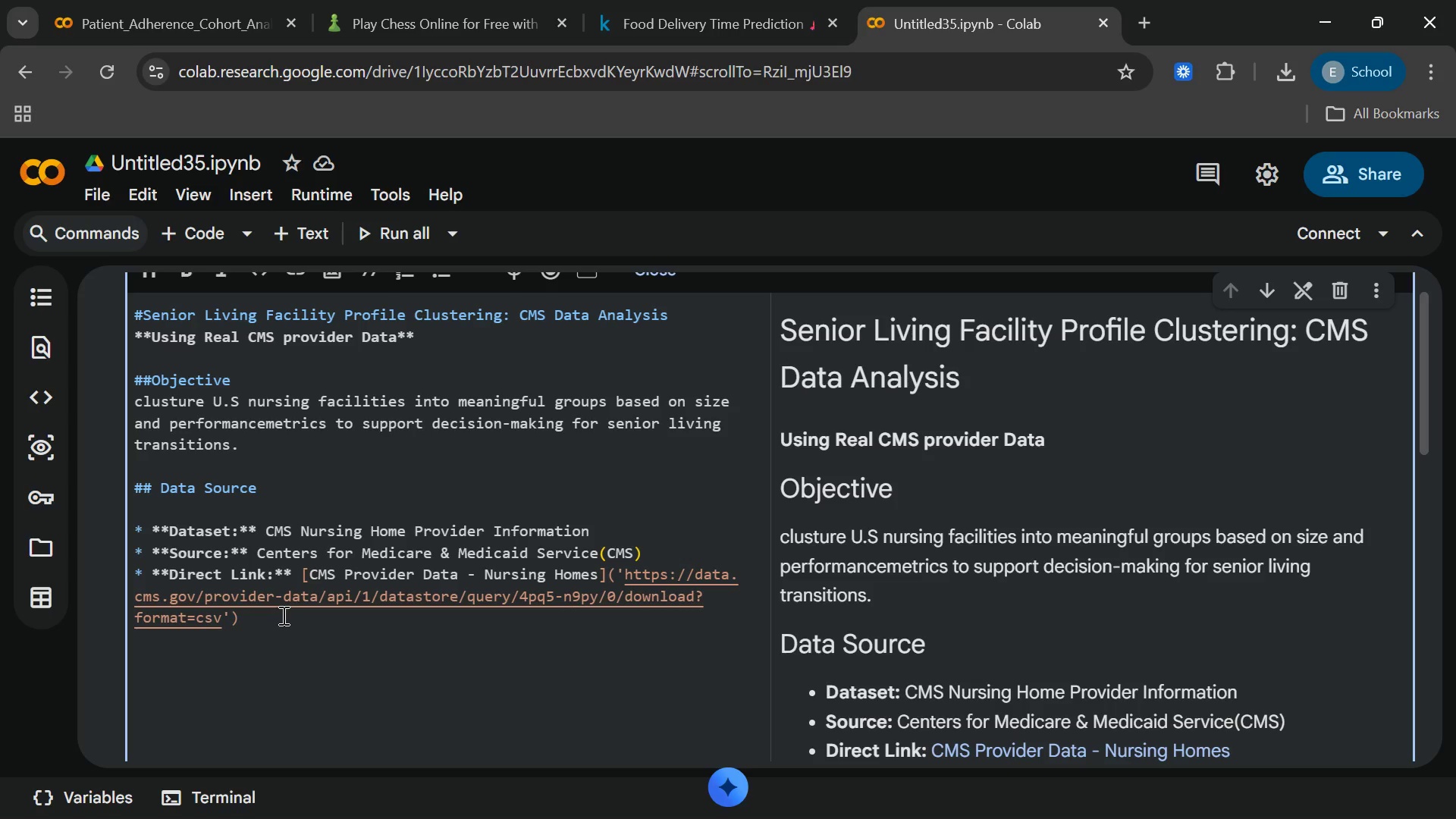 
hold_key(key=ShiftRight, duration=0.81)
 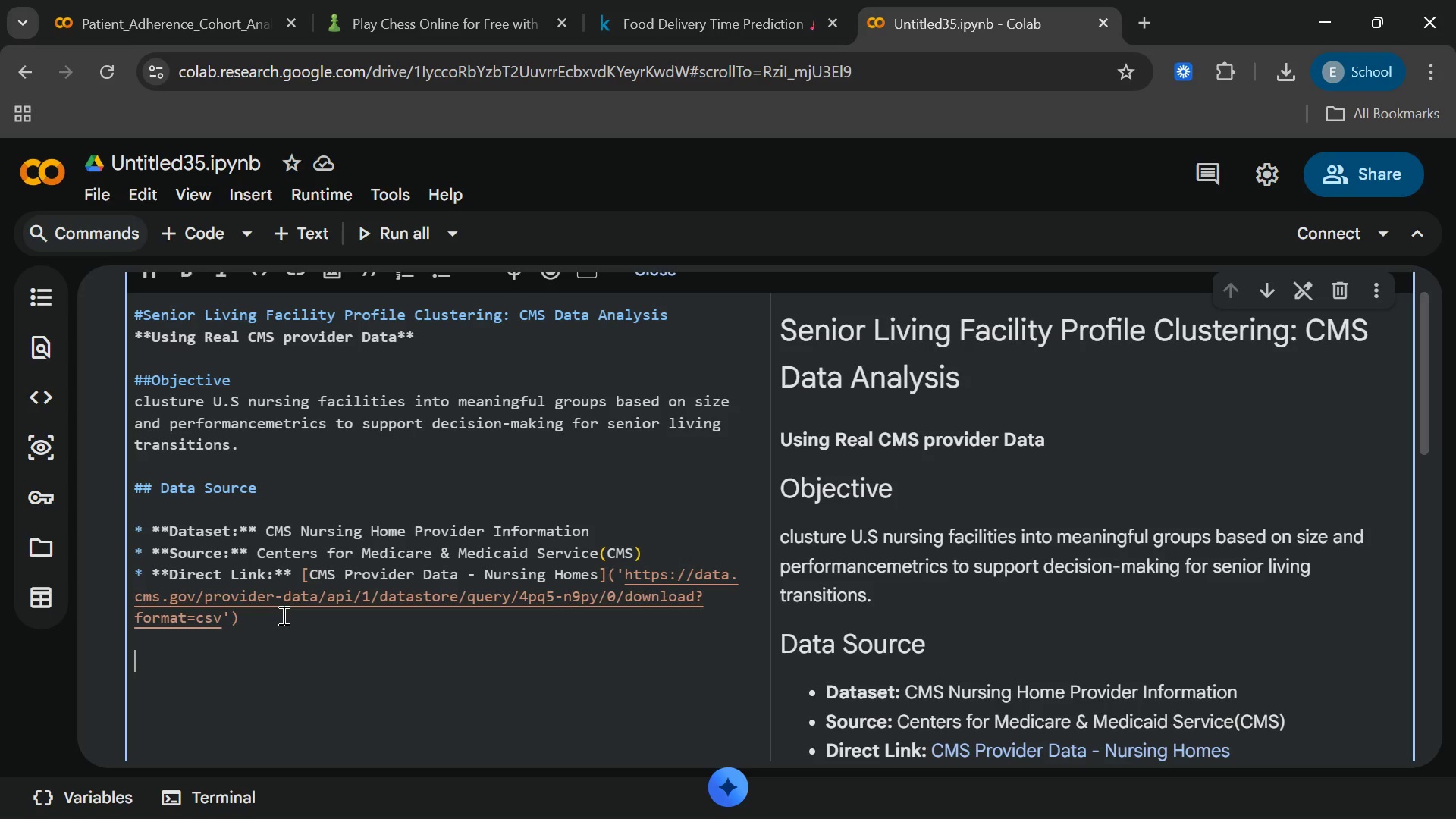 
type(* **API)
 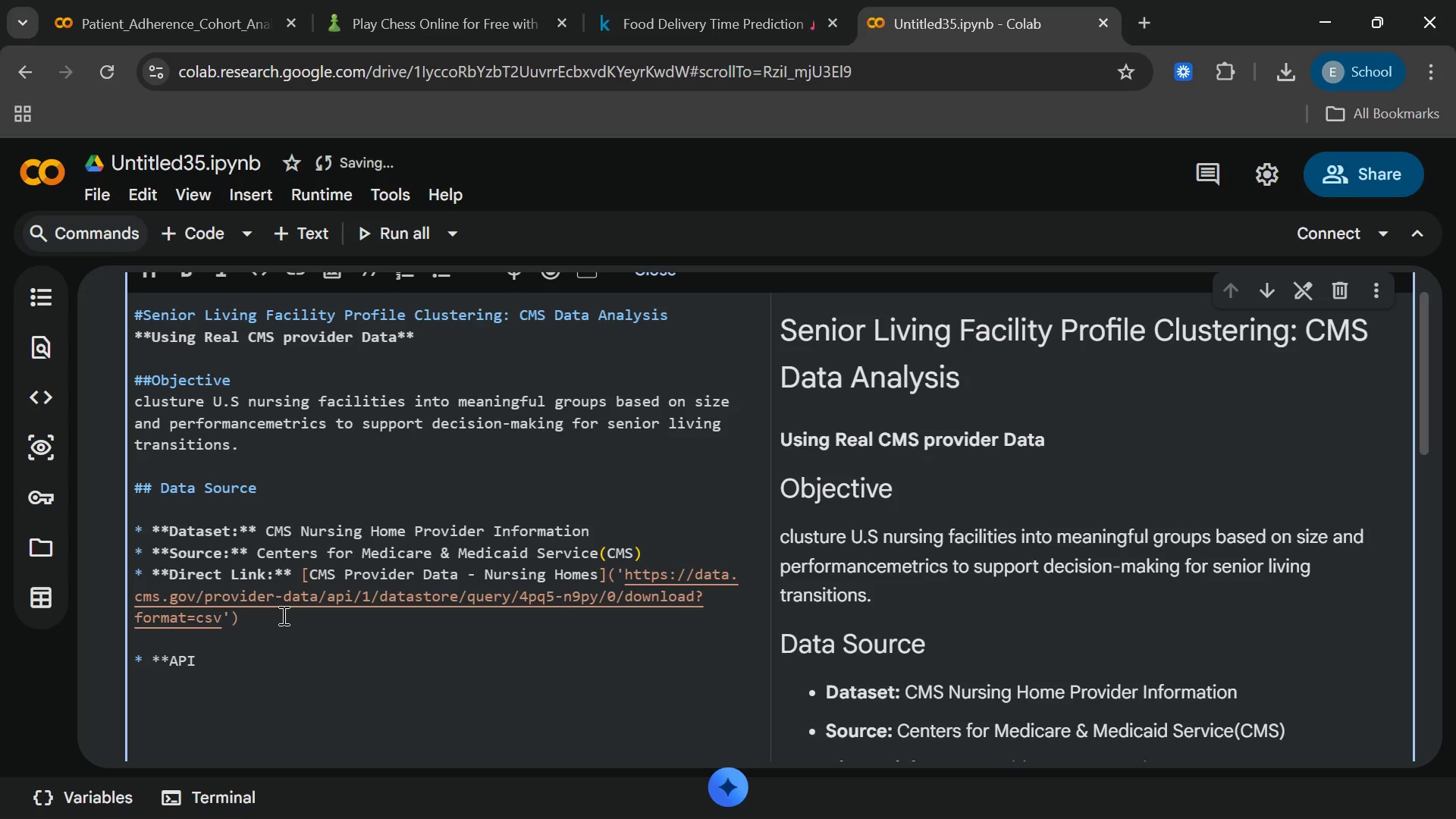 
key(Space)
 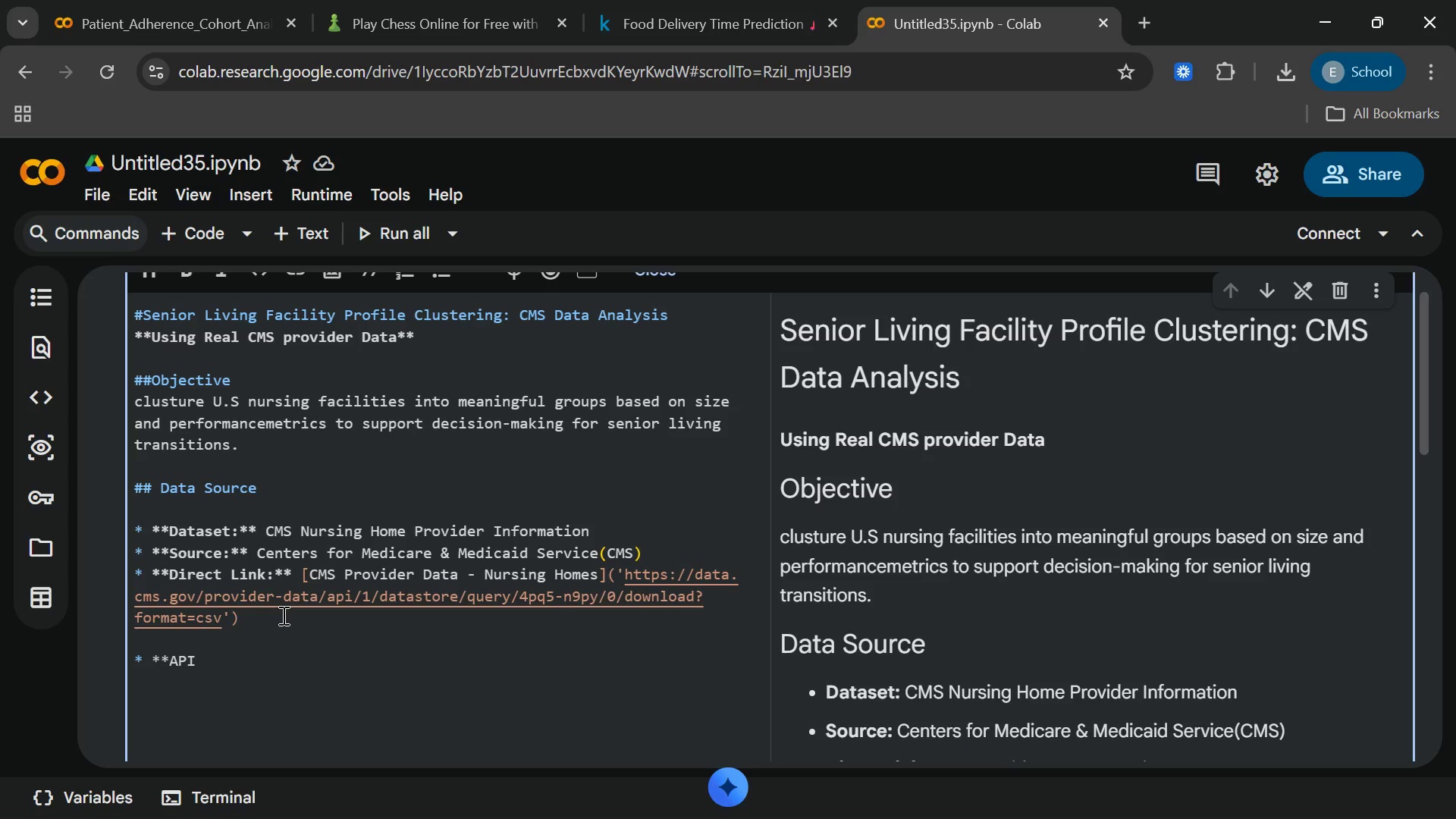 
key(CapsLock)
 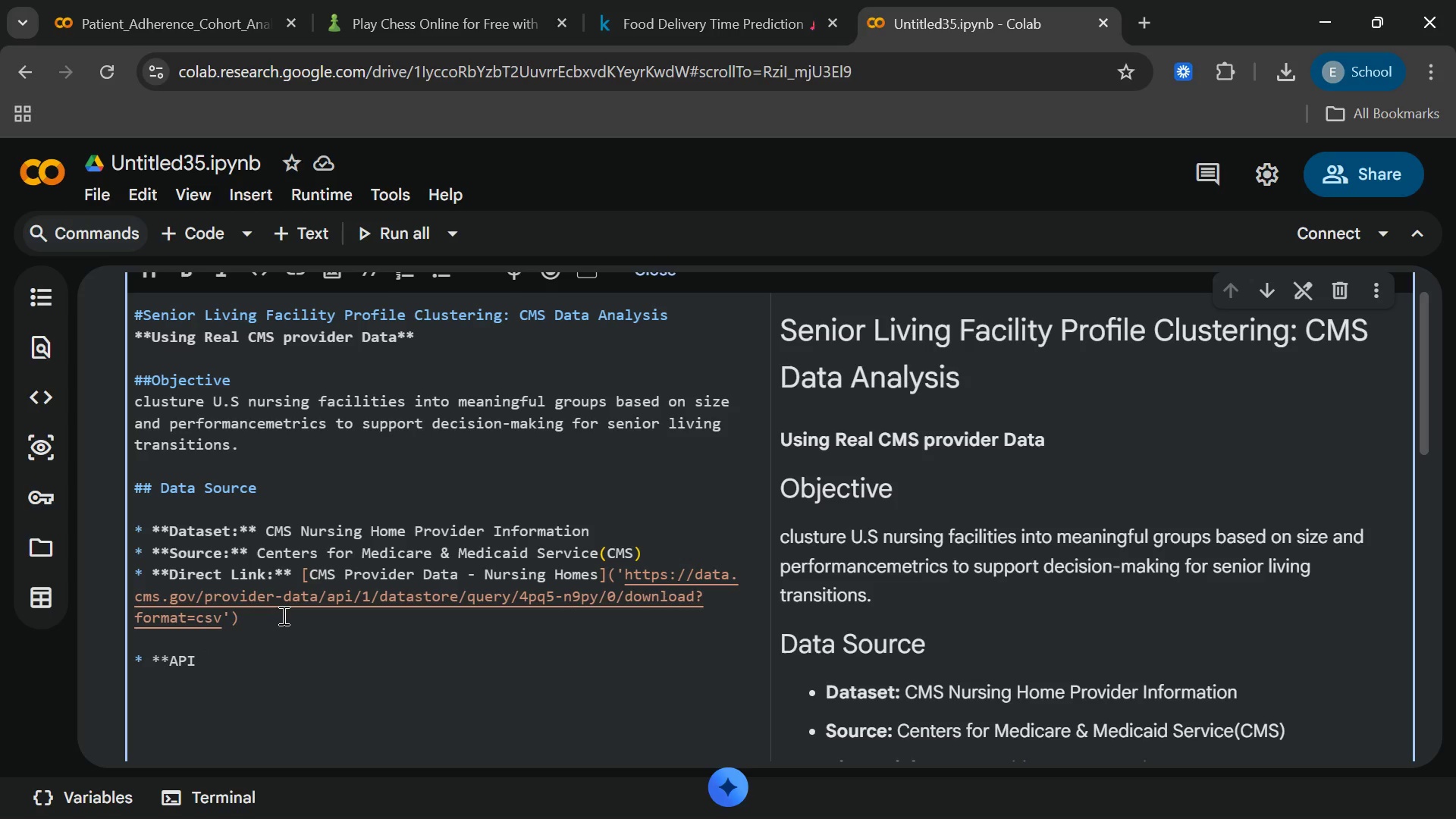 
wait(5.01)
 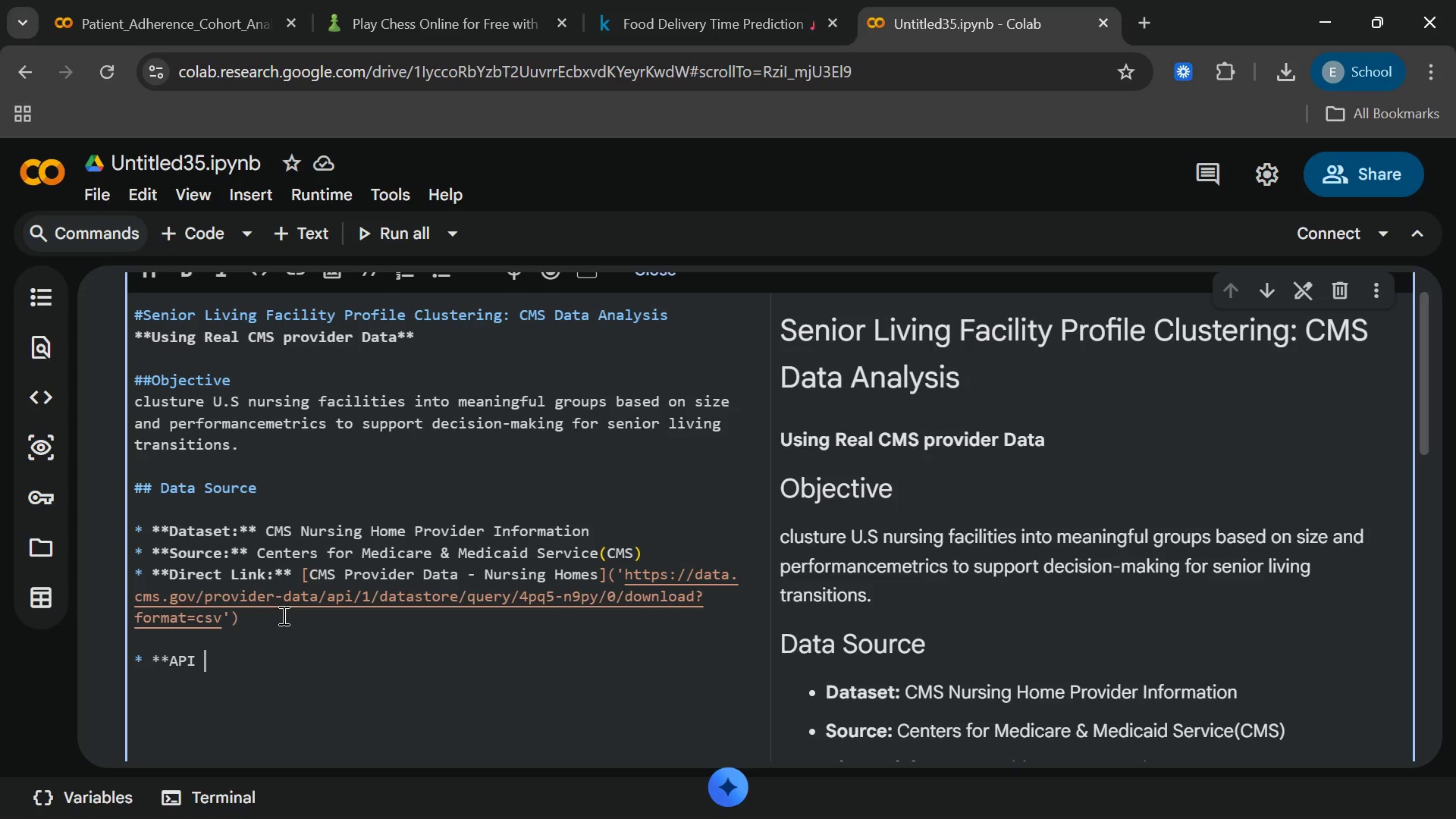 
right_click([282, 615])
 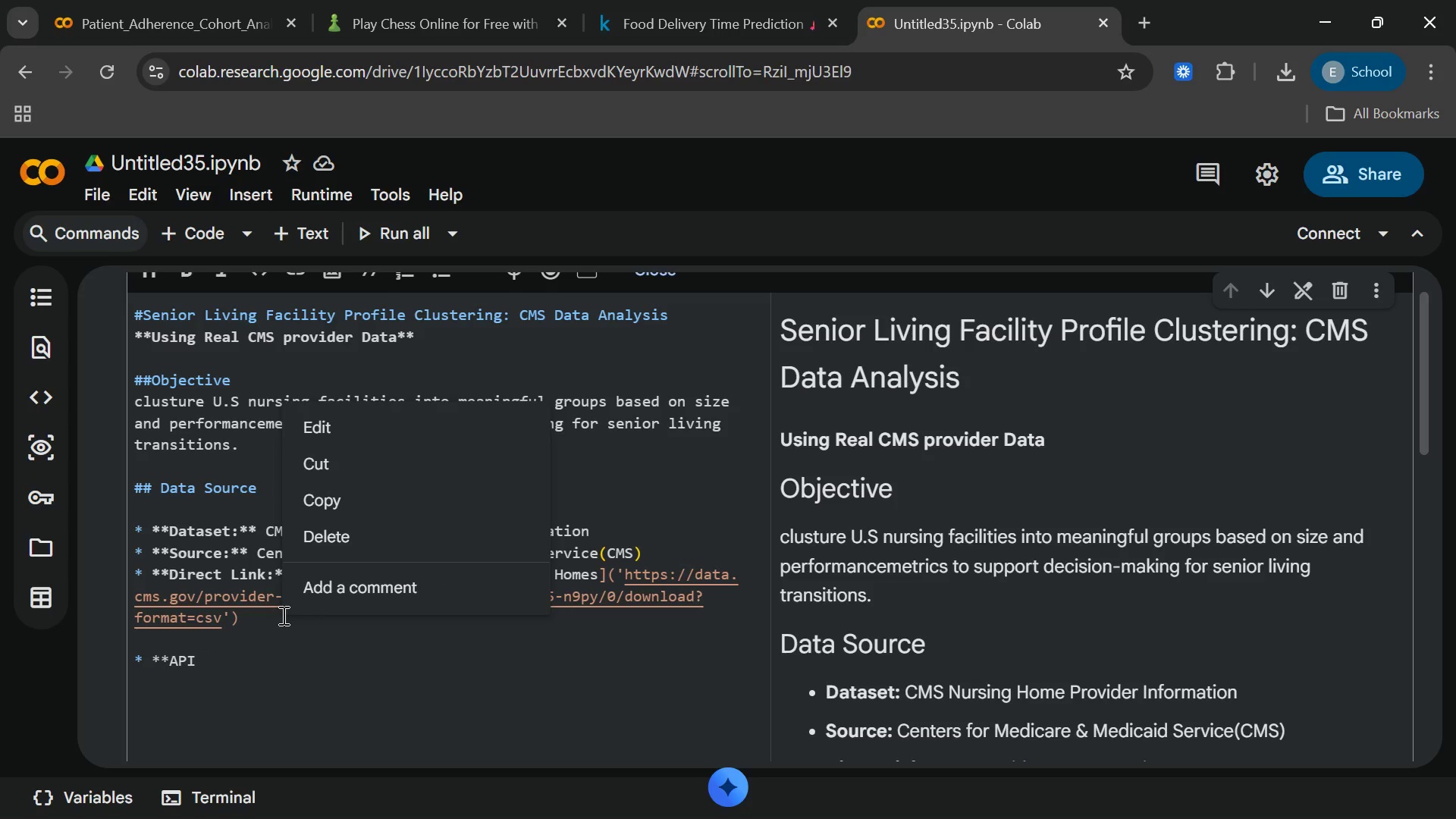 
key(D)
 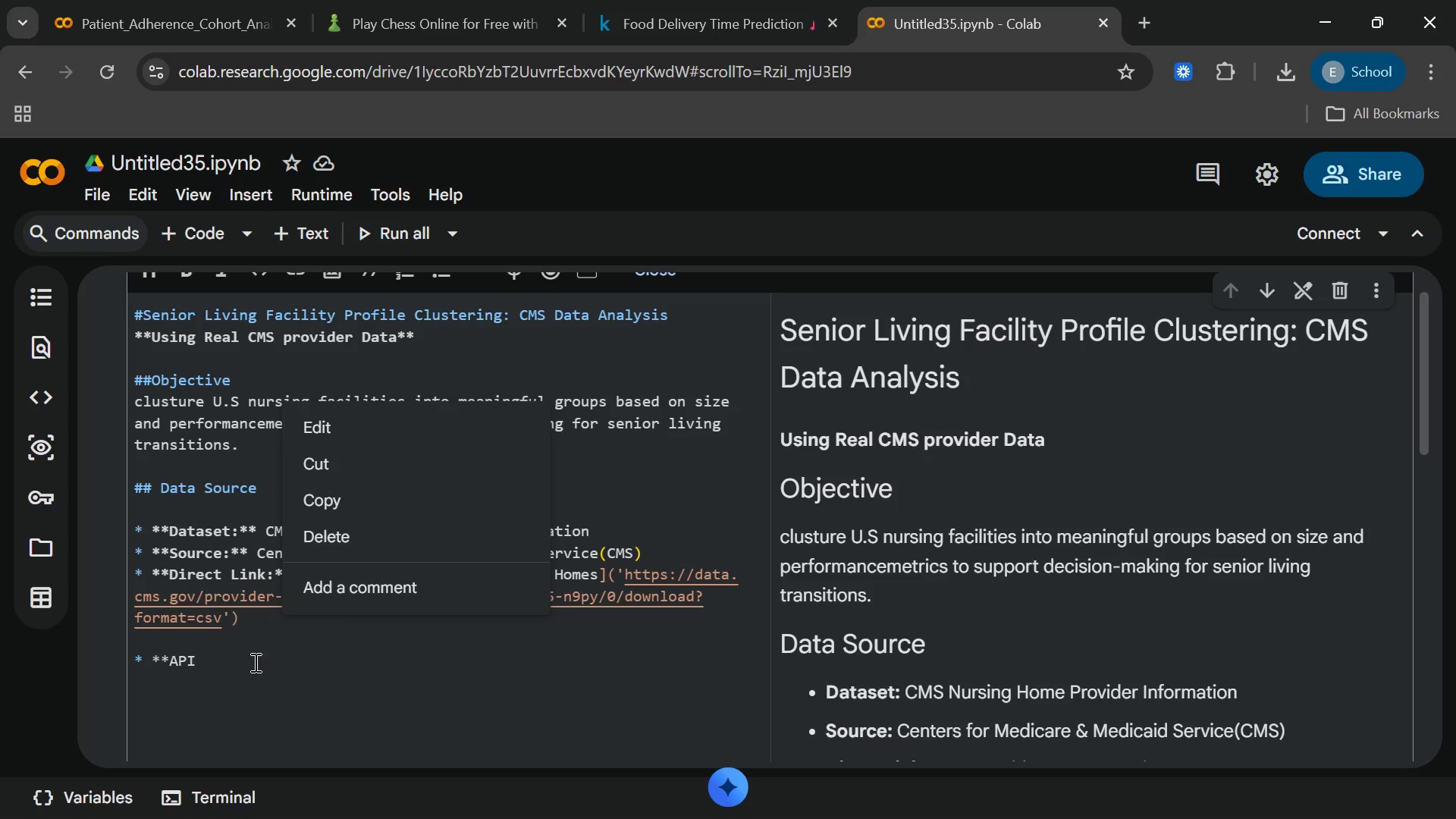 
left_click([242, 662])
 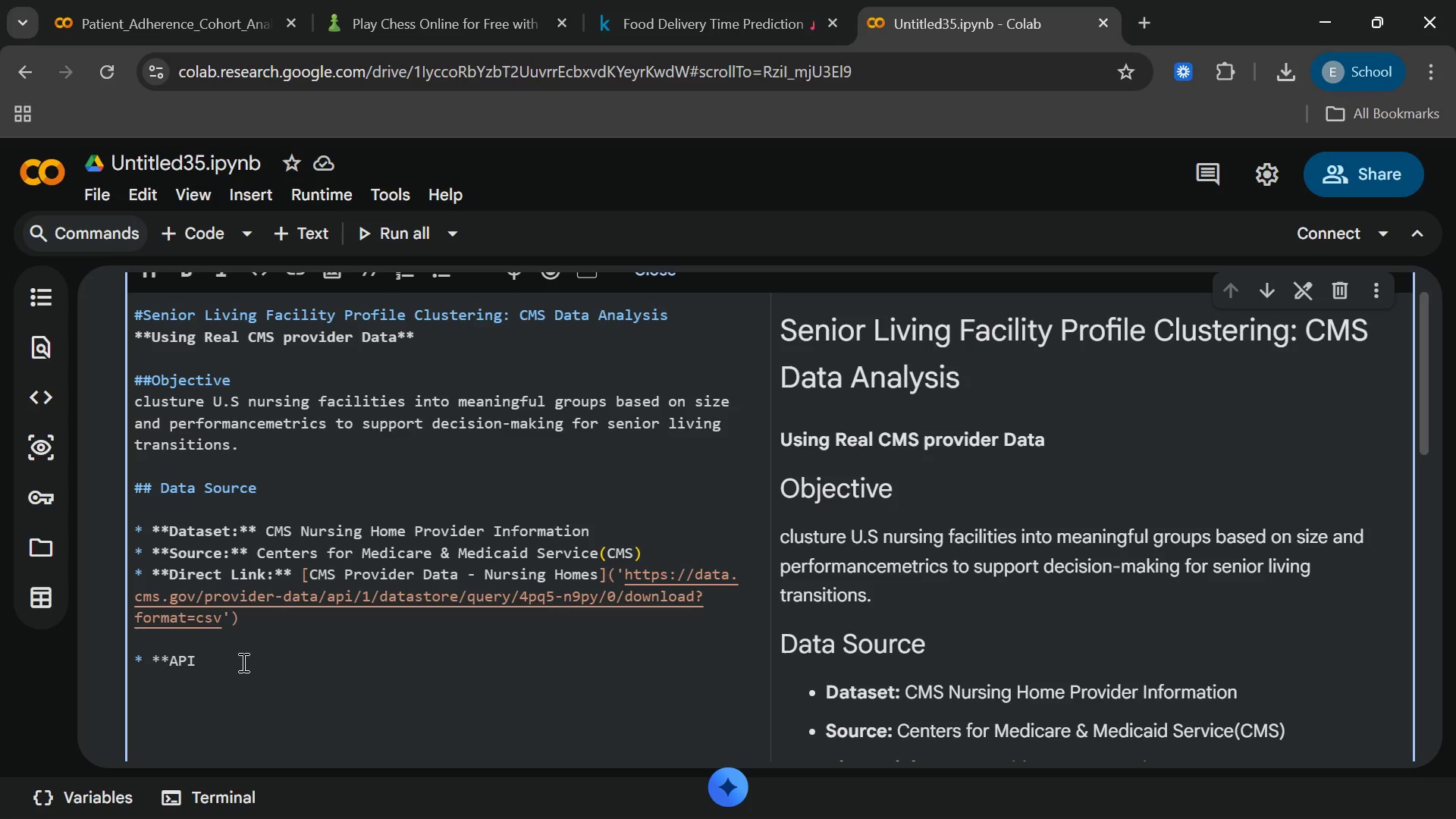 
key(Control+Z)
 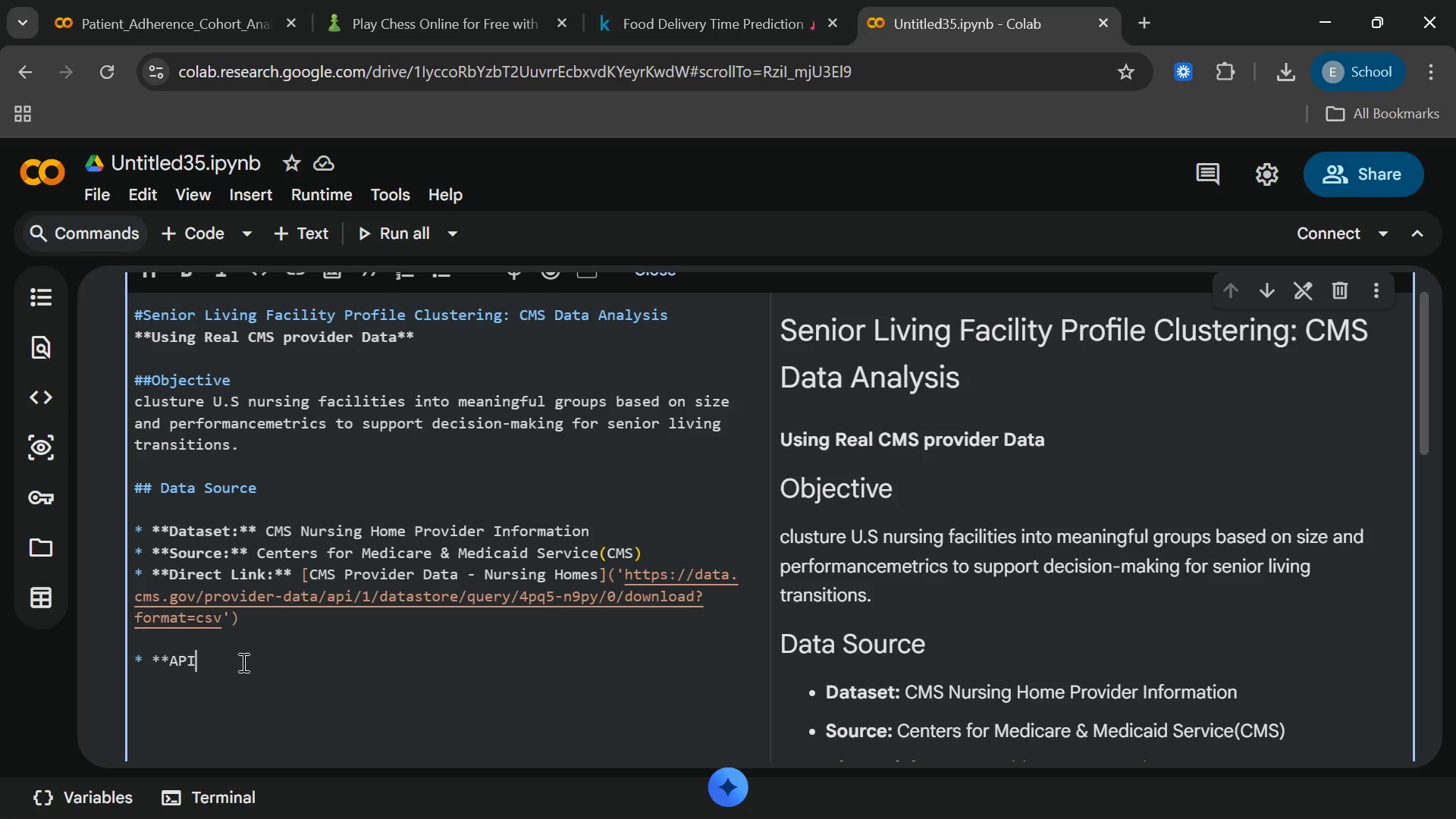 
type( Down)
 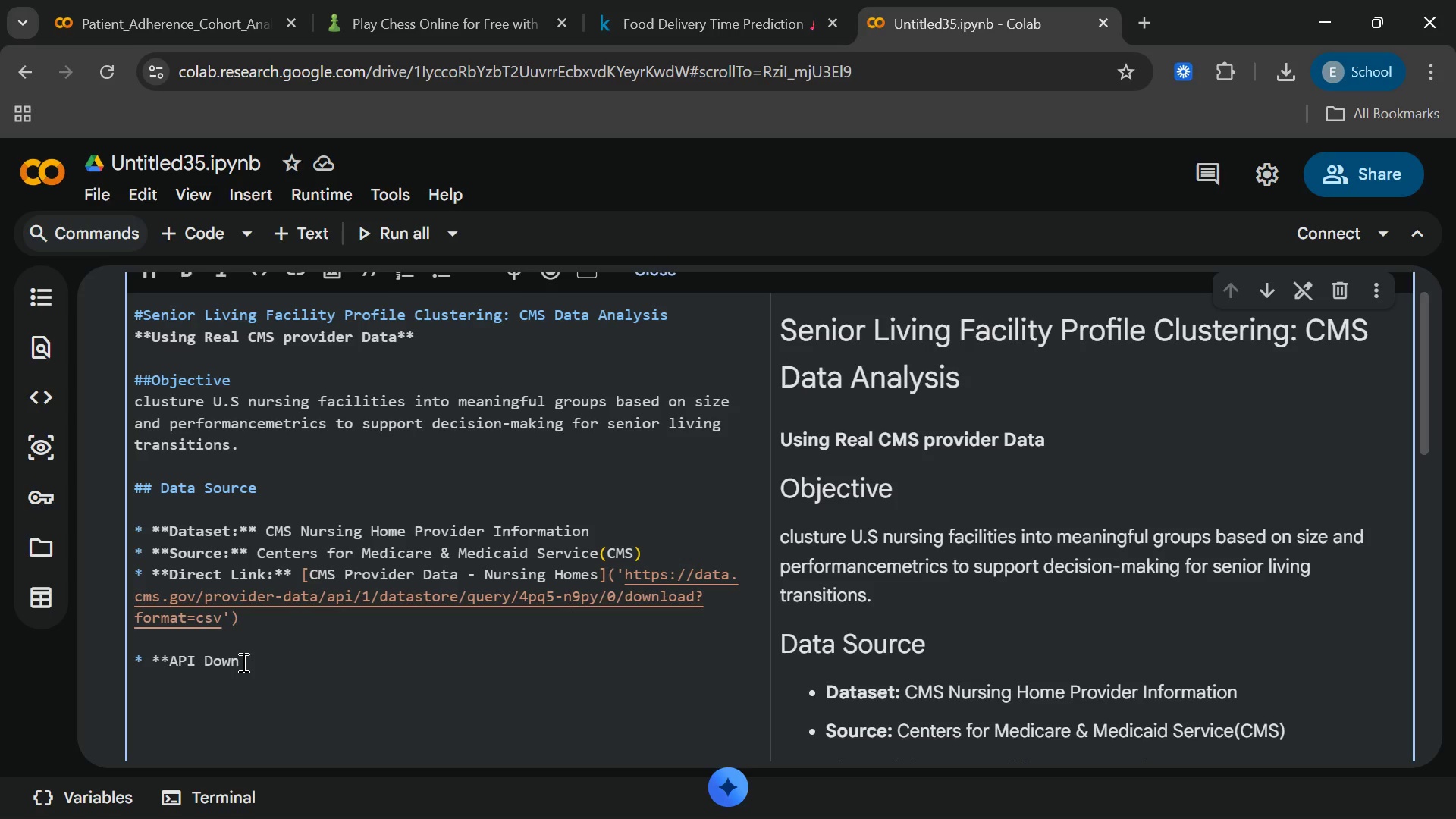 
wait(8.5)
 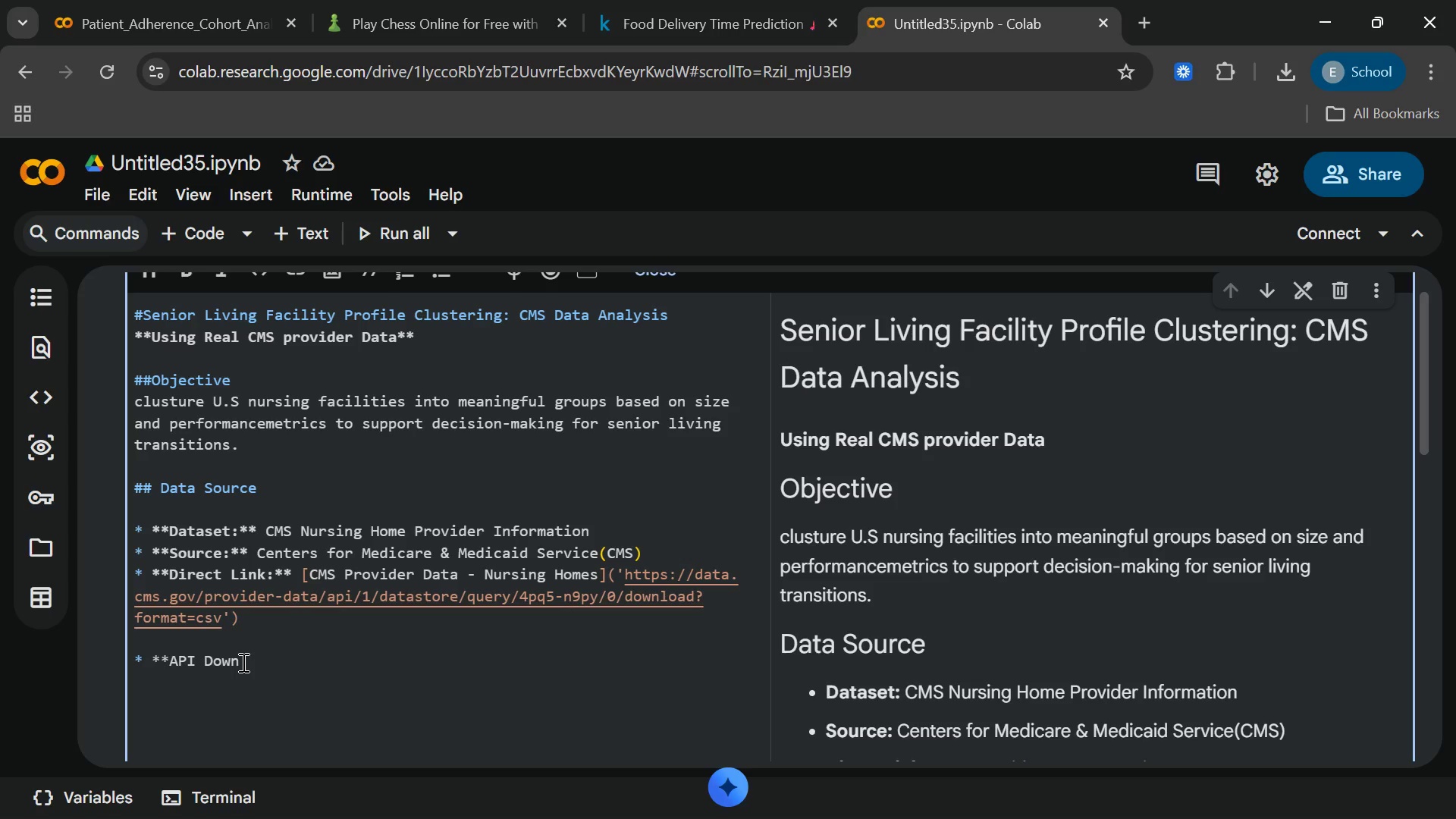 
type(load)
 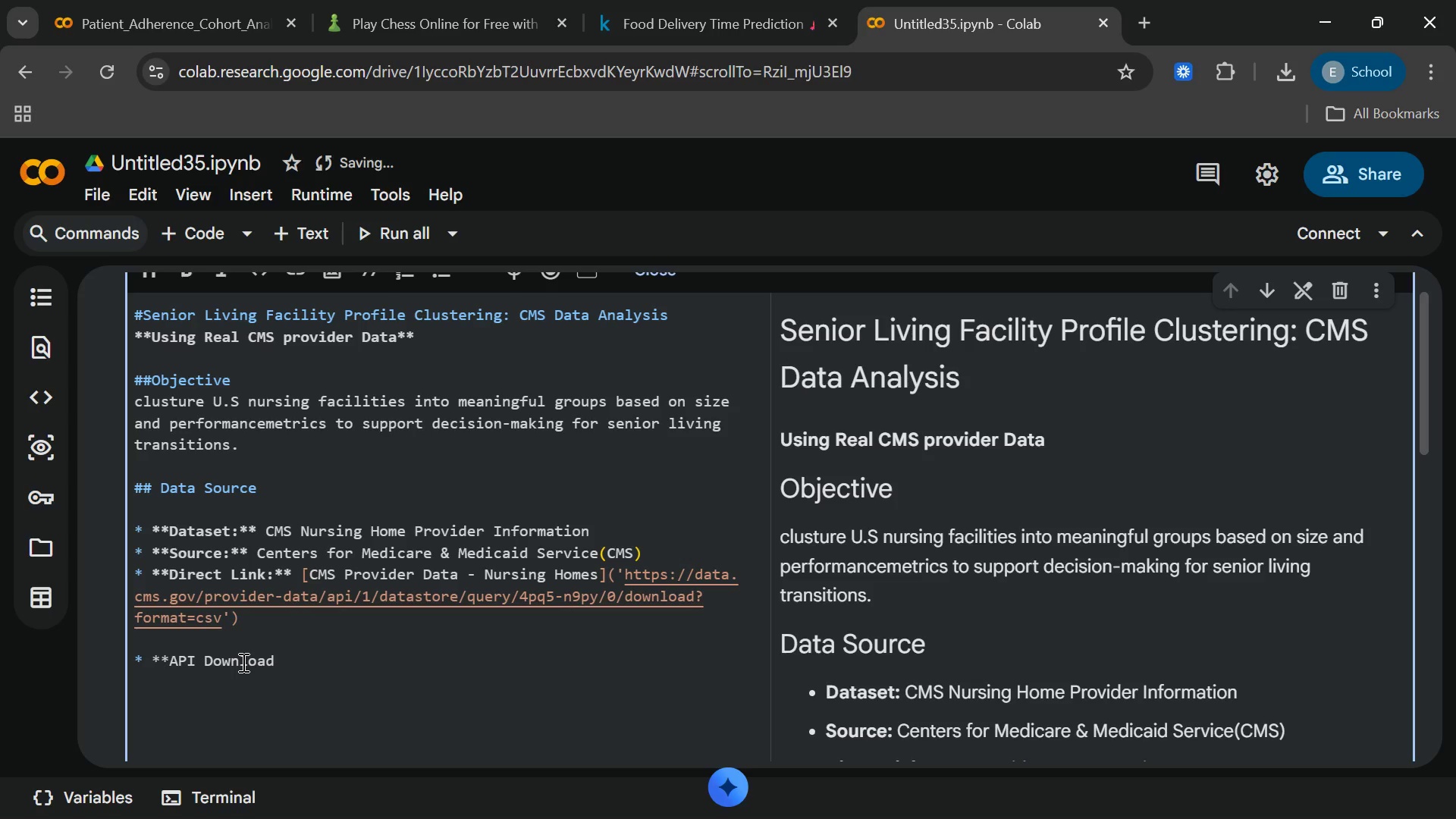 
type( URL)
 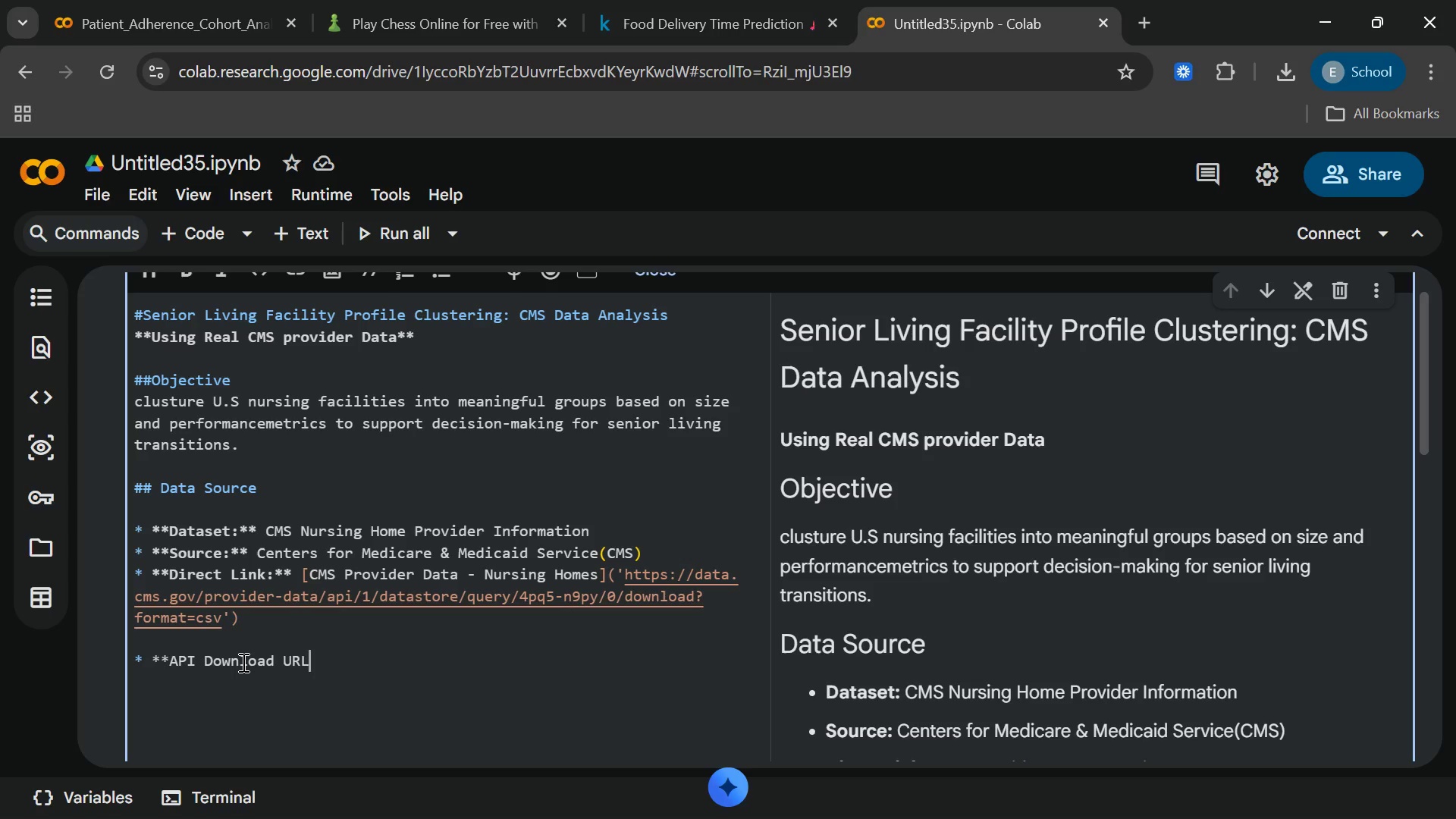 
type(:** 'HTT)
key(Backspace)
key(Backspace)
key(Backspace)
key(Backspace)
type('https://dara)
key(Backspace)
key(Backspace)
type(ta.cms.gi)
key(Backspace)
type(ov)
 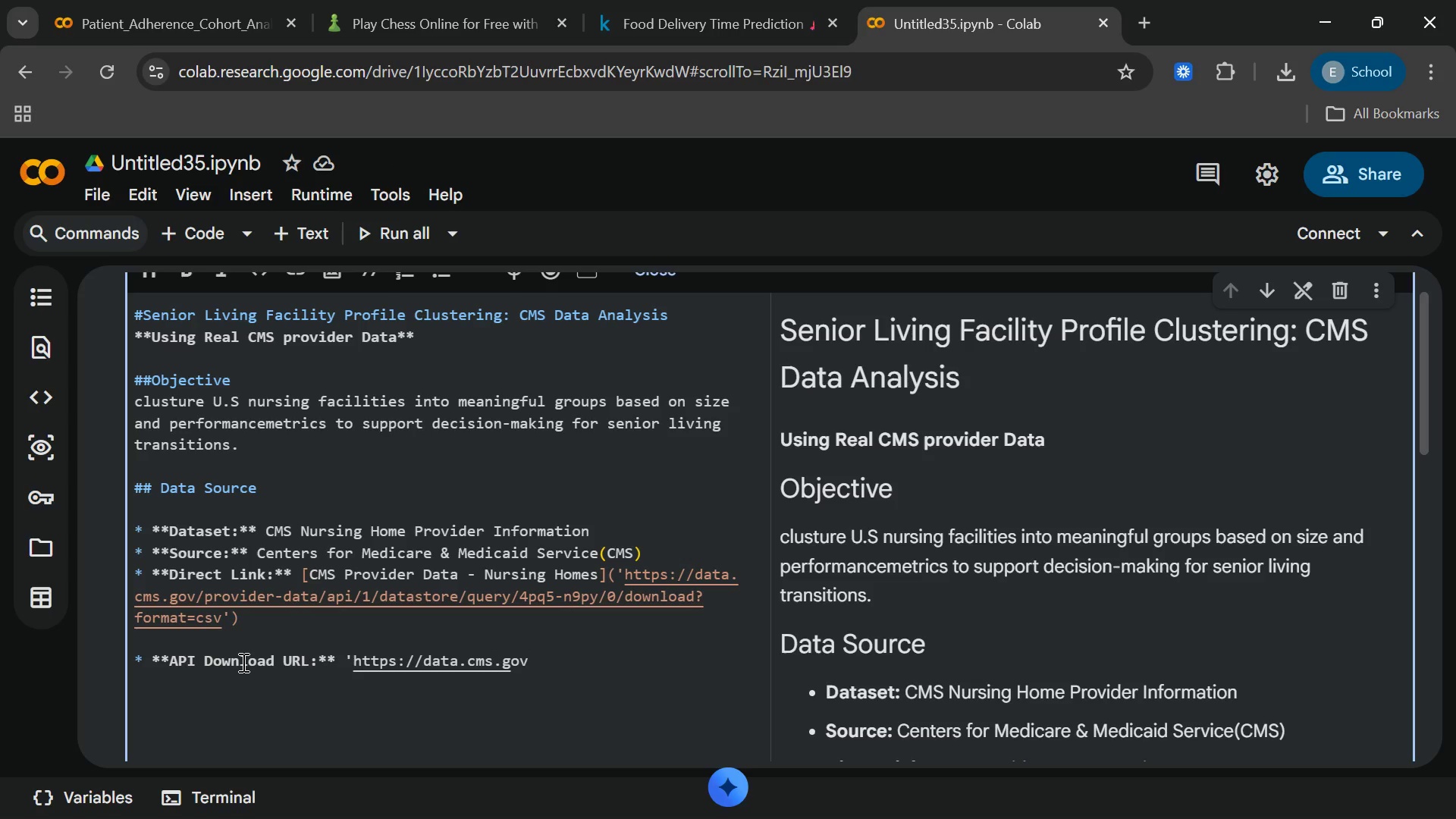 
wait(13.41)
 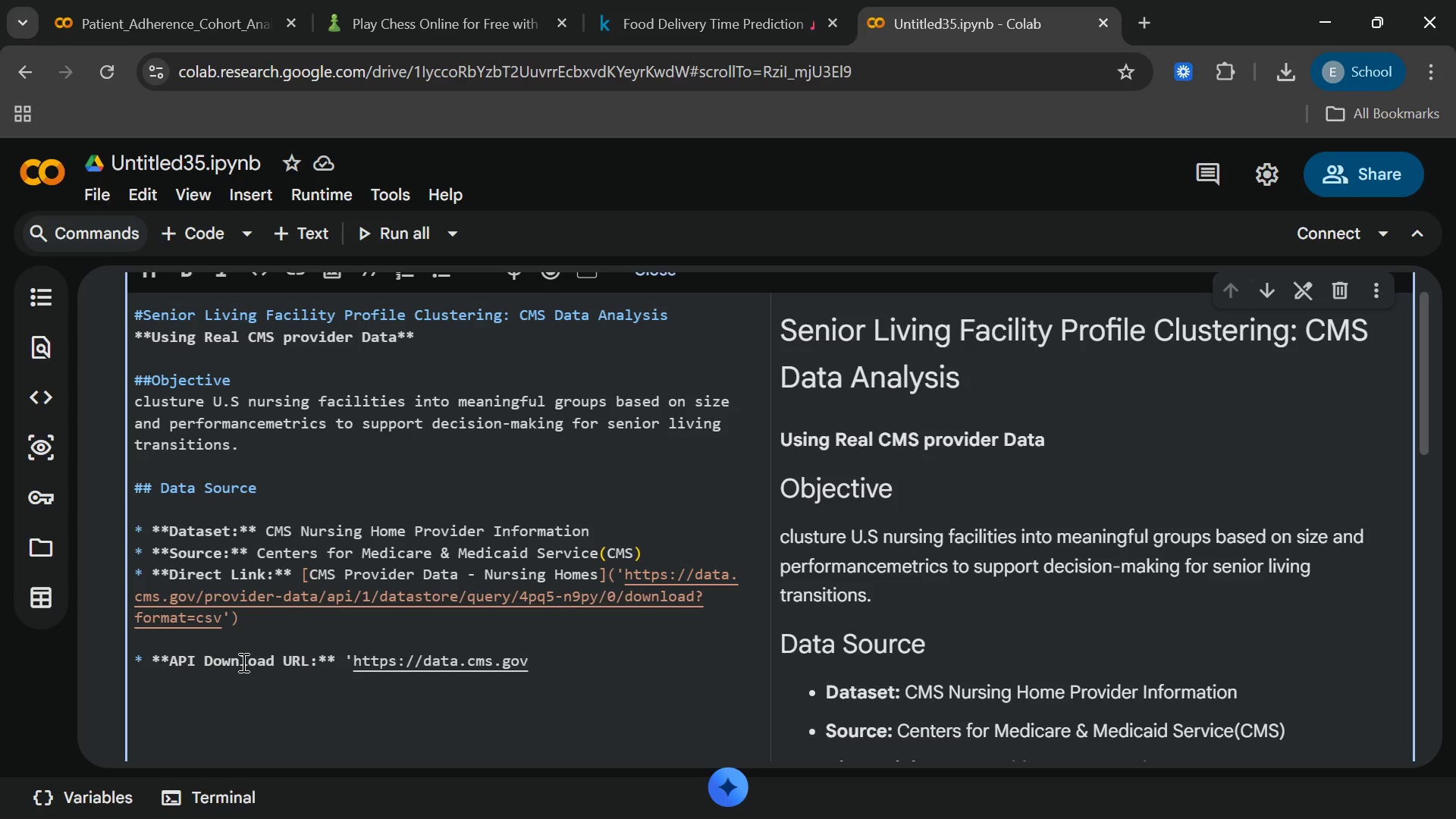 
type(/pt)
key(Backspace)
type(rovider-data/api/1)
 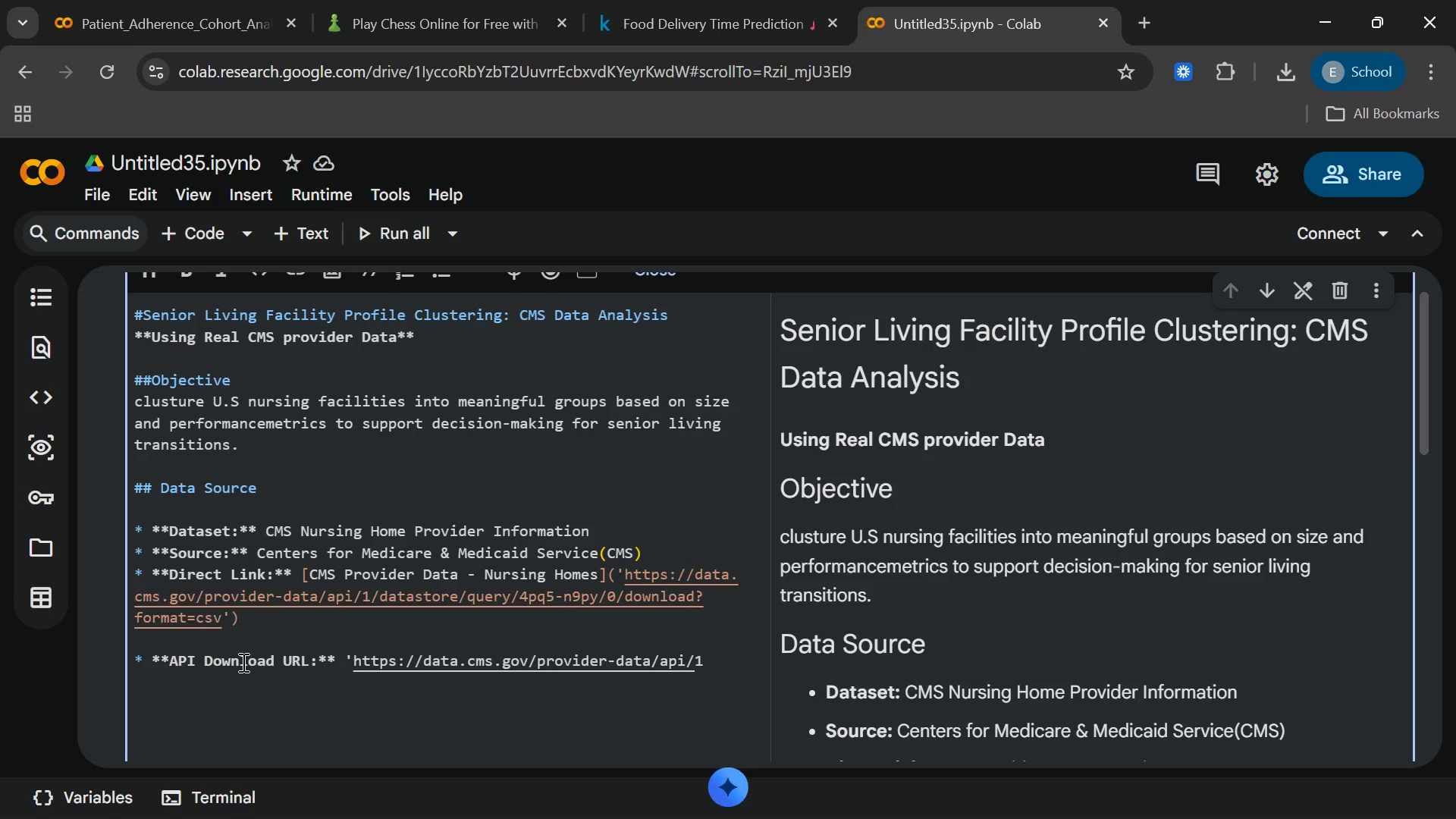 
key(Slash)
 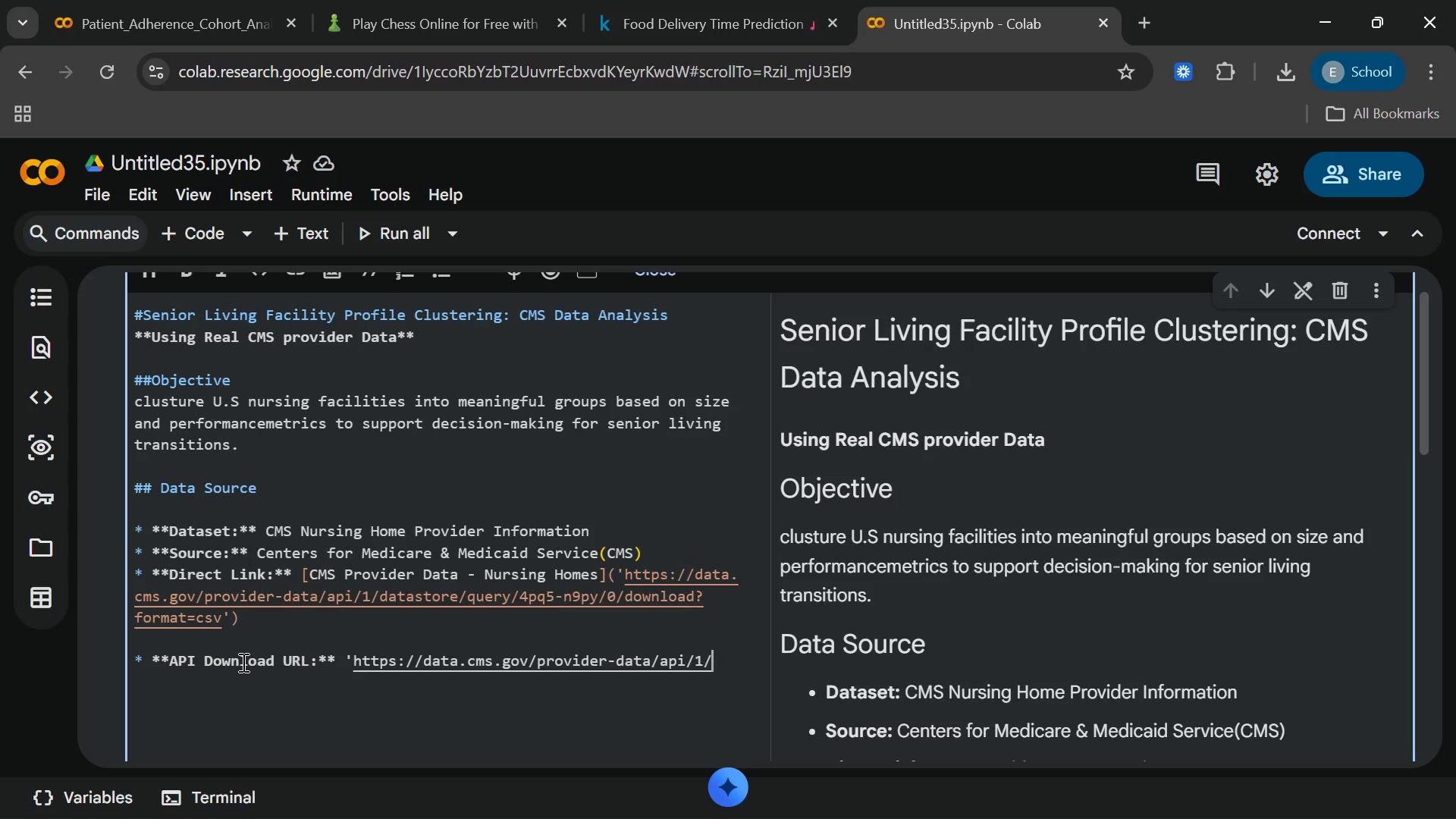 
wait(5.66)
 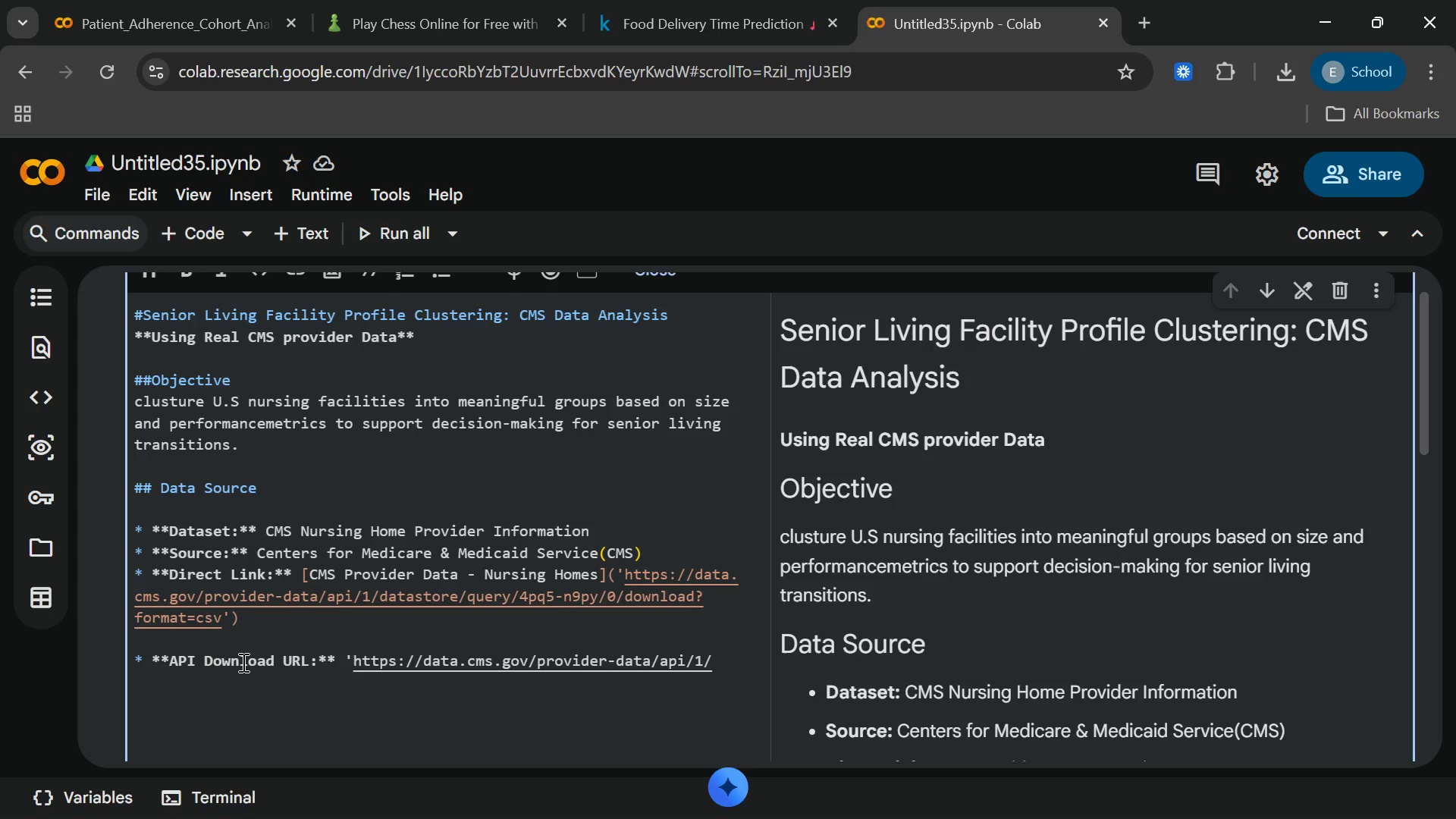 
type(DATA)
 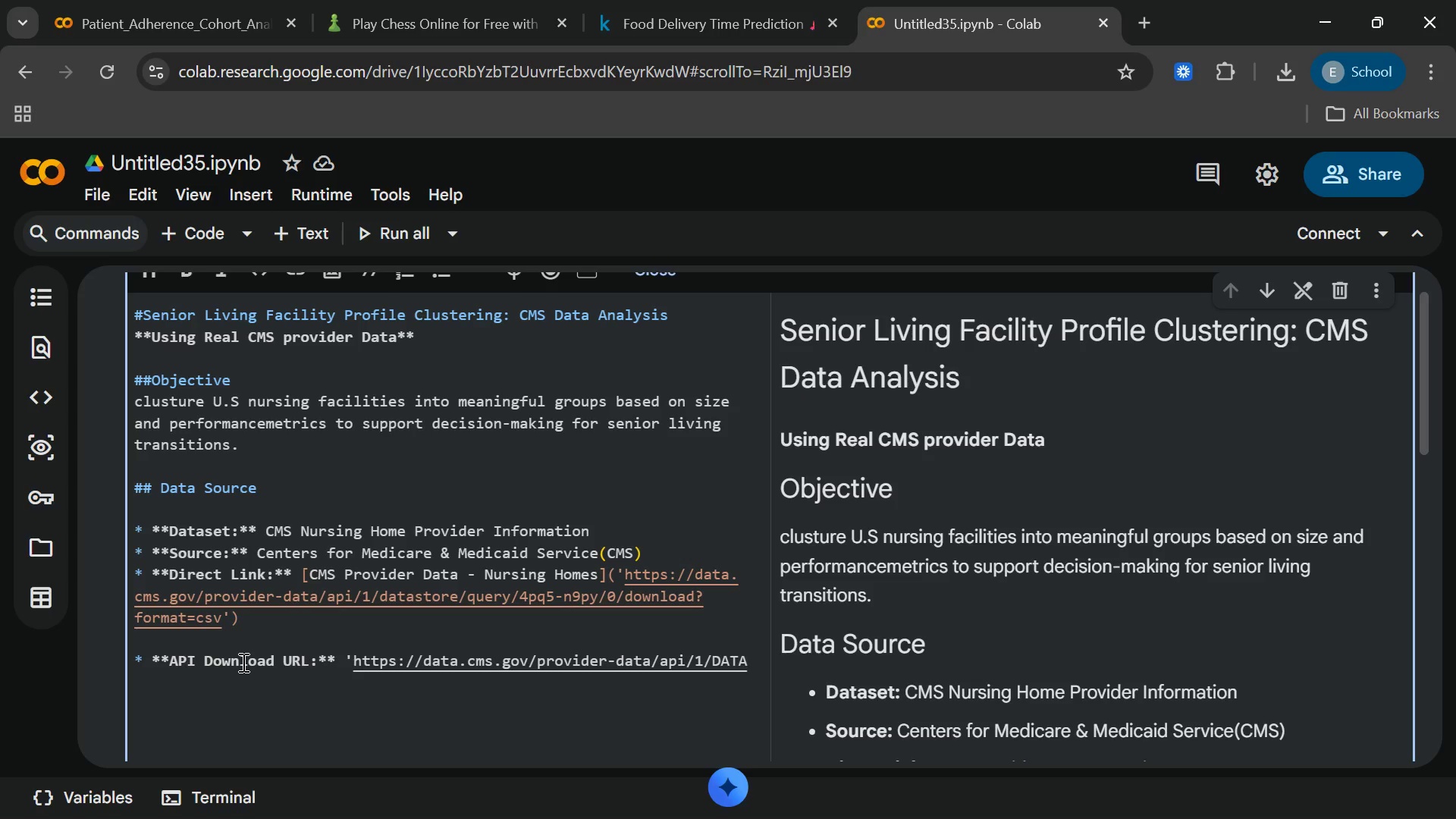 
key(Backspace)
key(Backspace)
key(Backspace)
key(Backspace)
type(datastore)
 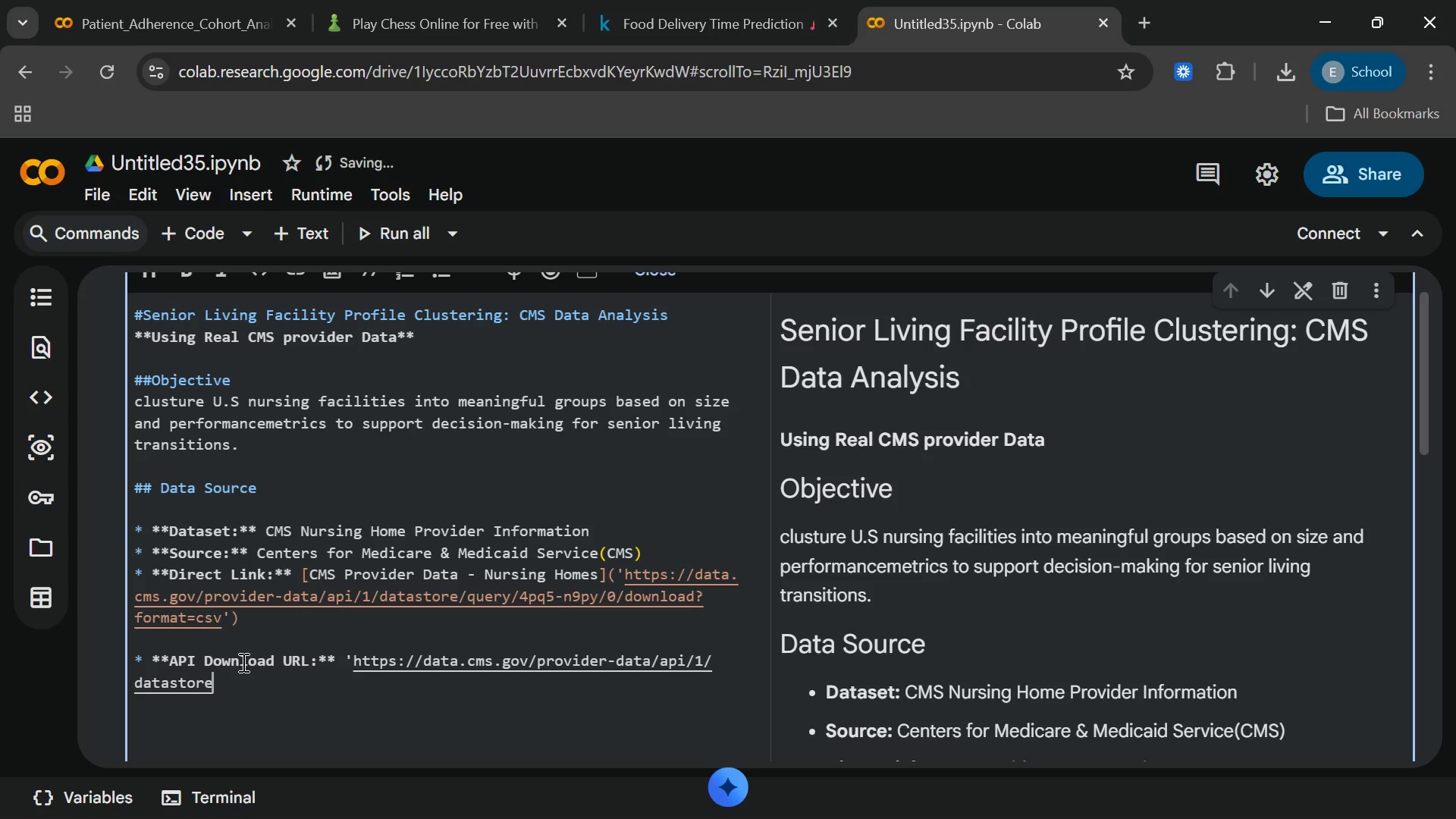 
type(/query)
 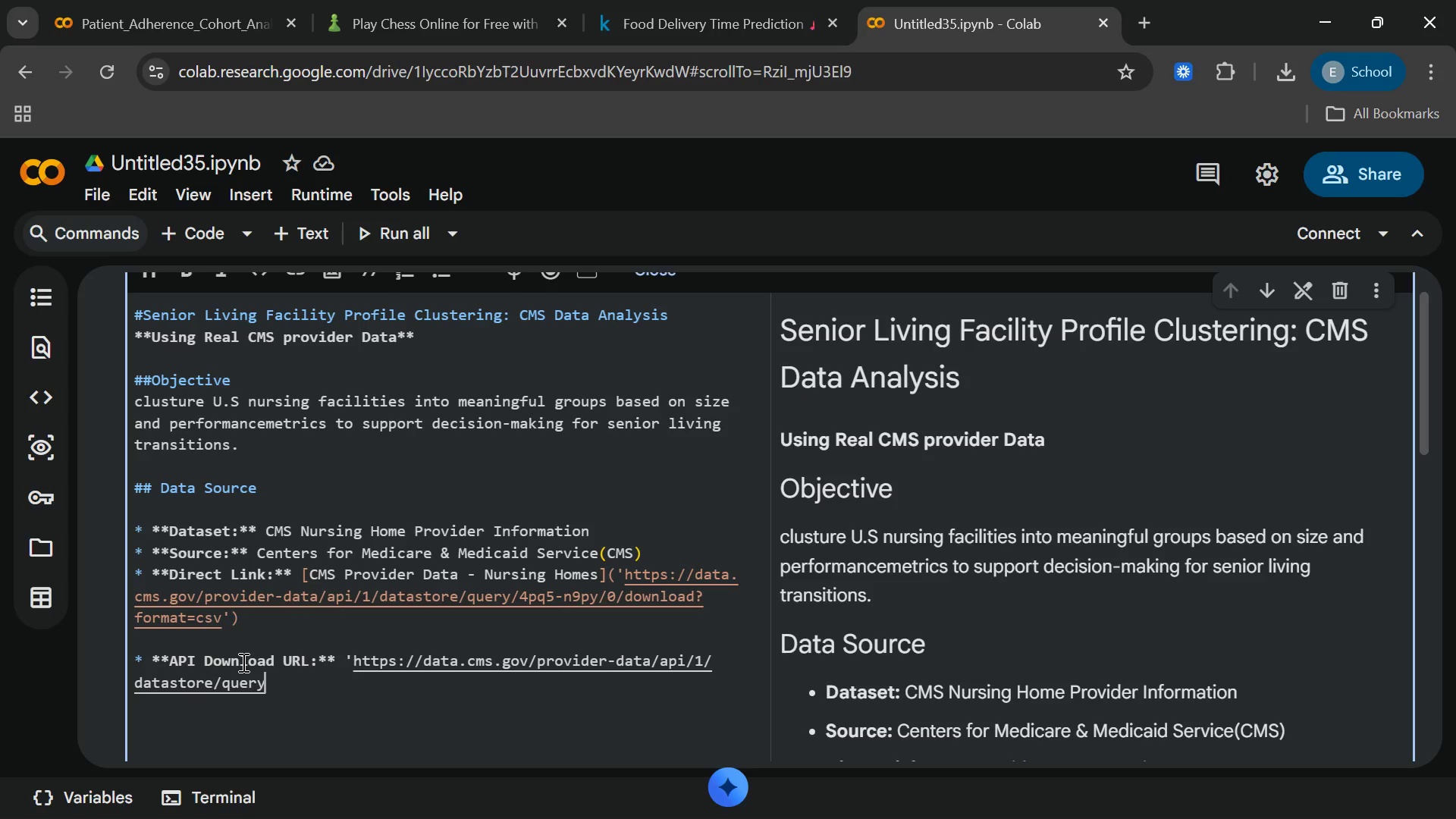 
key(Slash)
 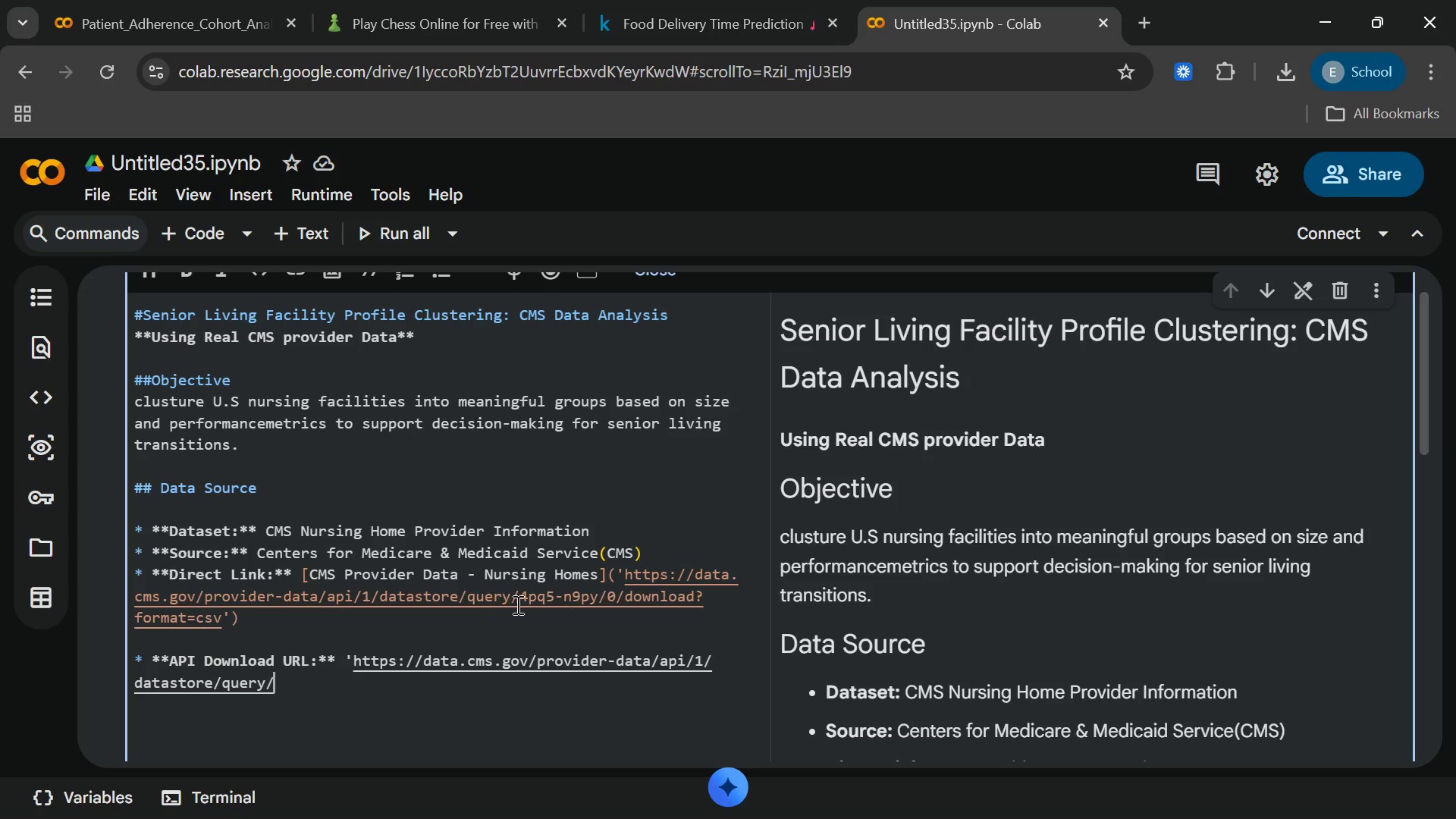 
left_click_drag(start_coordinate=[517, 604], to_coordinate=[595, 605])
 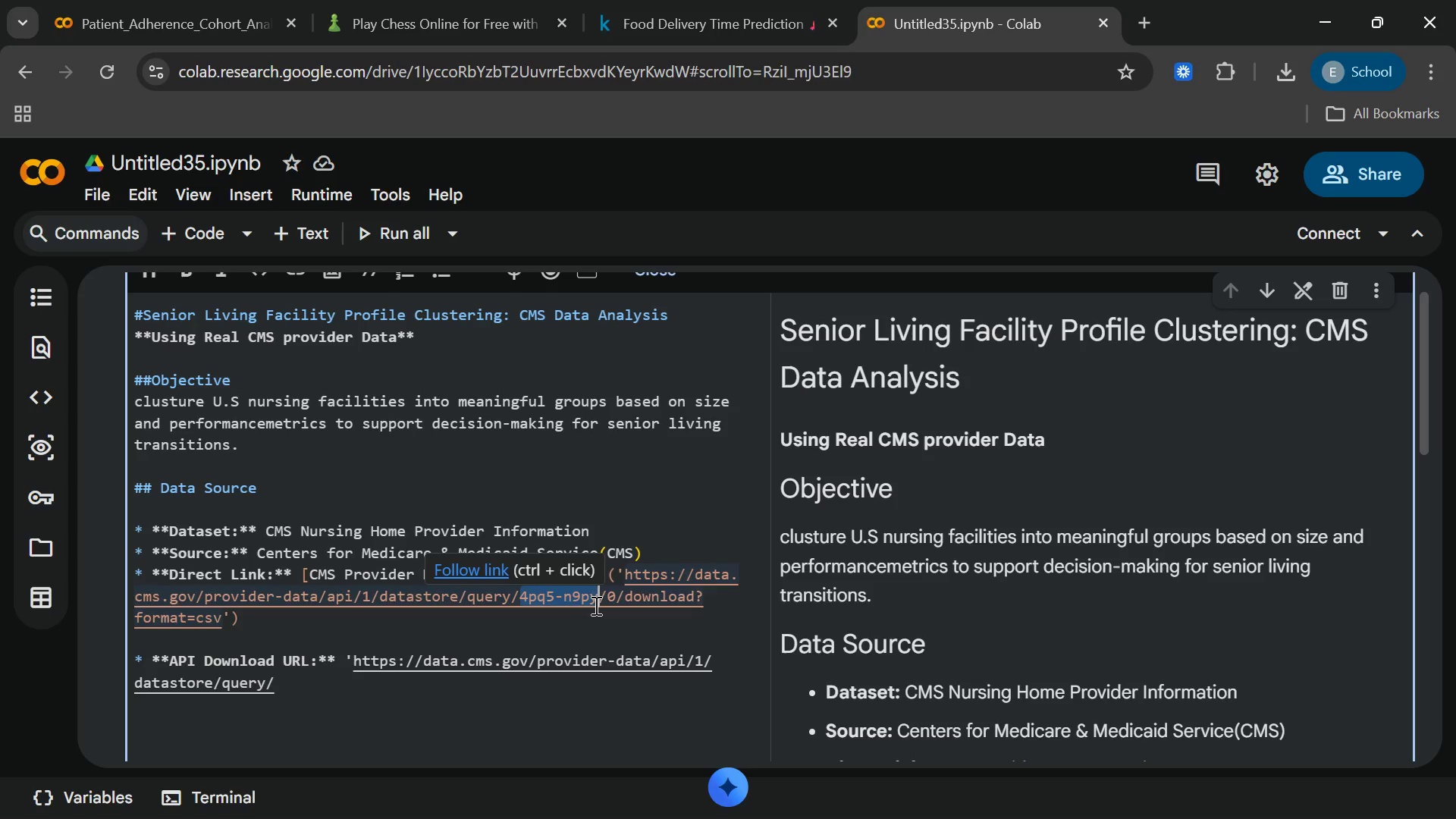 
key(Control+C)
 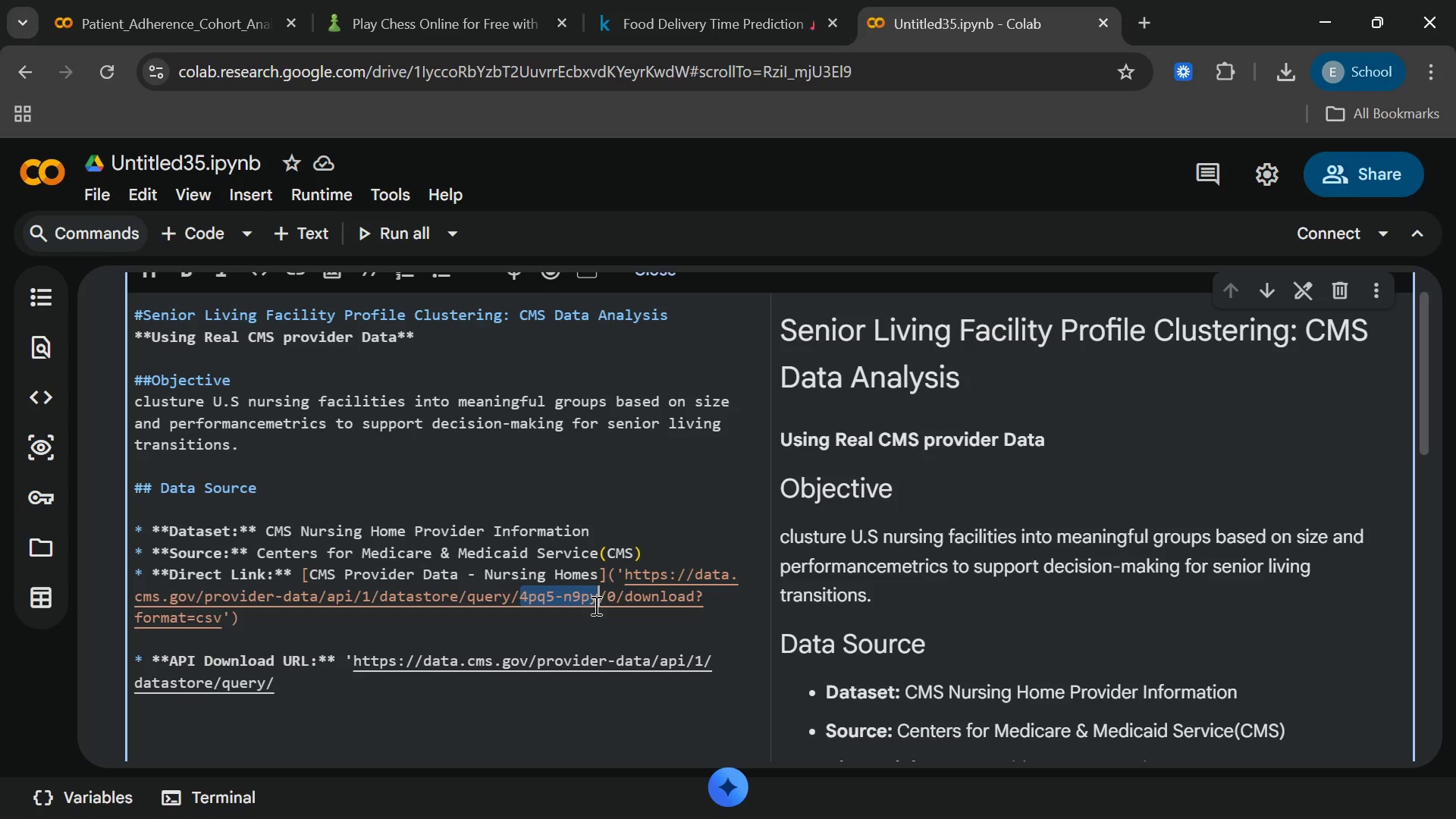 
key(Control+C)
 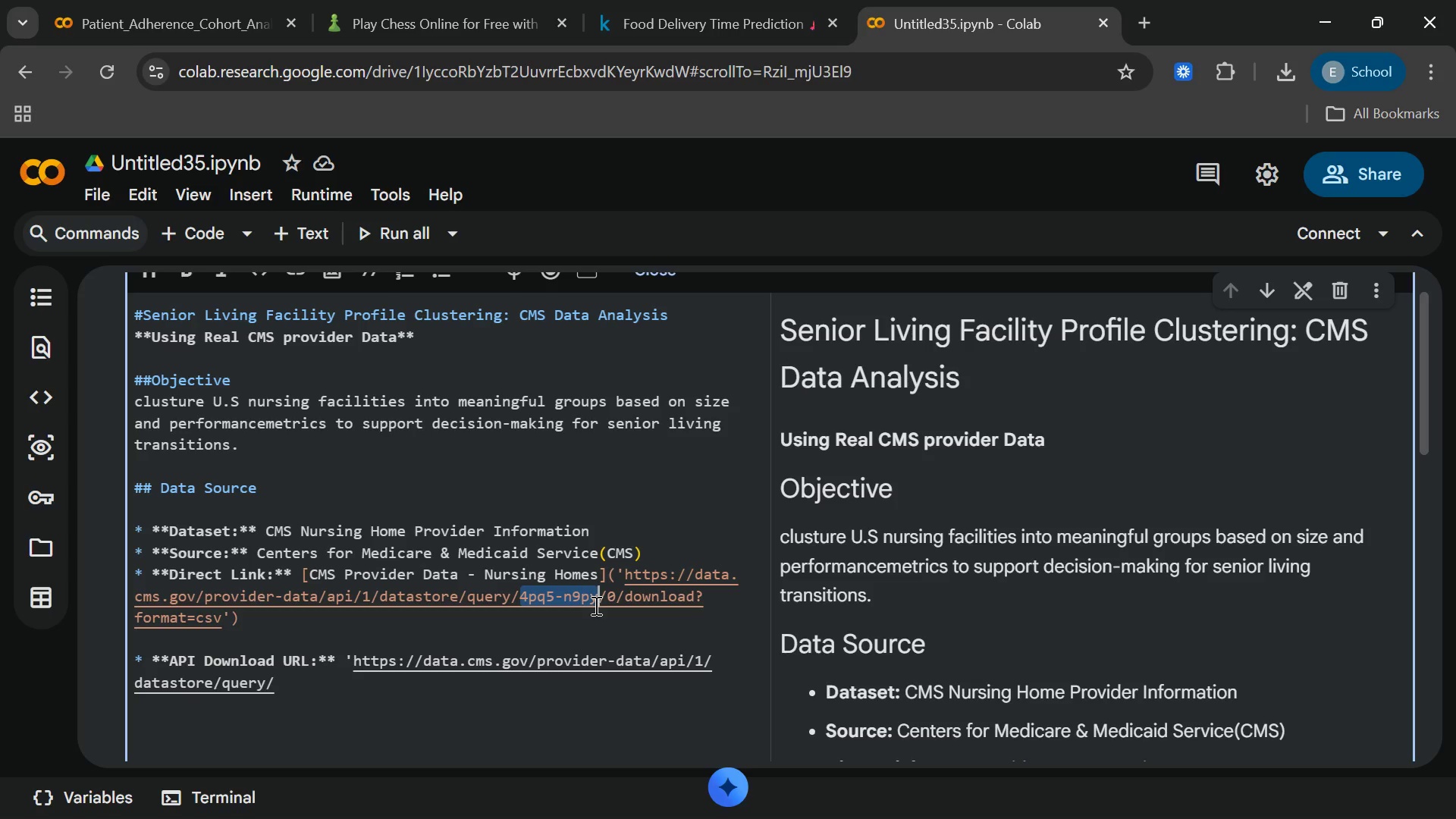 
key(Control+C)
 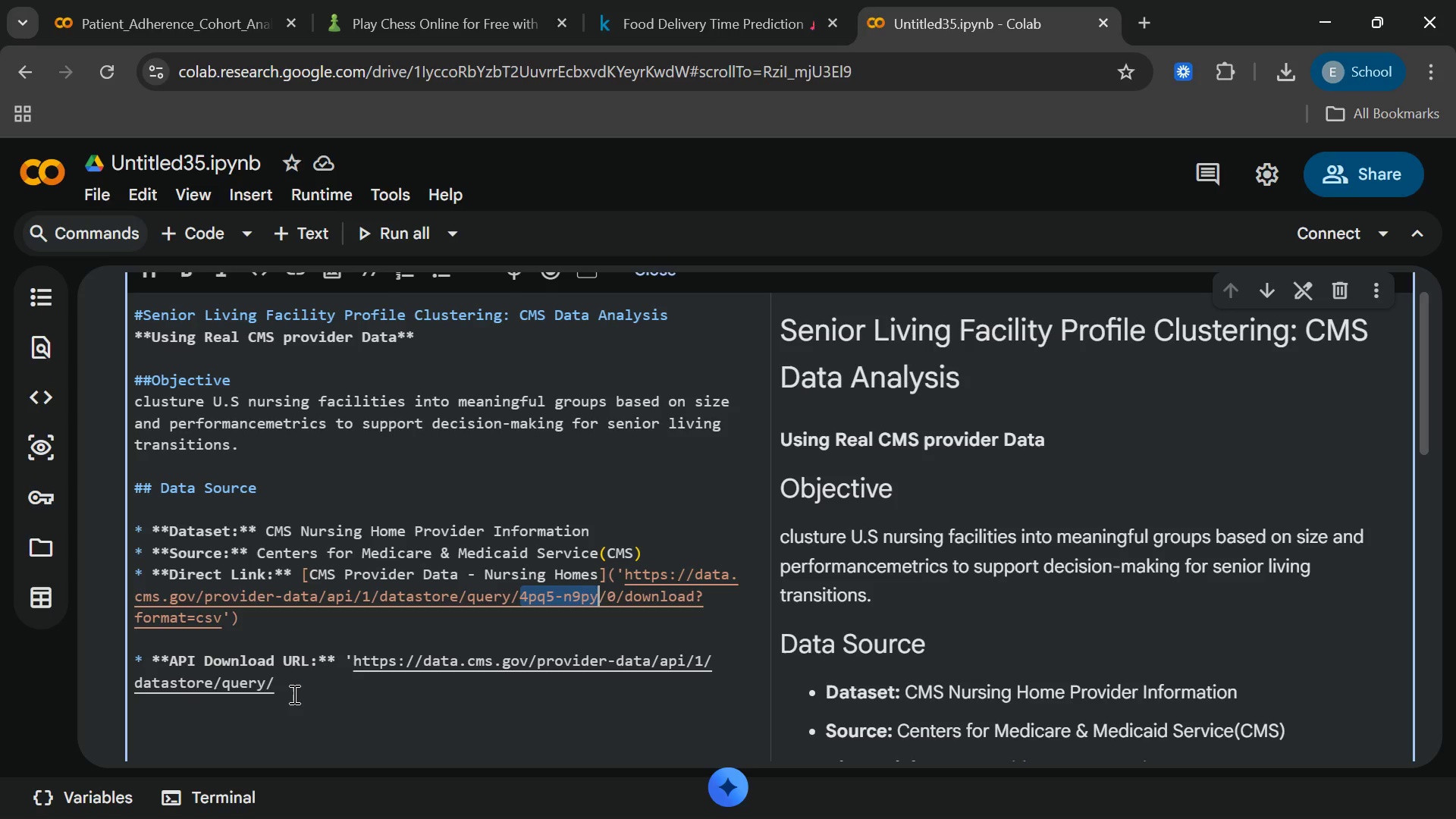 
left_click([290, 686])
 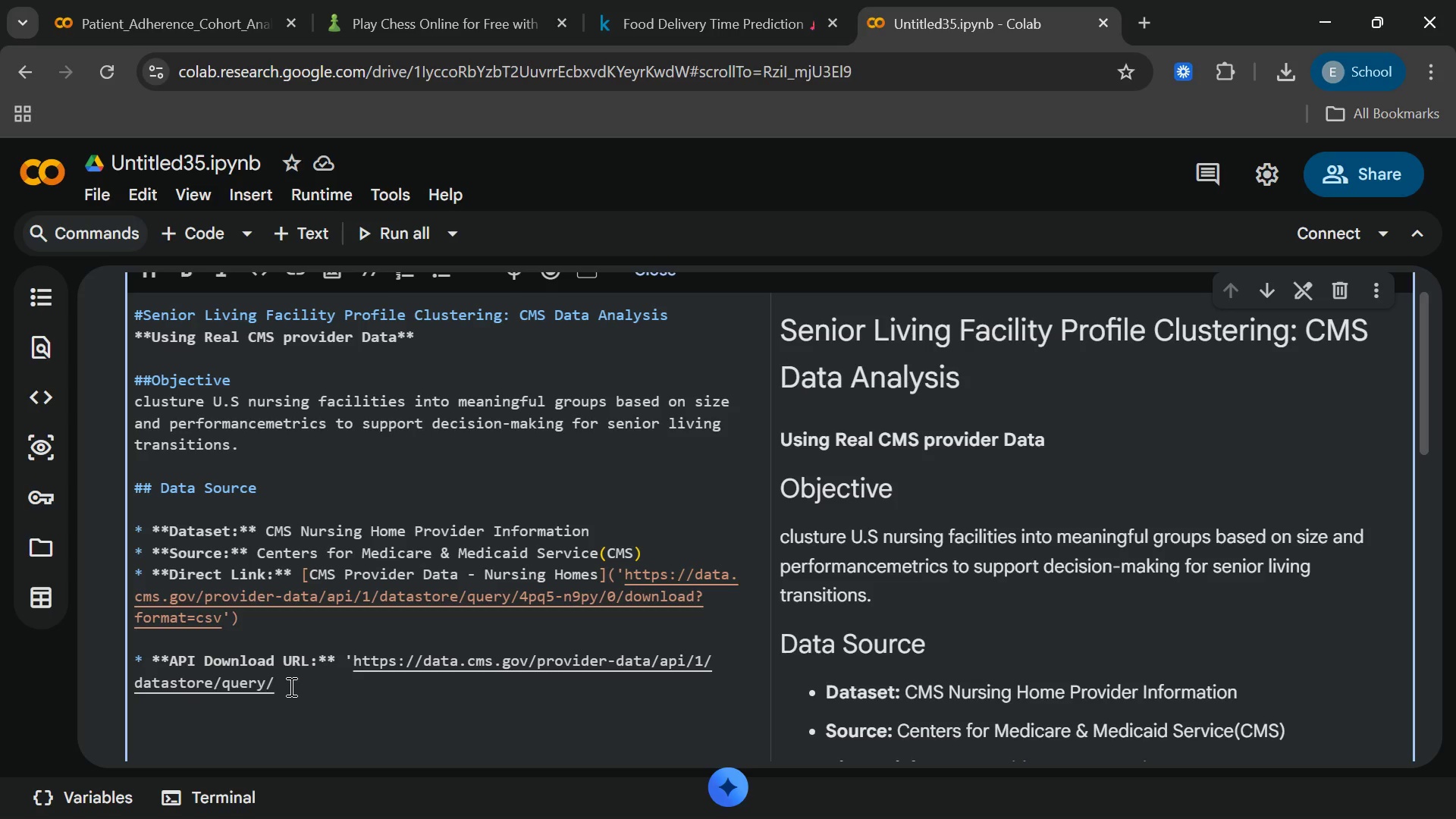 
key(Control+V)
 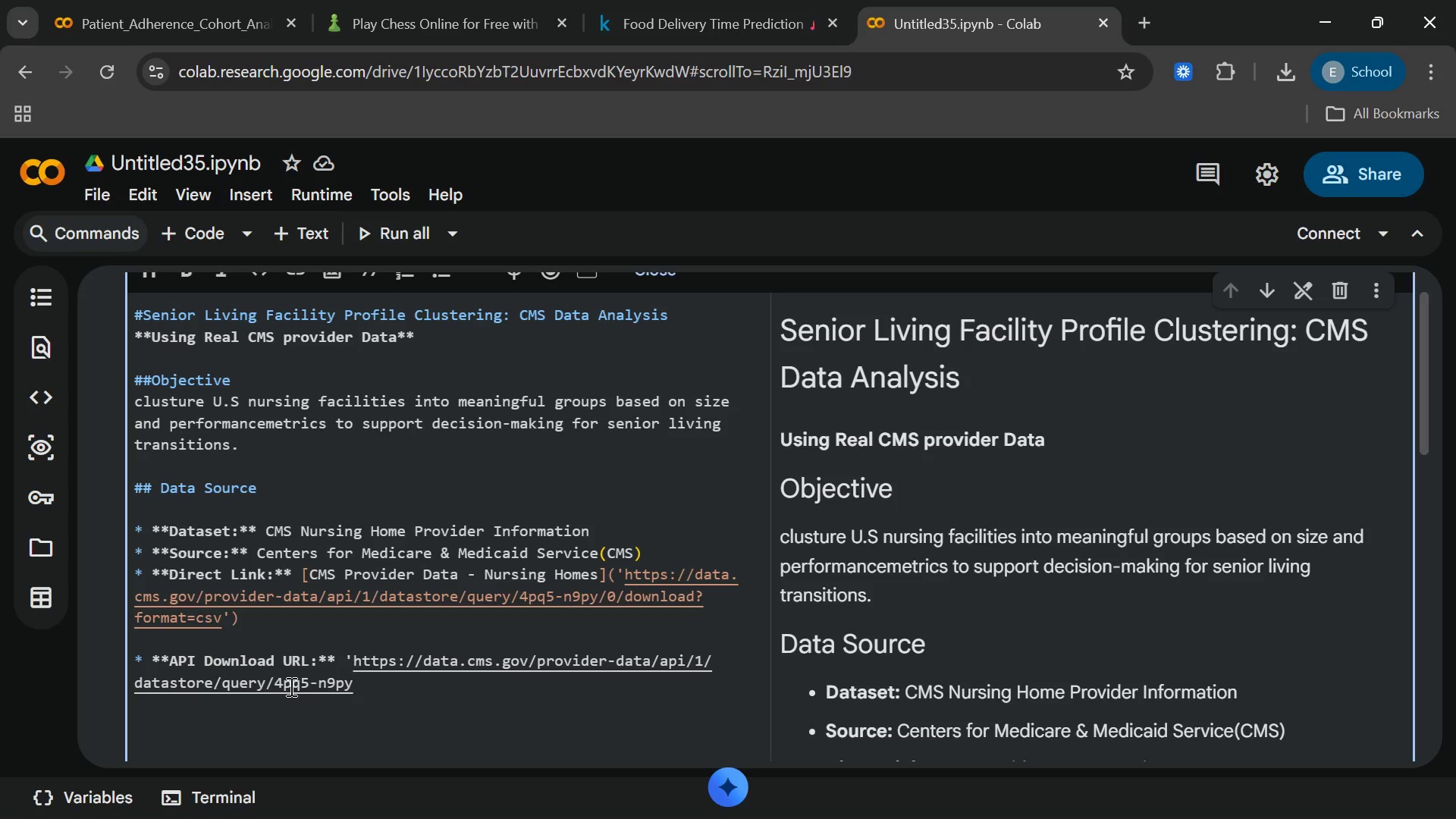 
type(/0/download)
 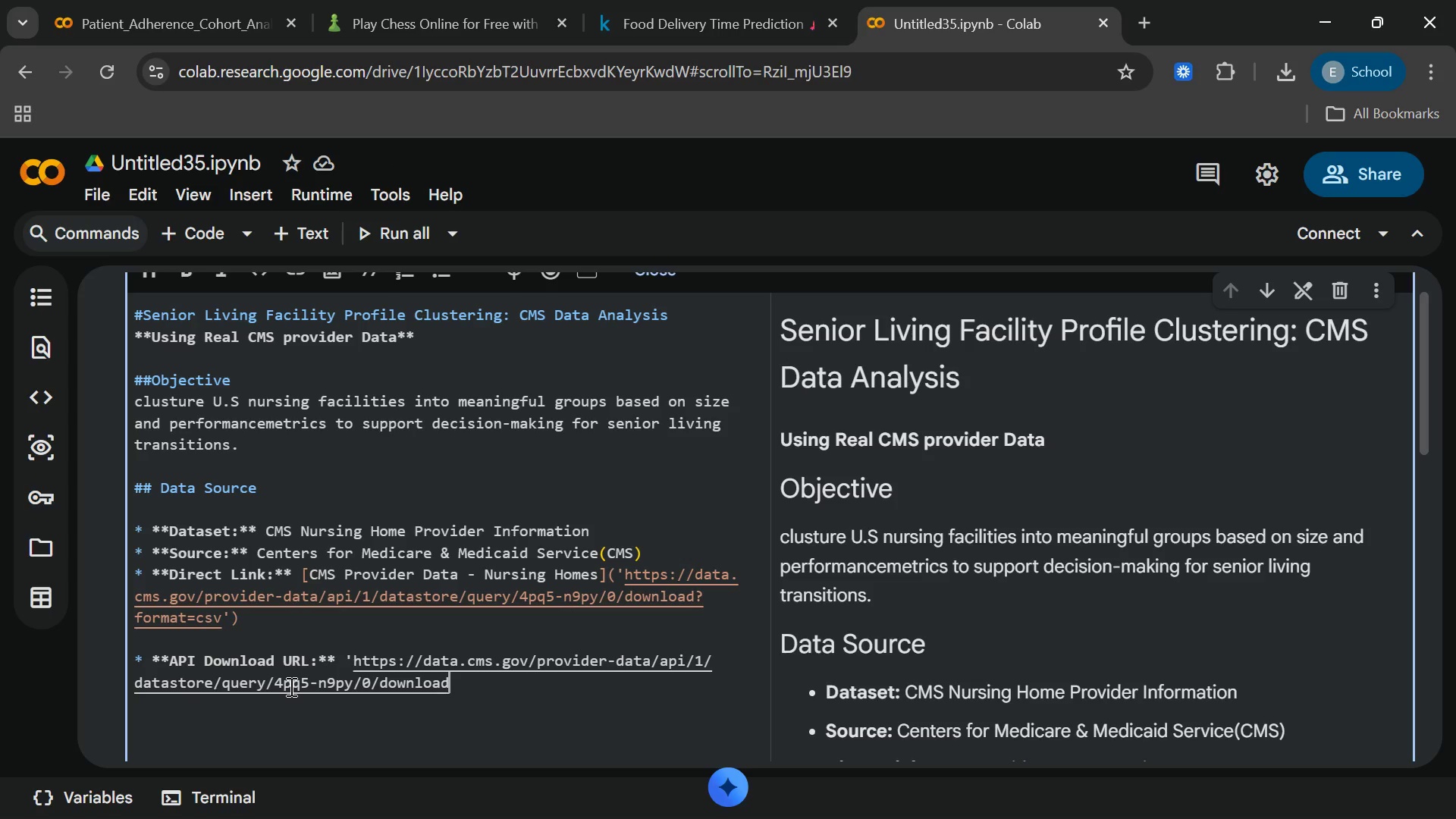 
wait(7.2)
 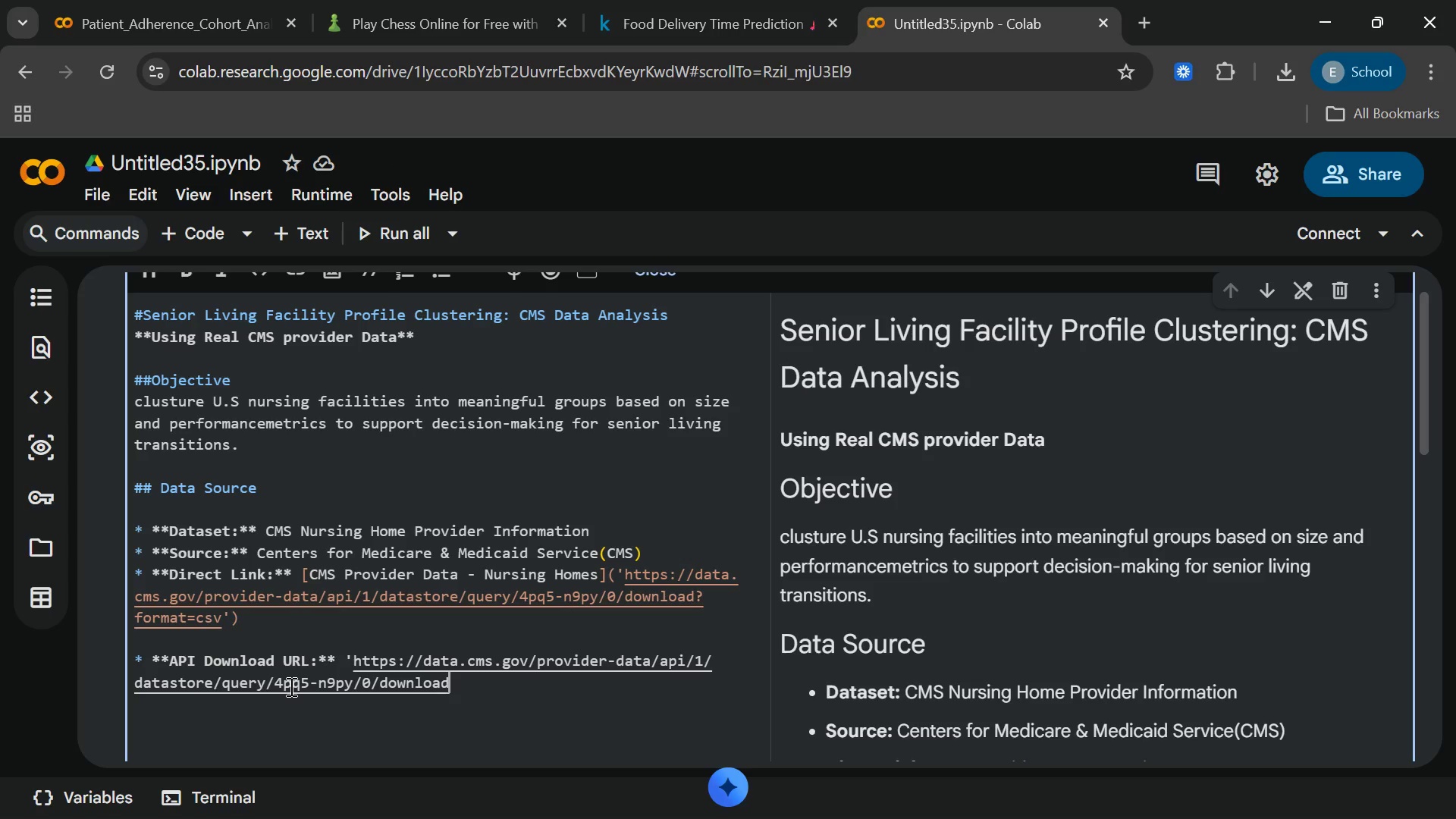 
type(?format)
 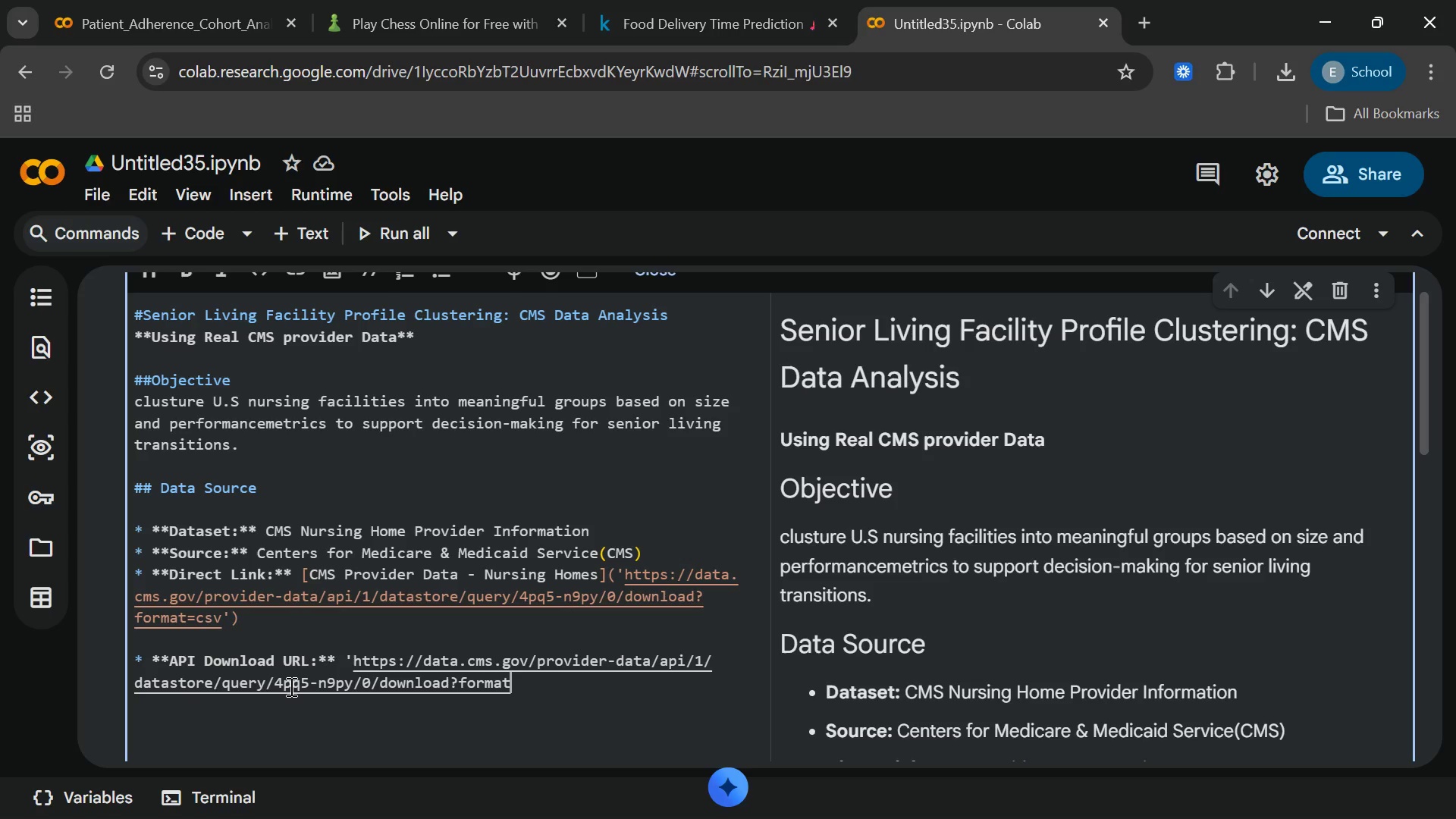 
wait(6.91)
 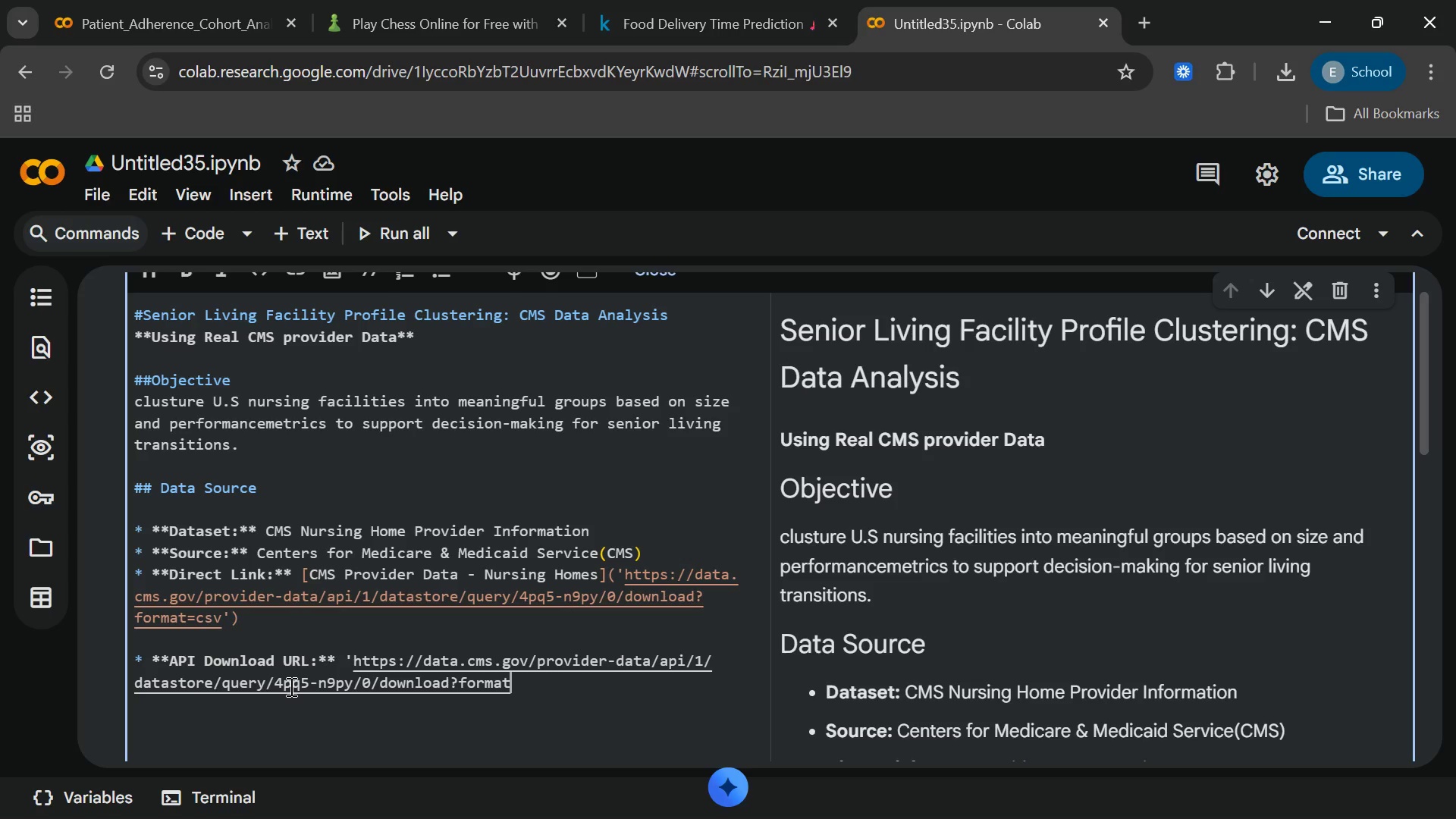 
key(Equal)
 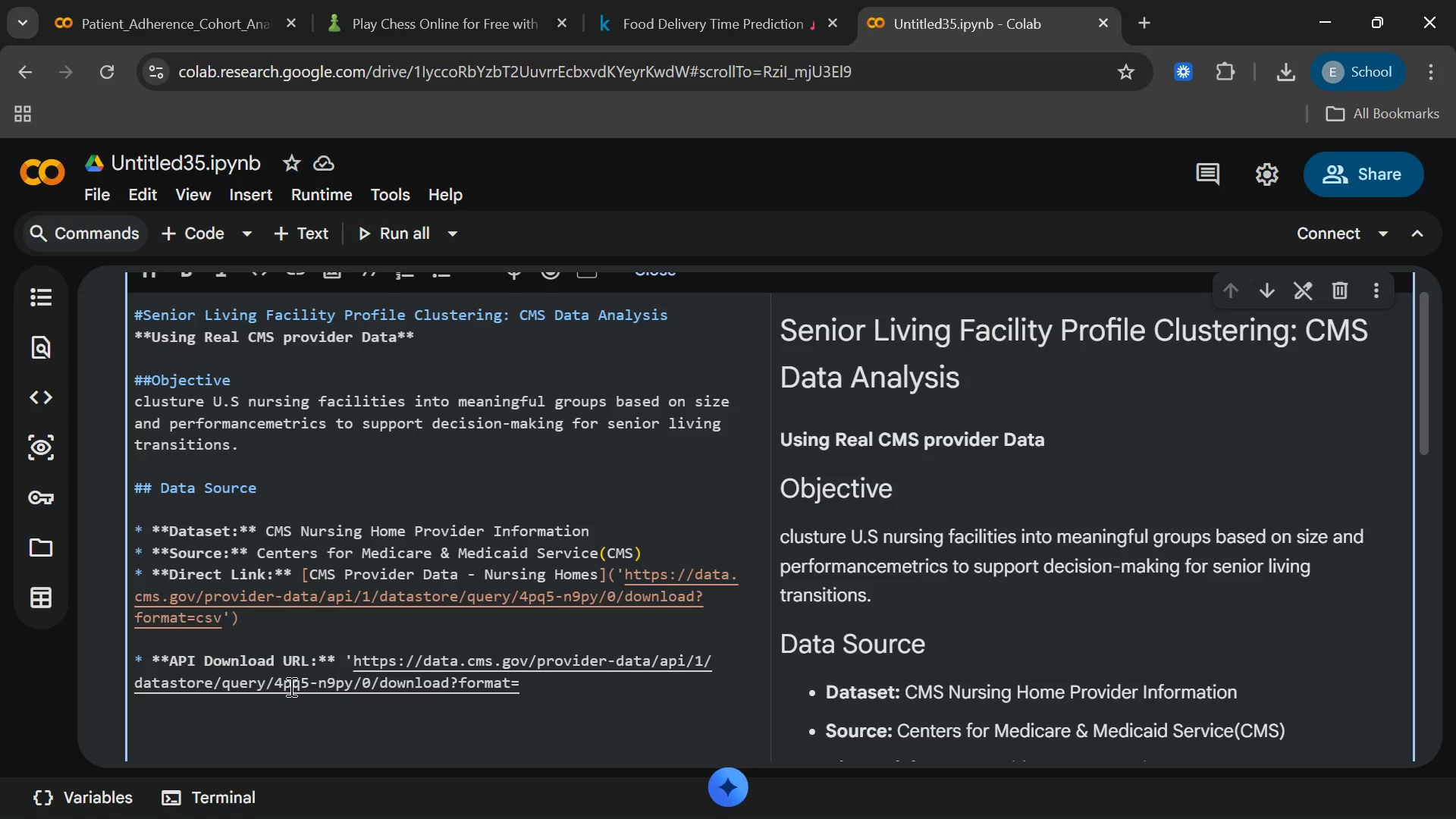 
type(csv')
 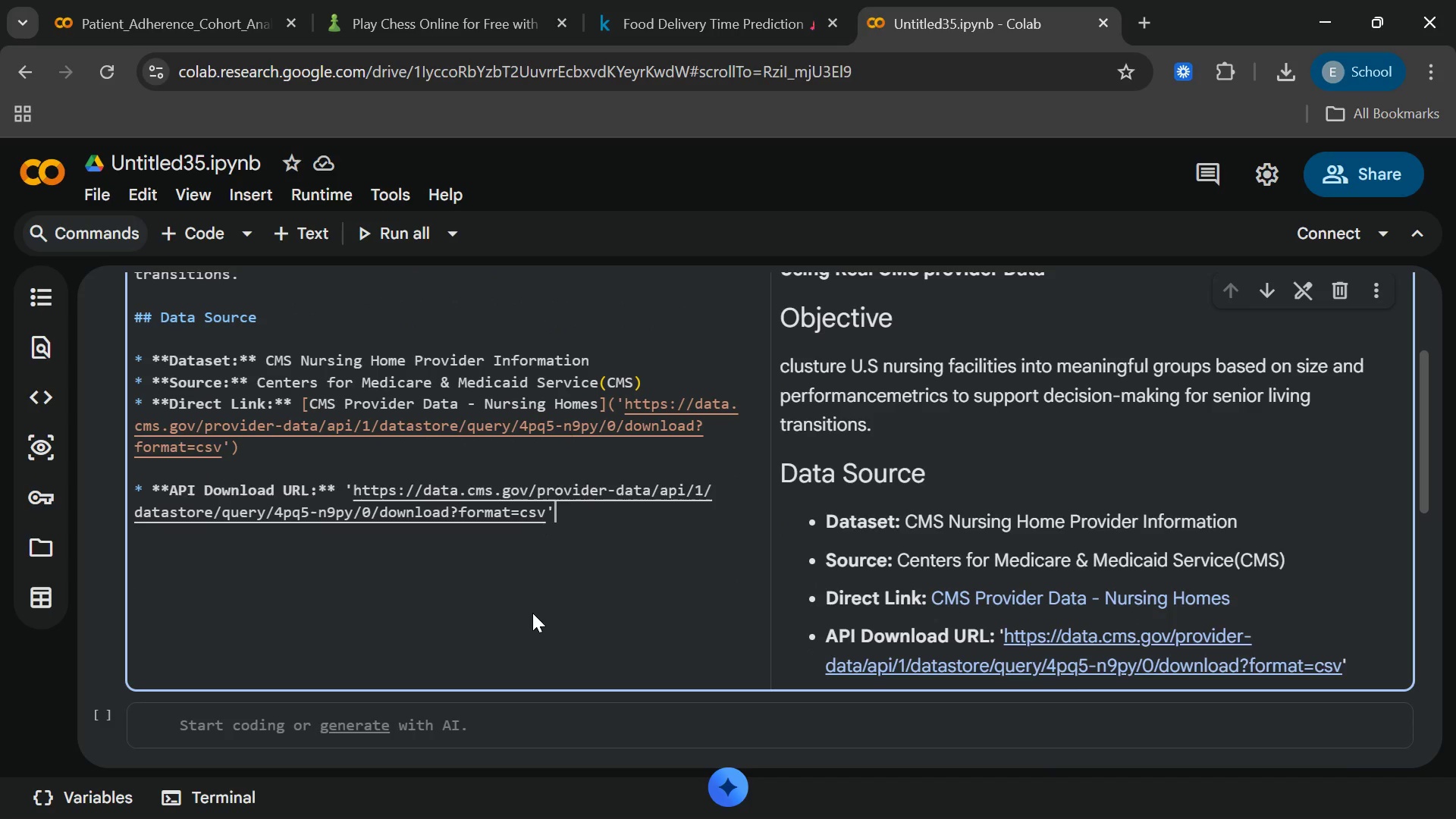 
wait(11.34)
 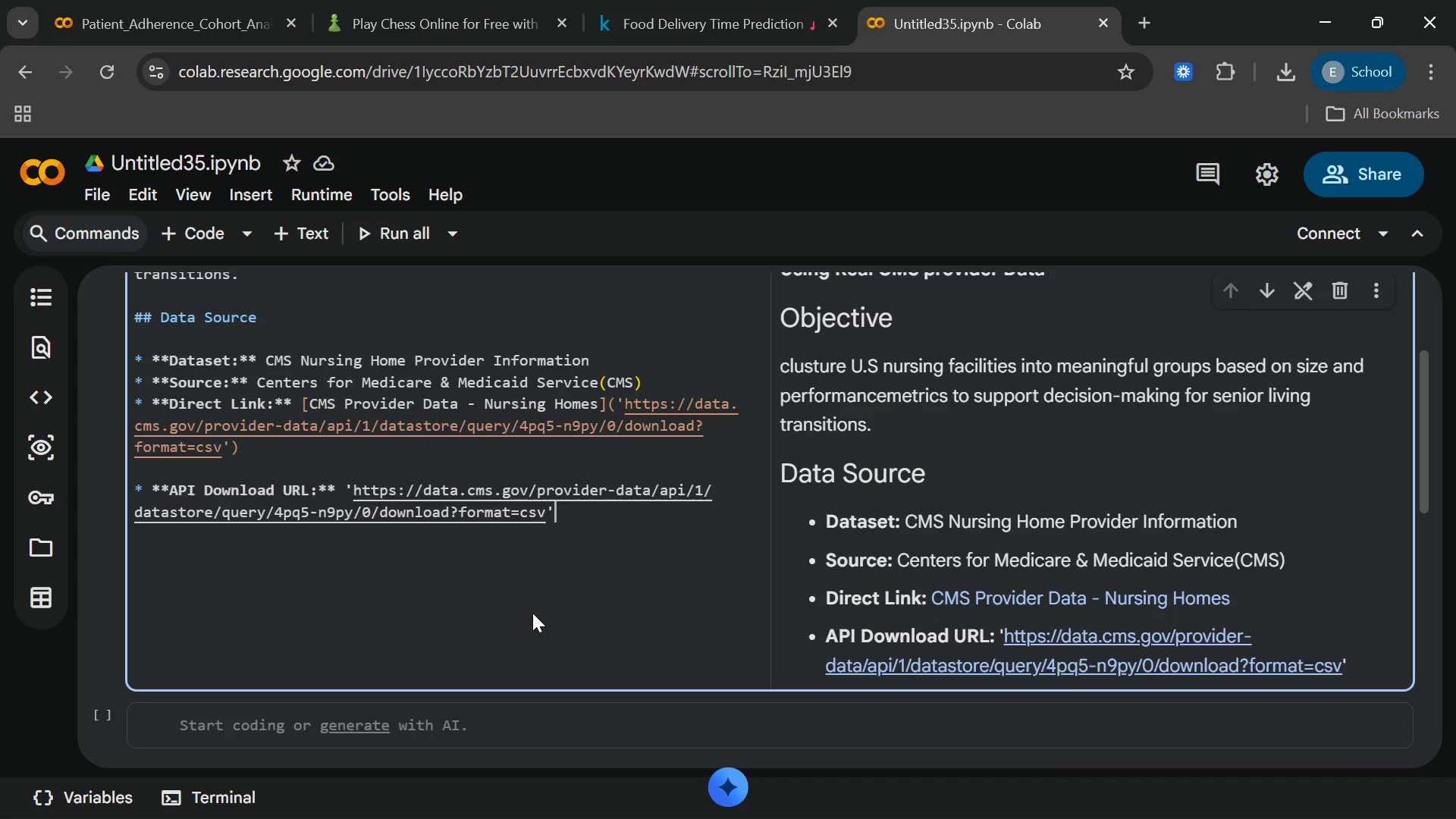 
key(Enter)
 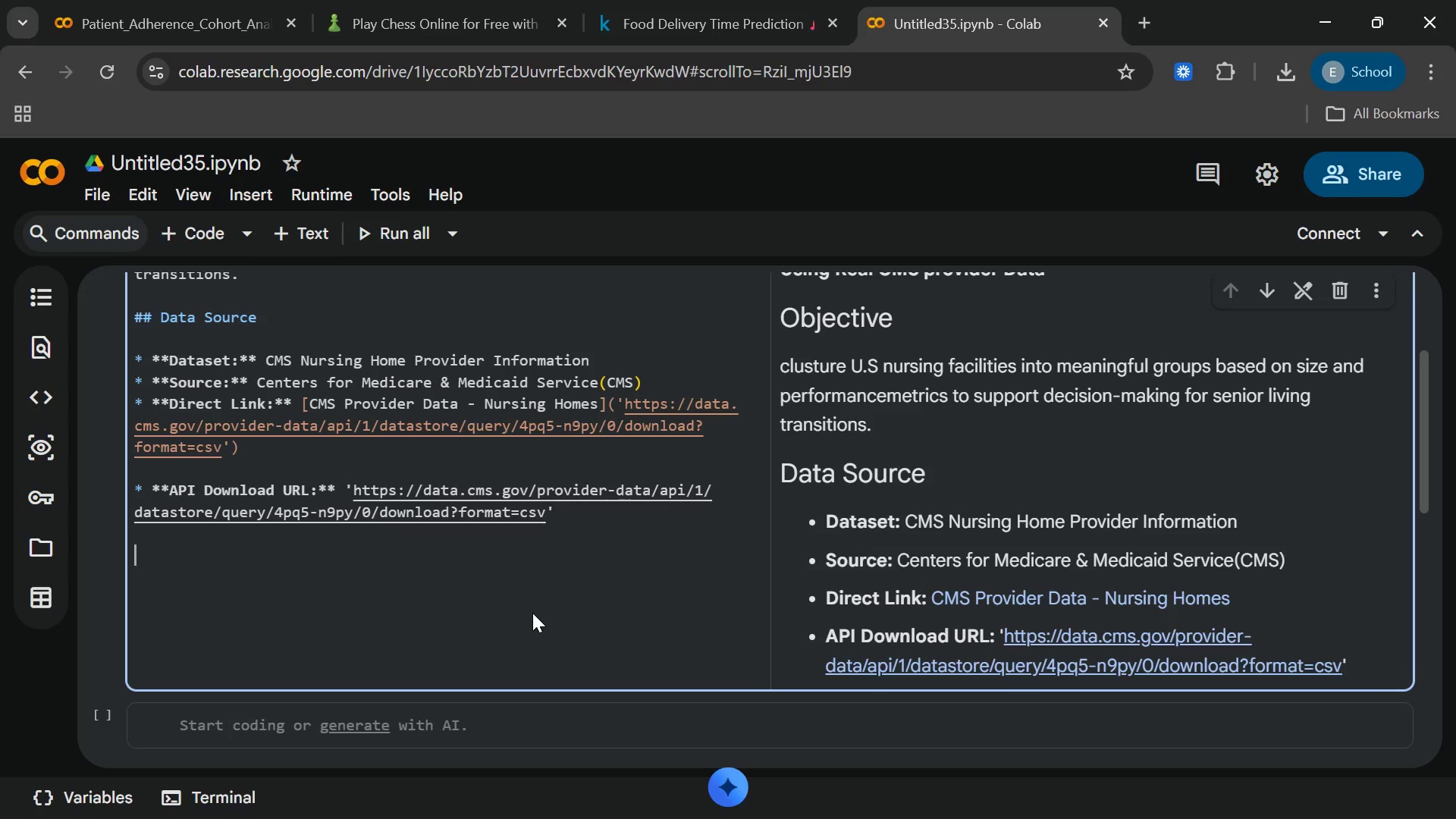 
key(Enter)
 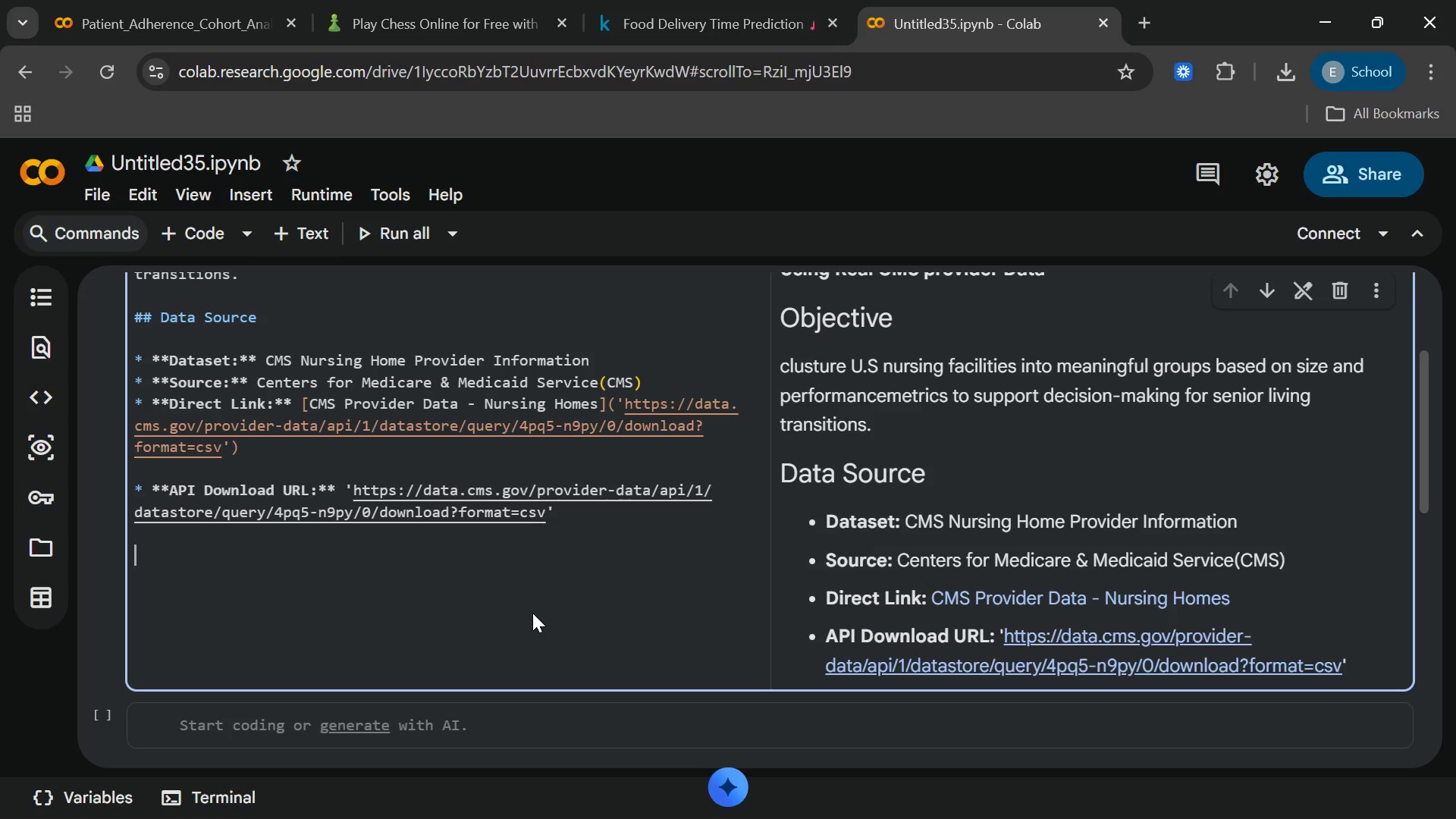 
wait(12.16)
 